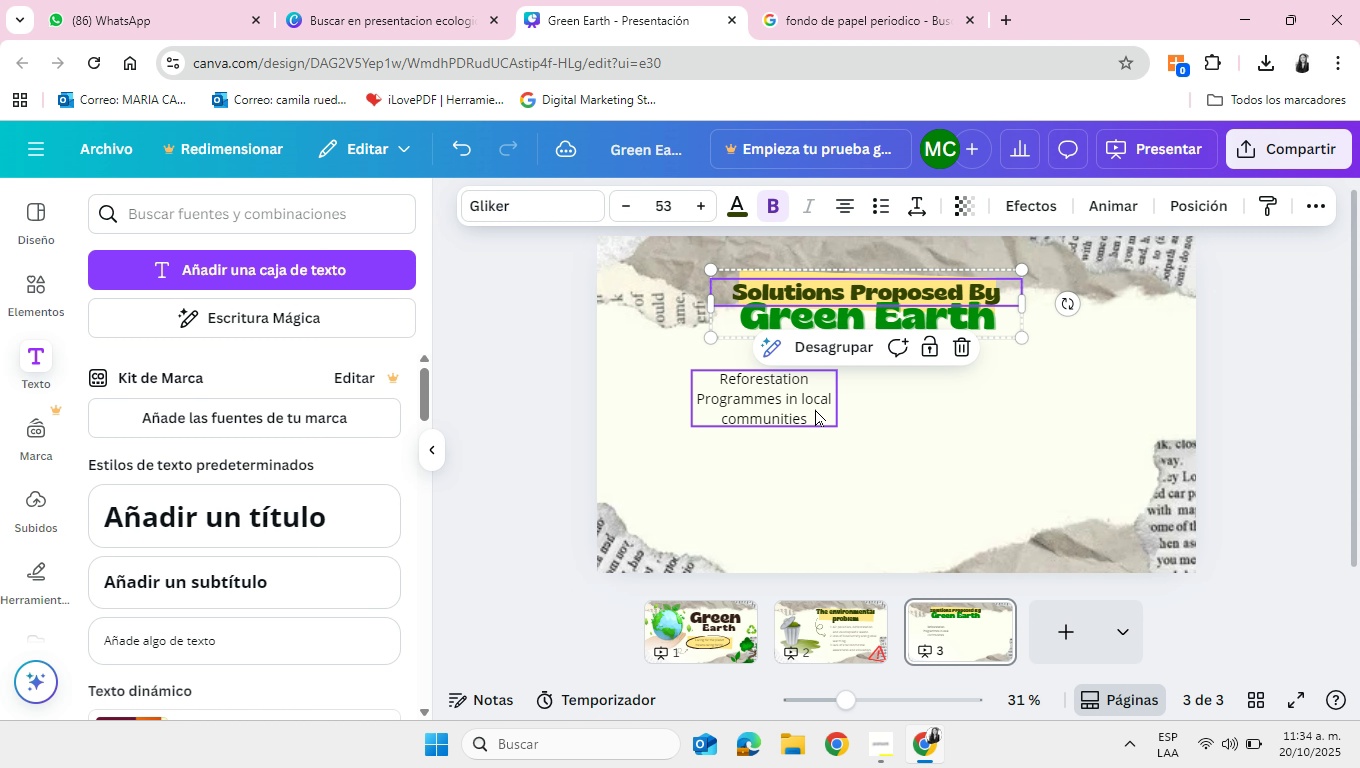 
left_click([815, 409])
 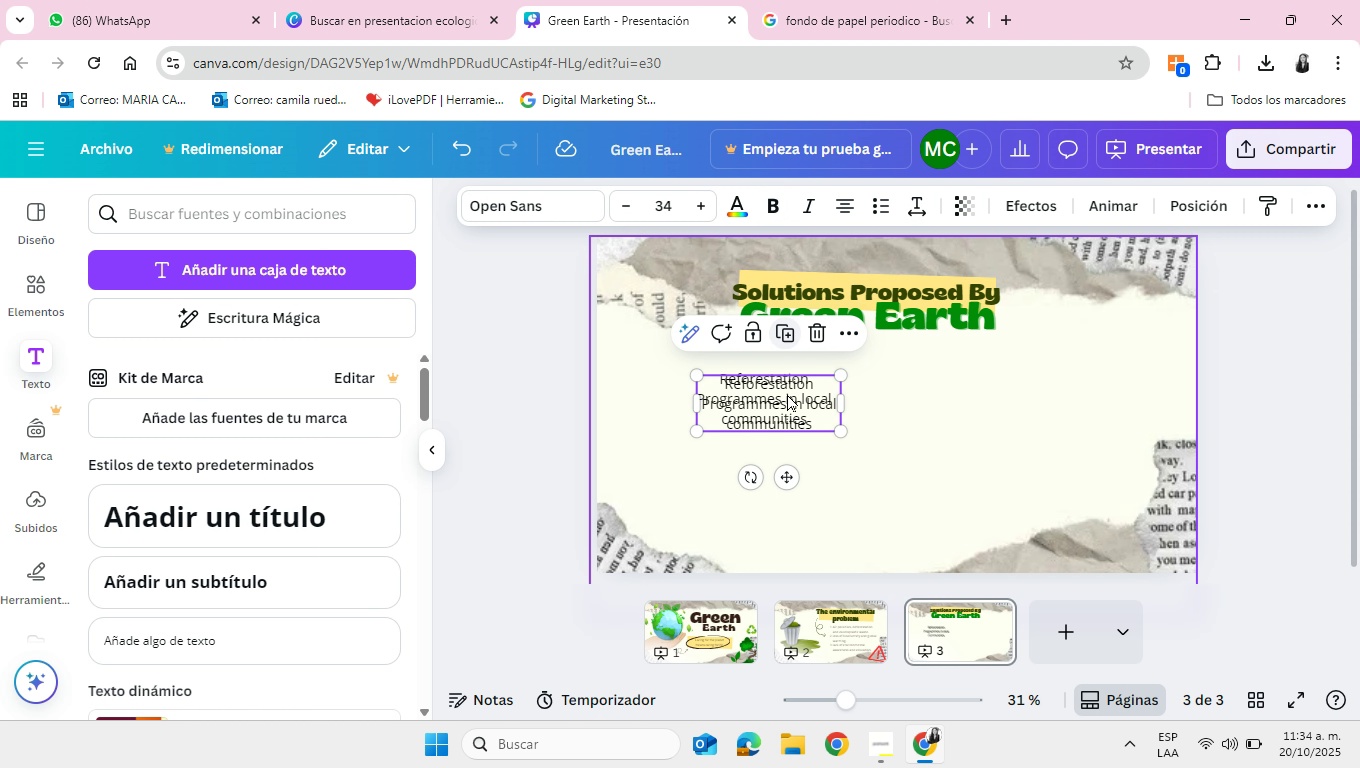 
left_click_drag(start_coordinate=[783, 399], to_coordinate=[975, 392])
 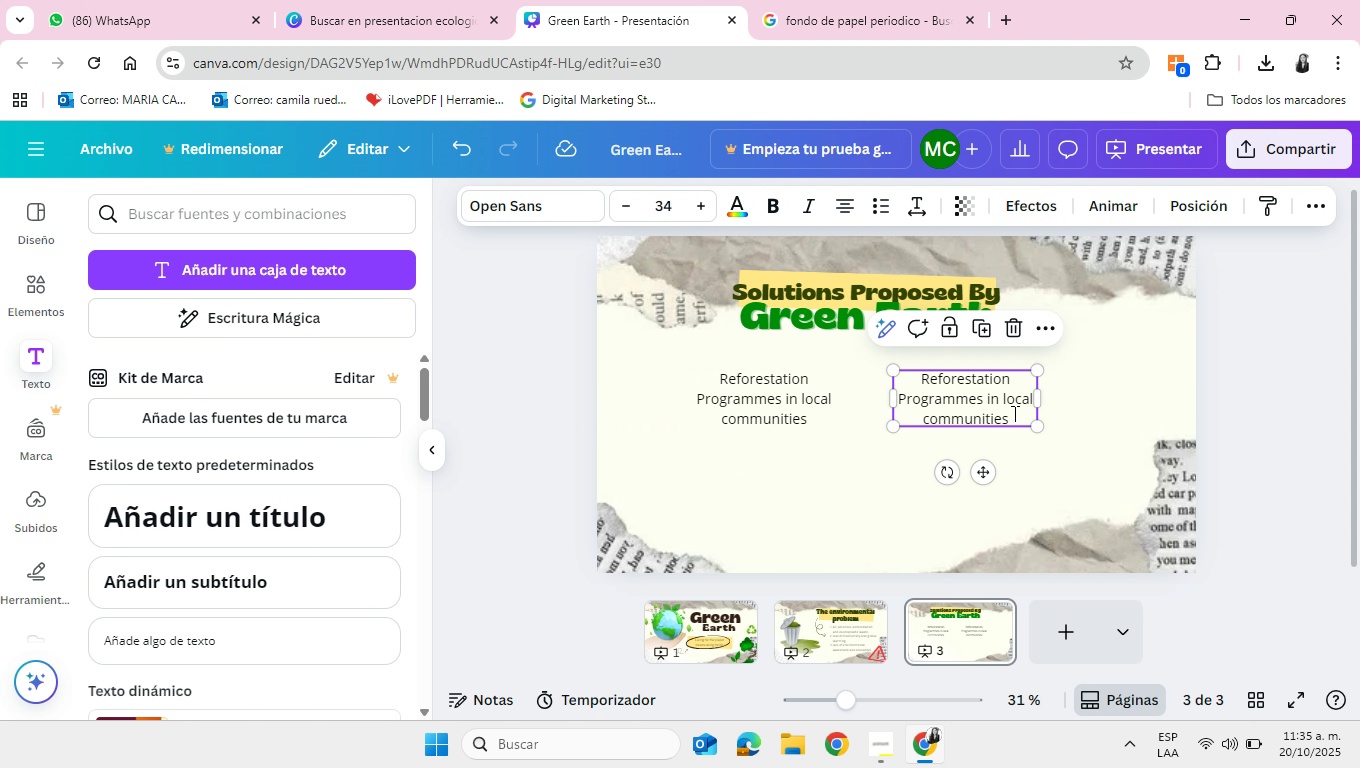 
double_click([1013, 413])
 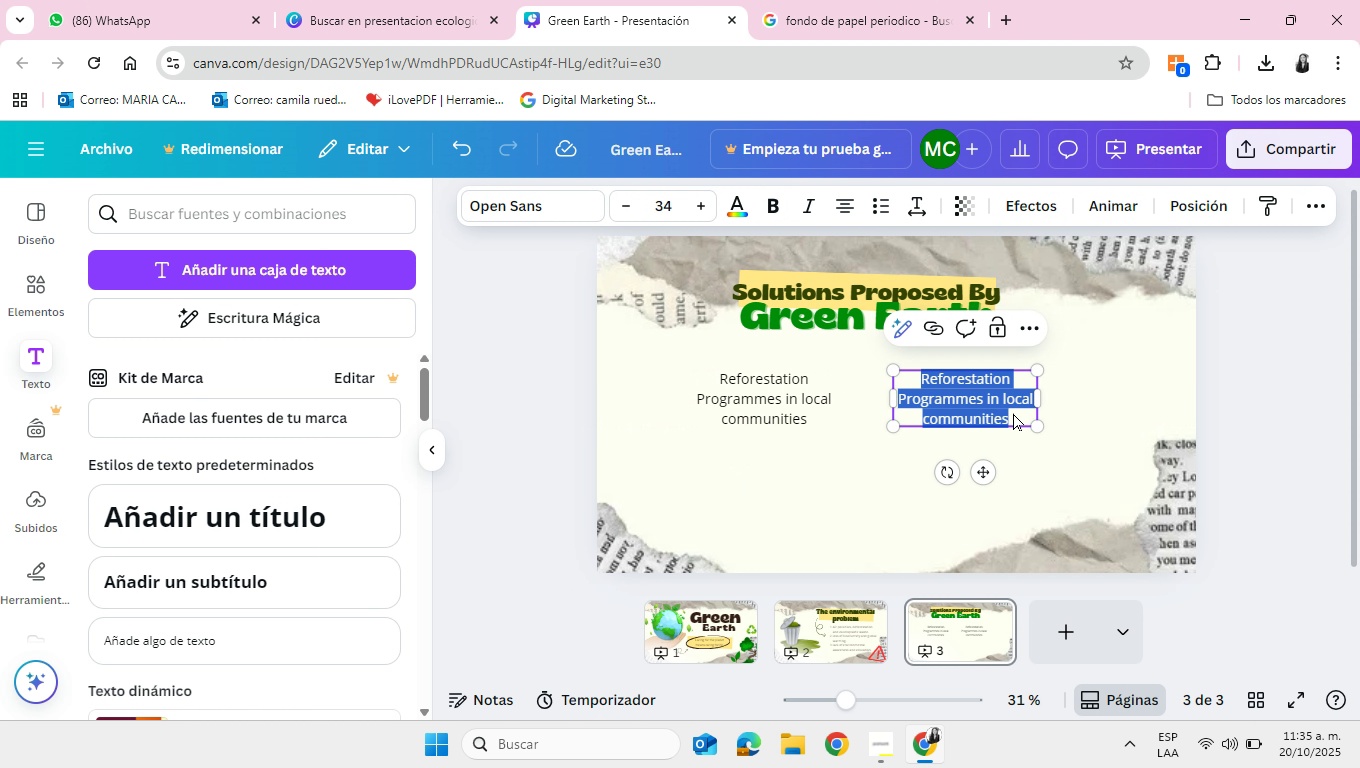 
key(Backspace)
type(Recycling and plastic red)
 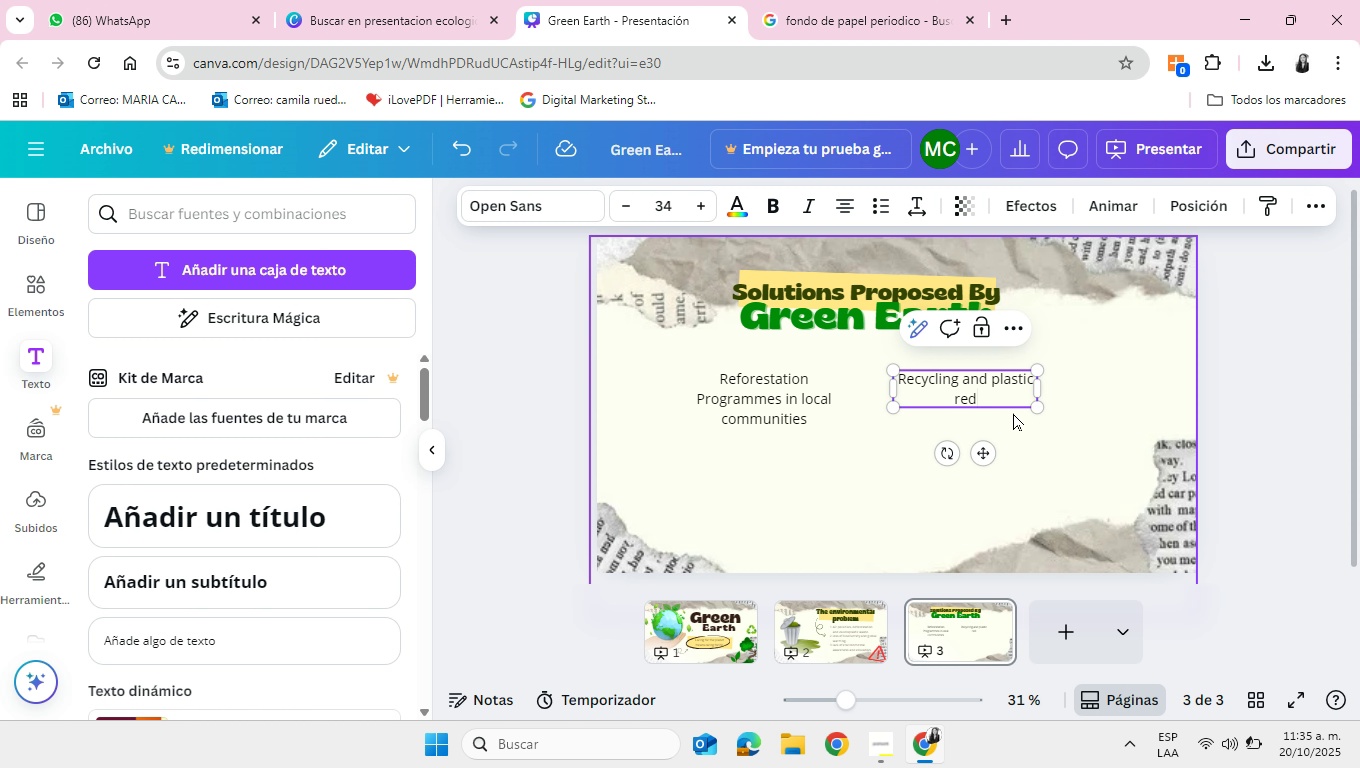 
wait(23.22)
 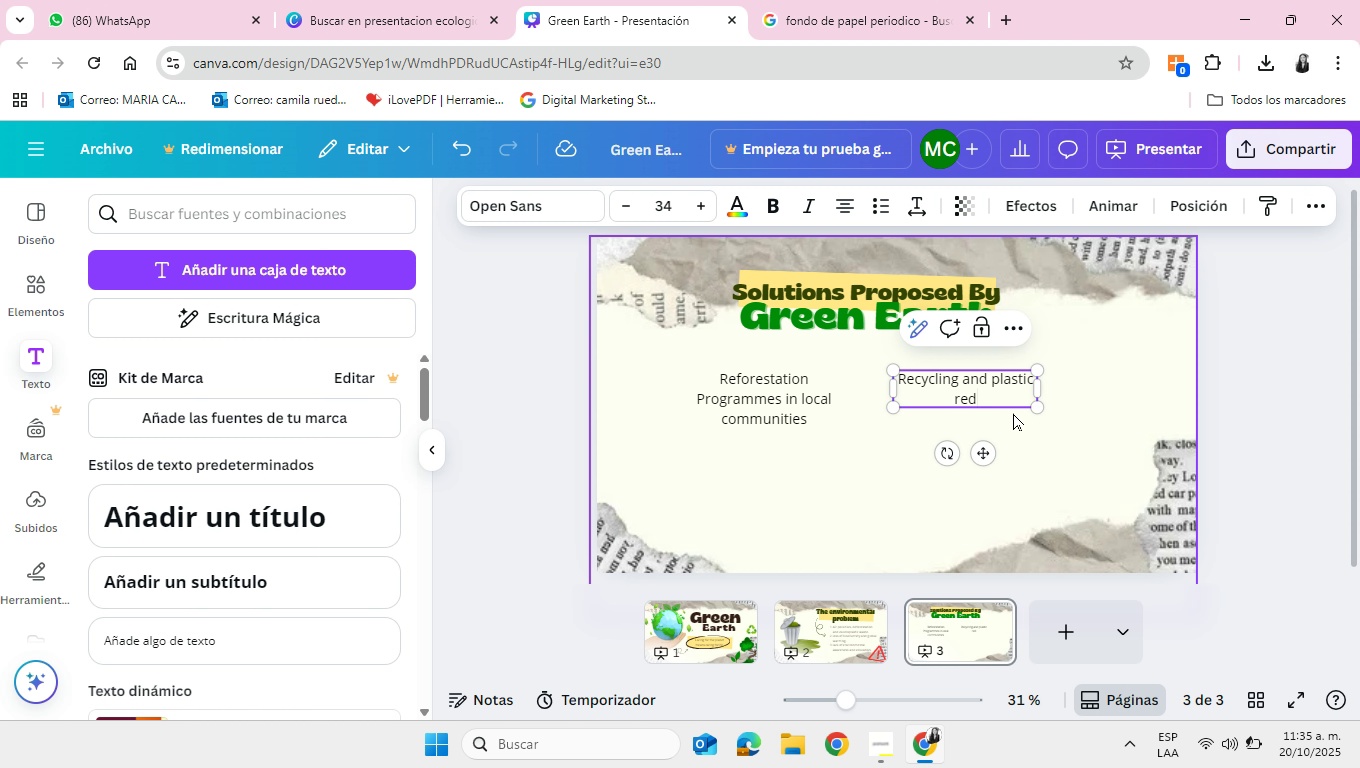 
hold_key(key=U, duration=26.96)
 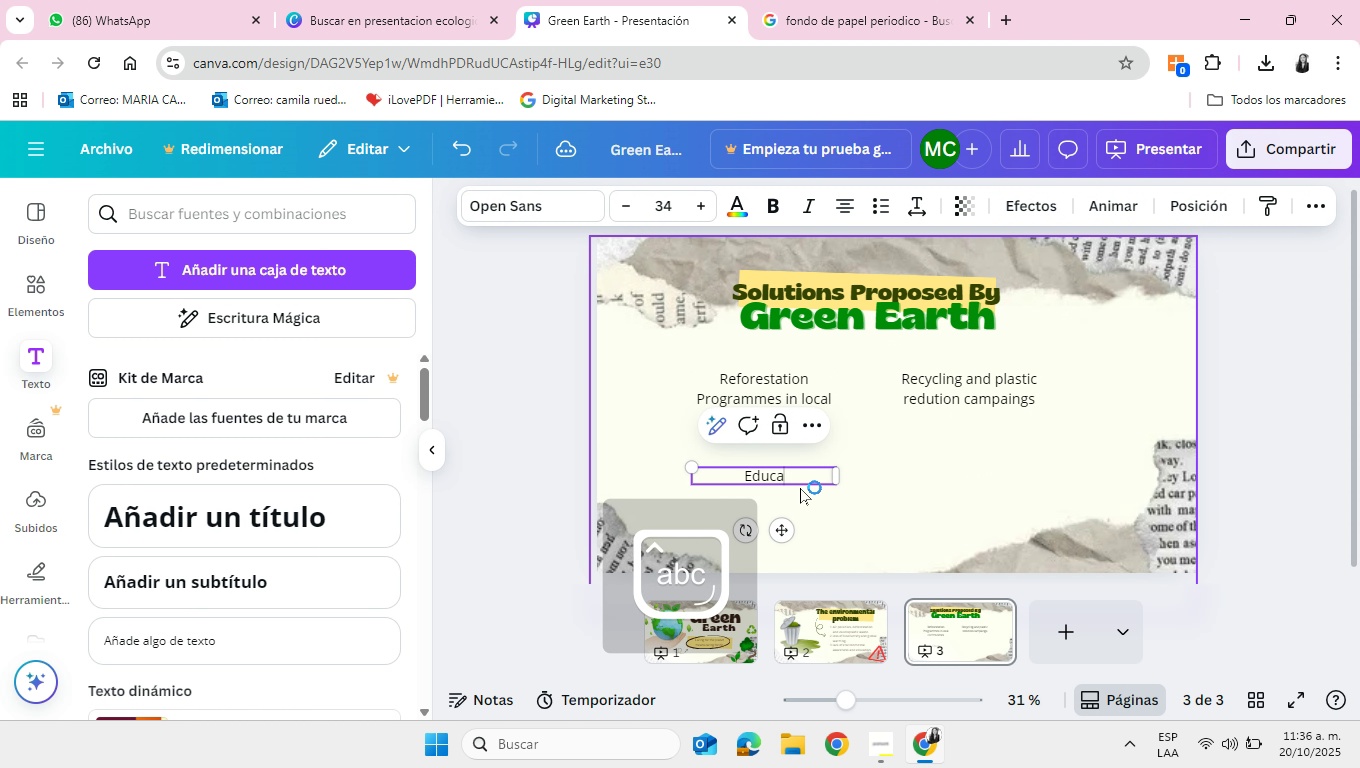 
type(tion ampaing)
 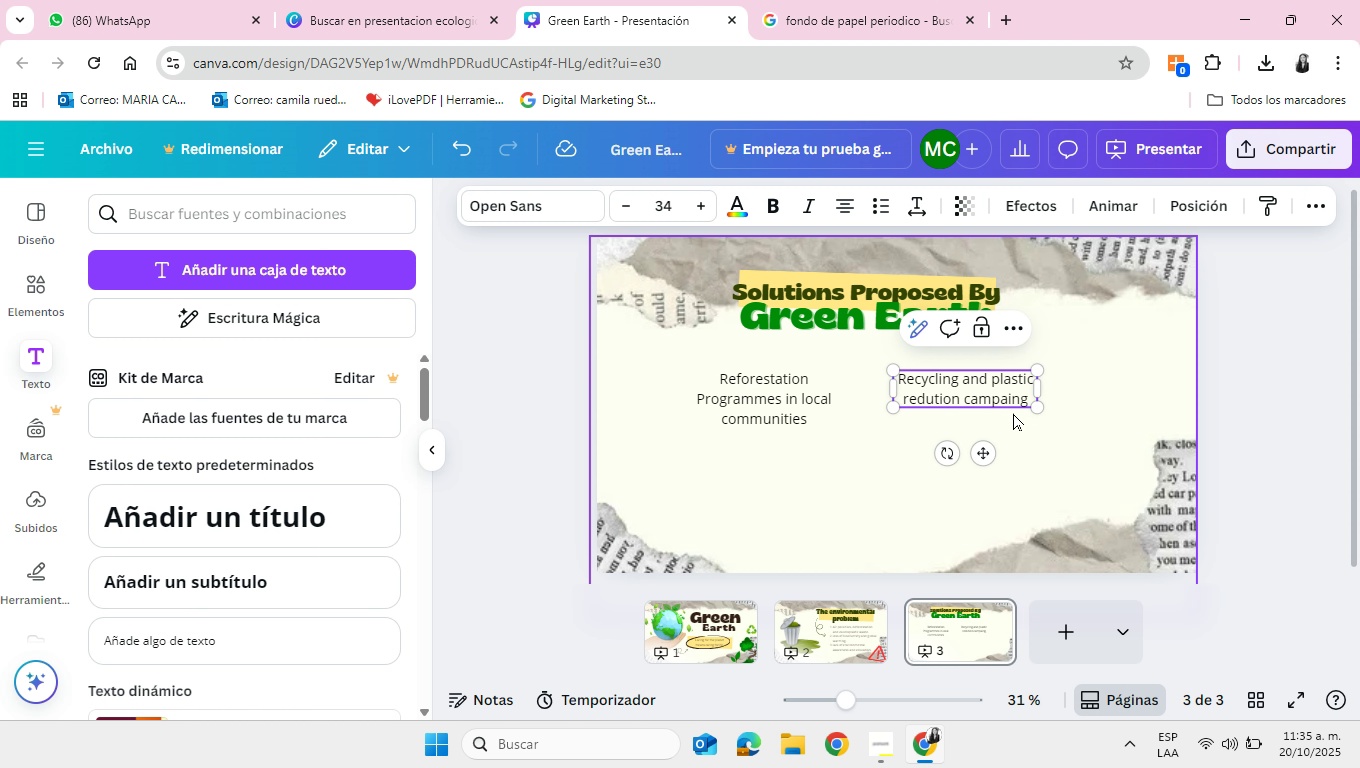 
hold_key(key=C, duration=24.05)
 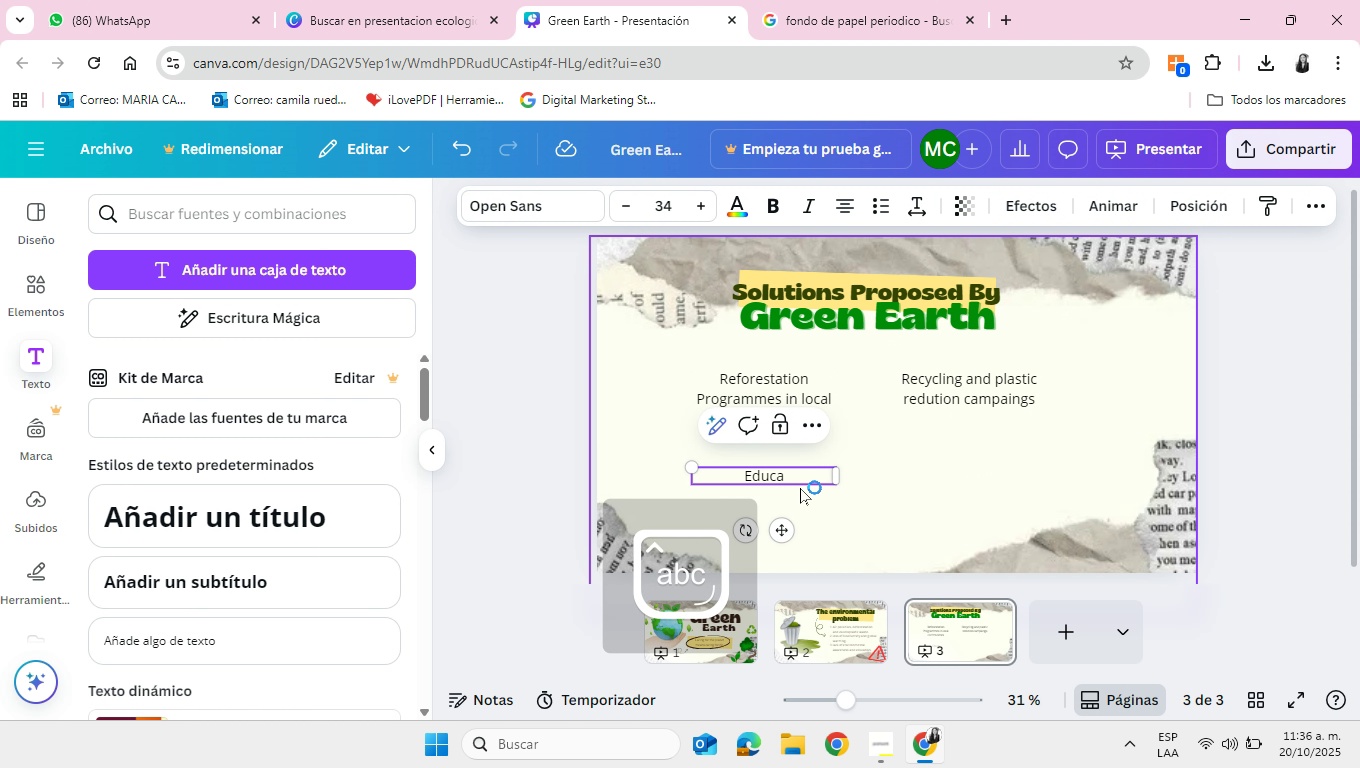 
key(S)
 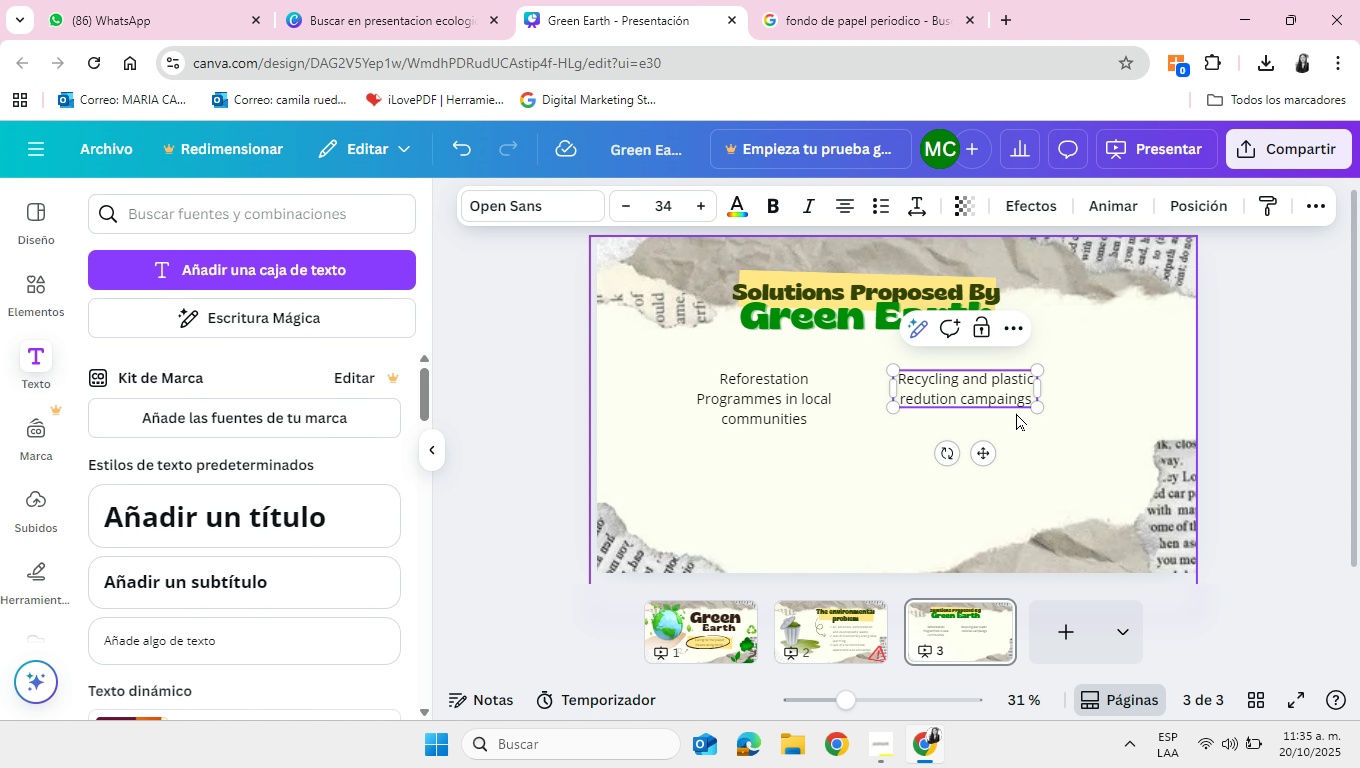 
left_click([1265, 434])
 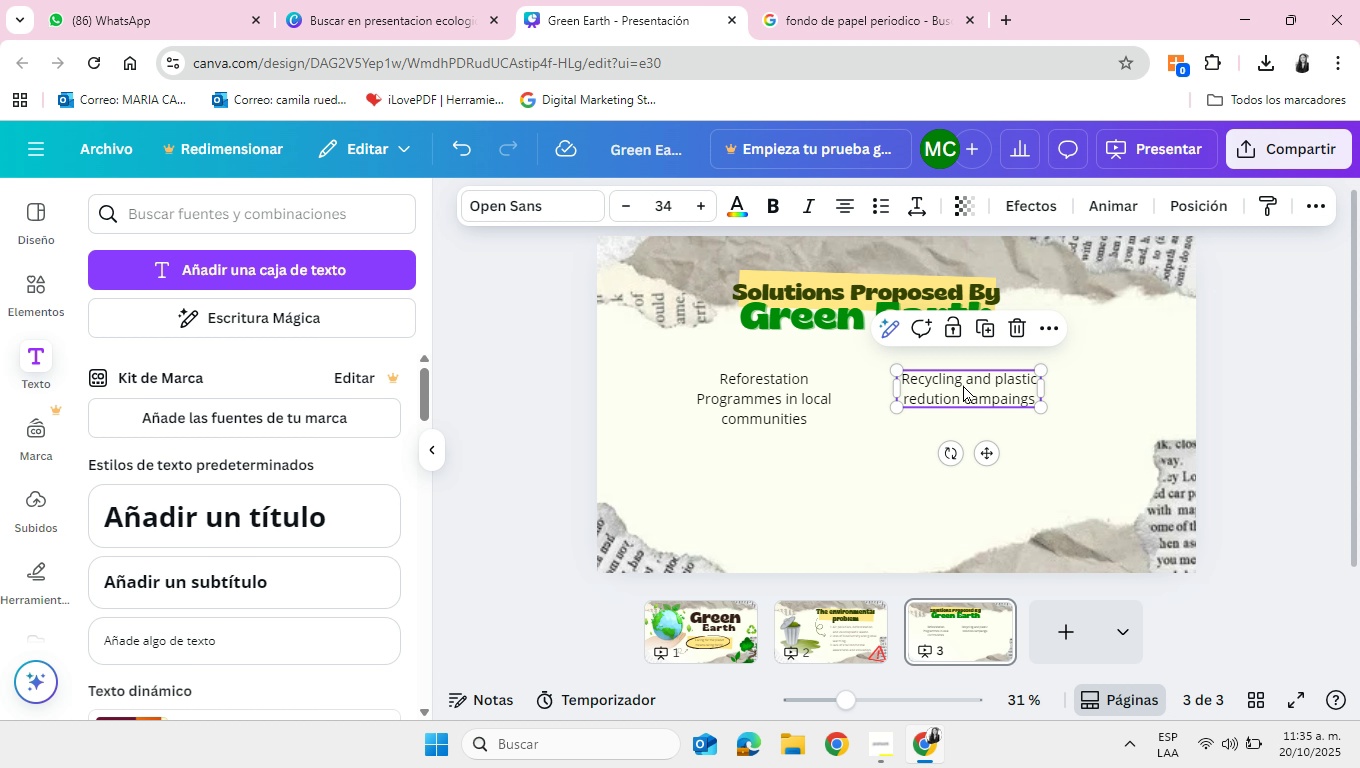 
left_click([992, 324])
 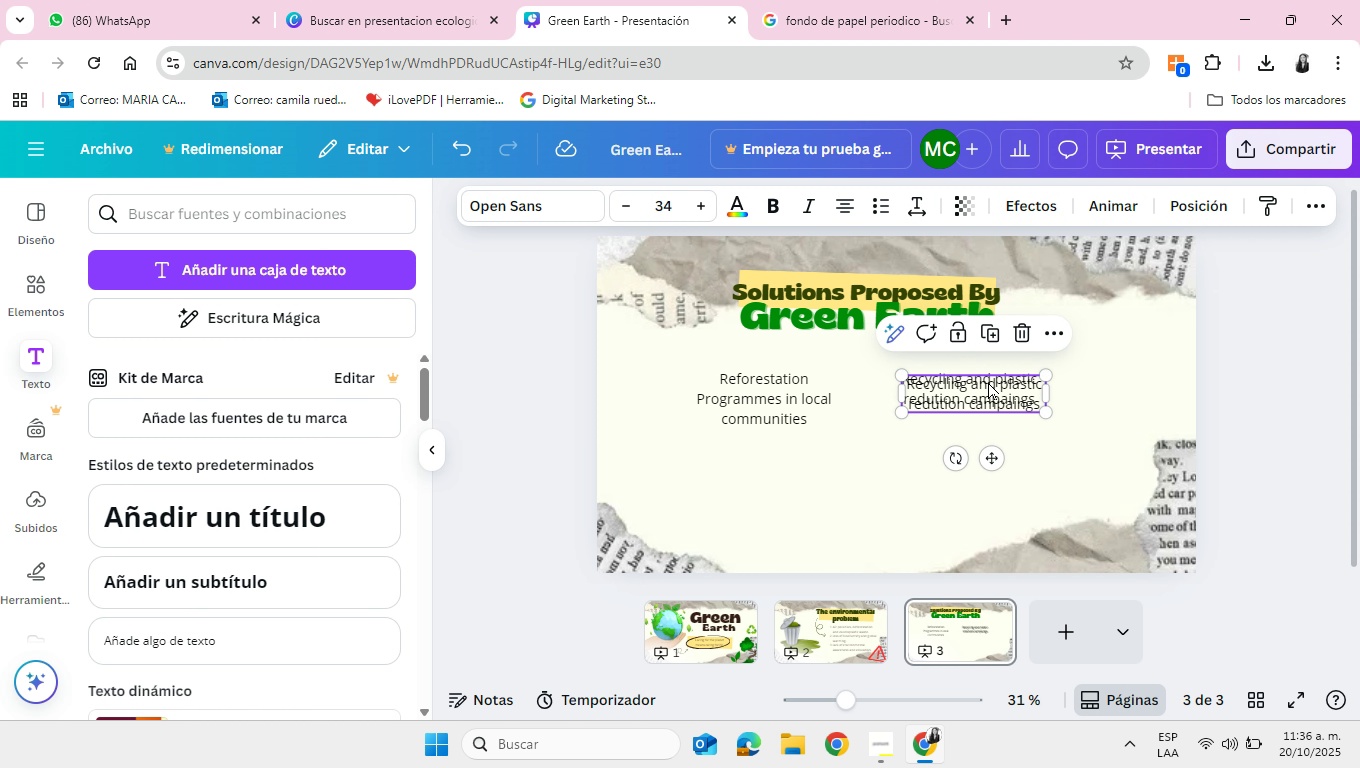 
left_click_drag(start_coordinate=[988, 382], to_coordinate=[775, 474])
 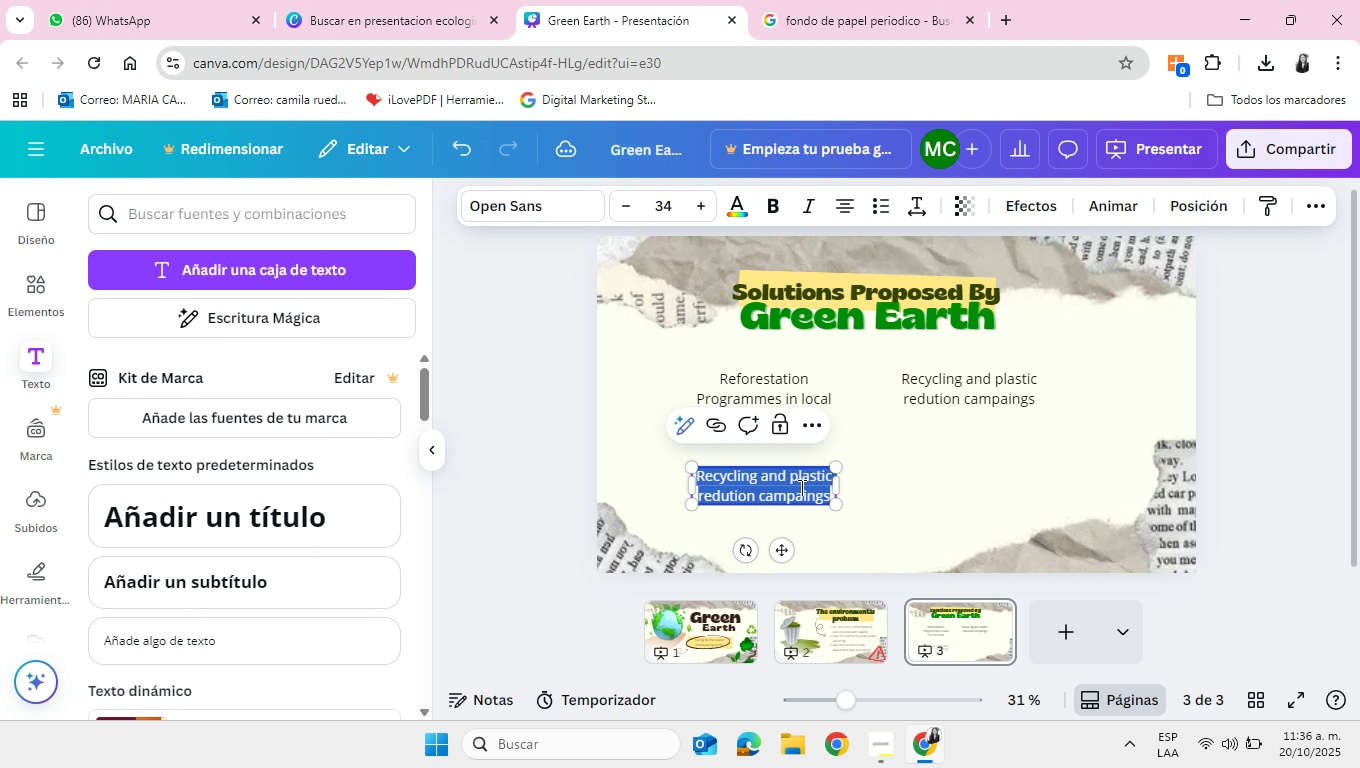 
double_click([800, 487])
 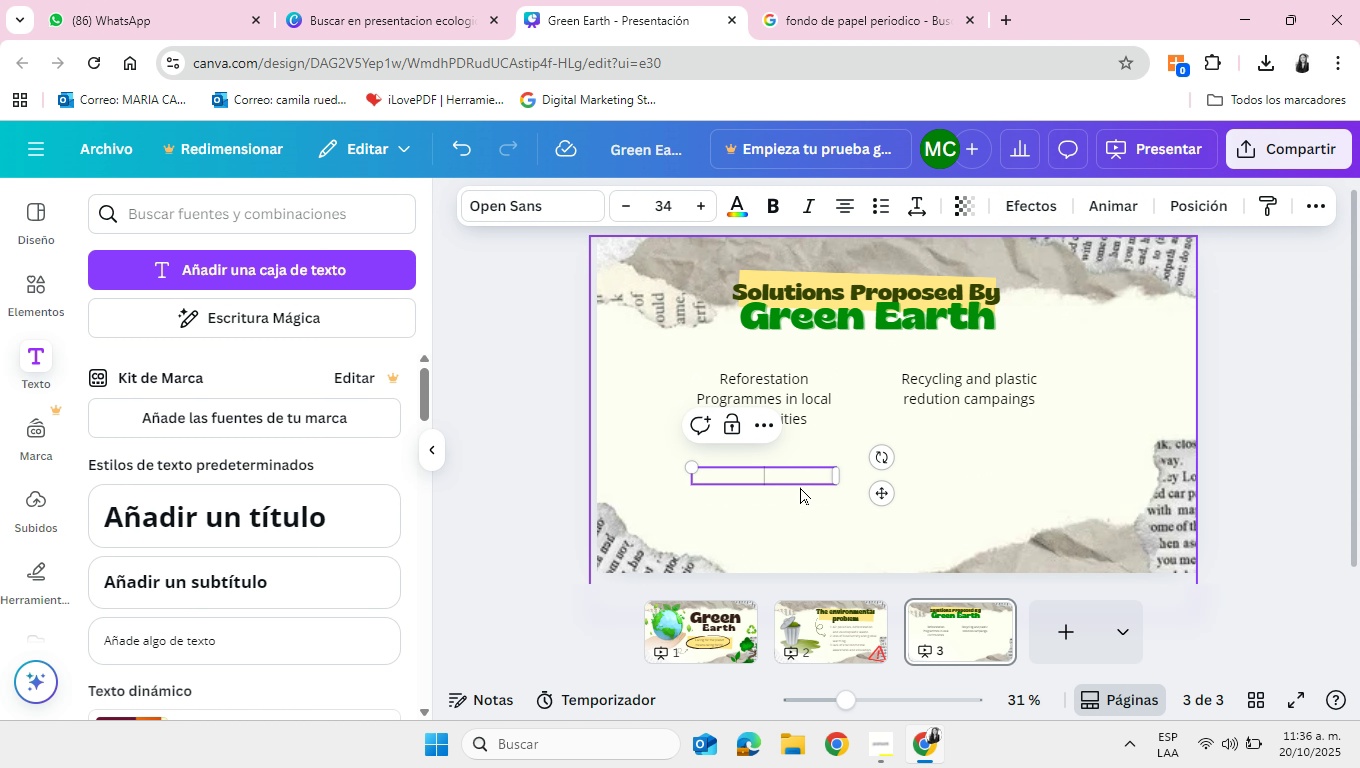 
key(Backspace)
type(Edational Workshops on responsible water use)
 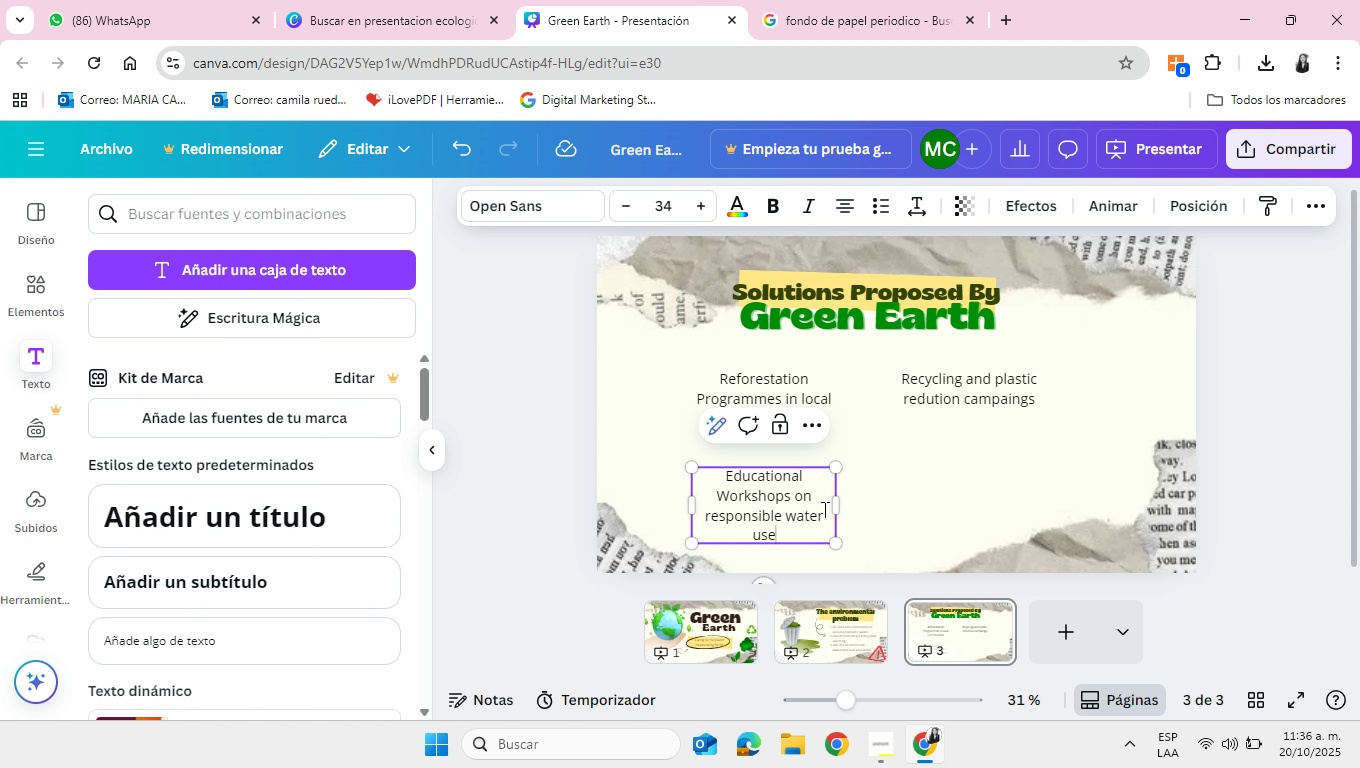 
left_click_drag(start_coordinate=[844, 510], to_coordinate=[859, 509])
 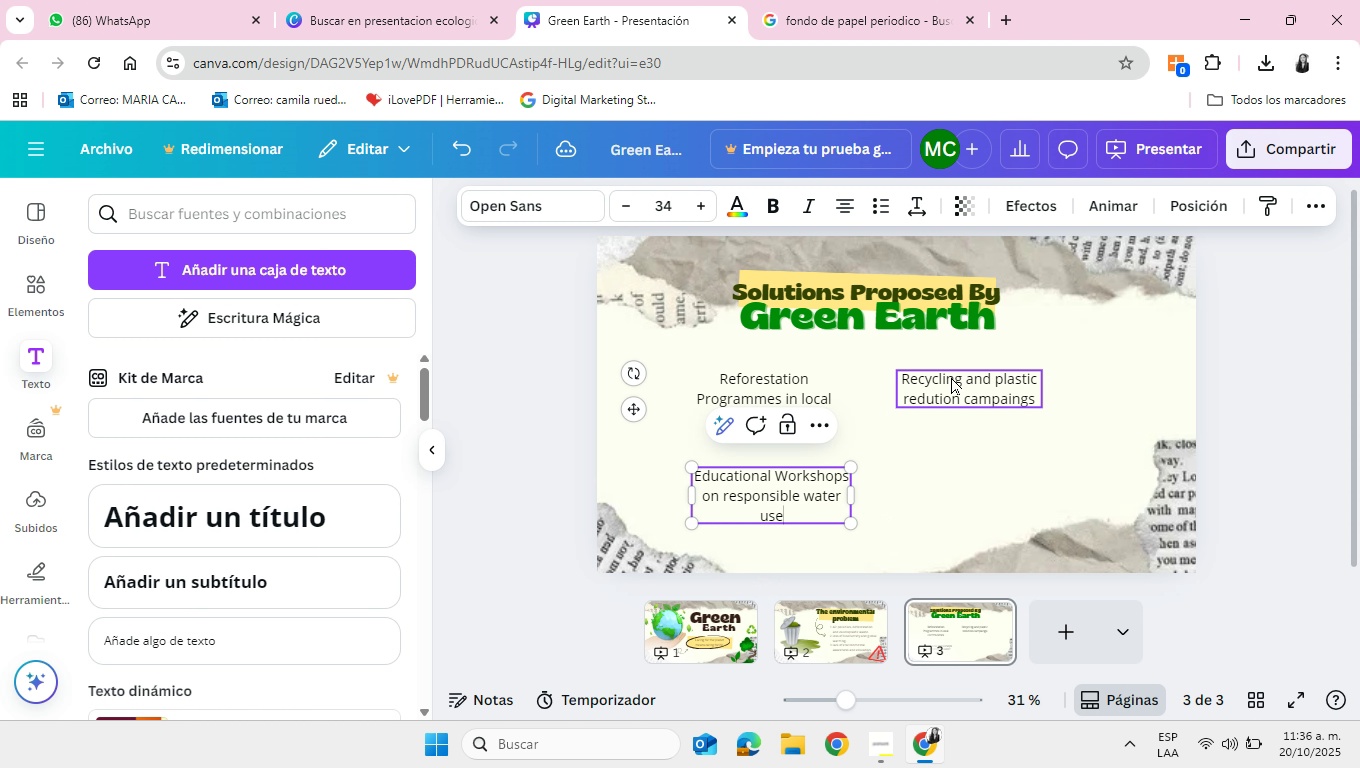 
left_click([951, 377])
 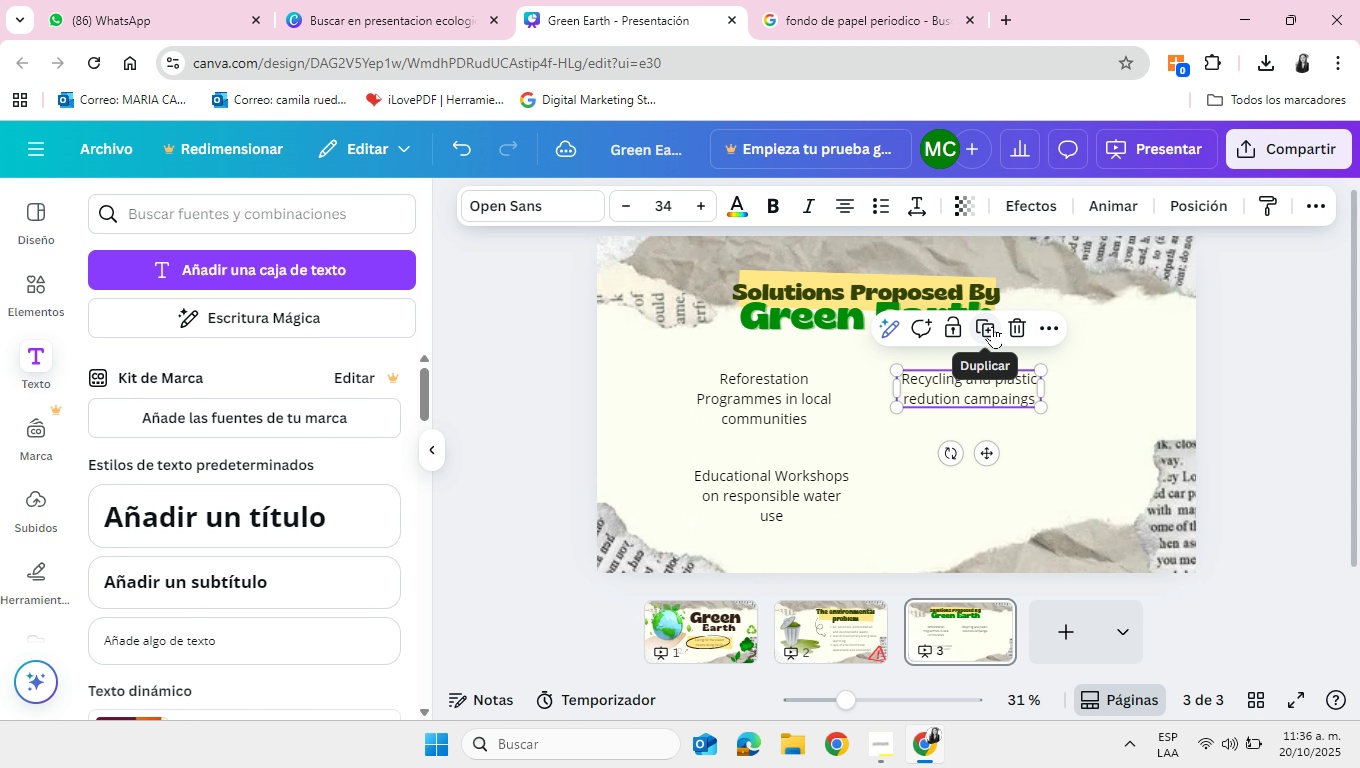 
left_click([992, 326])
 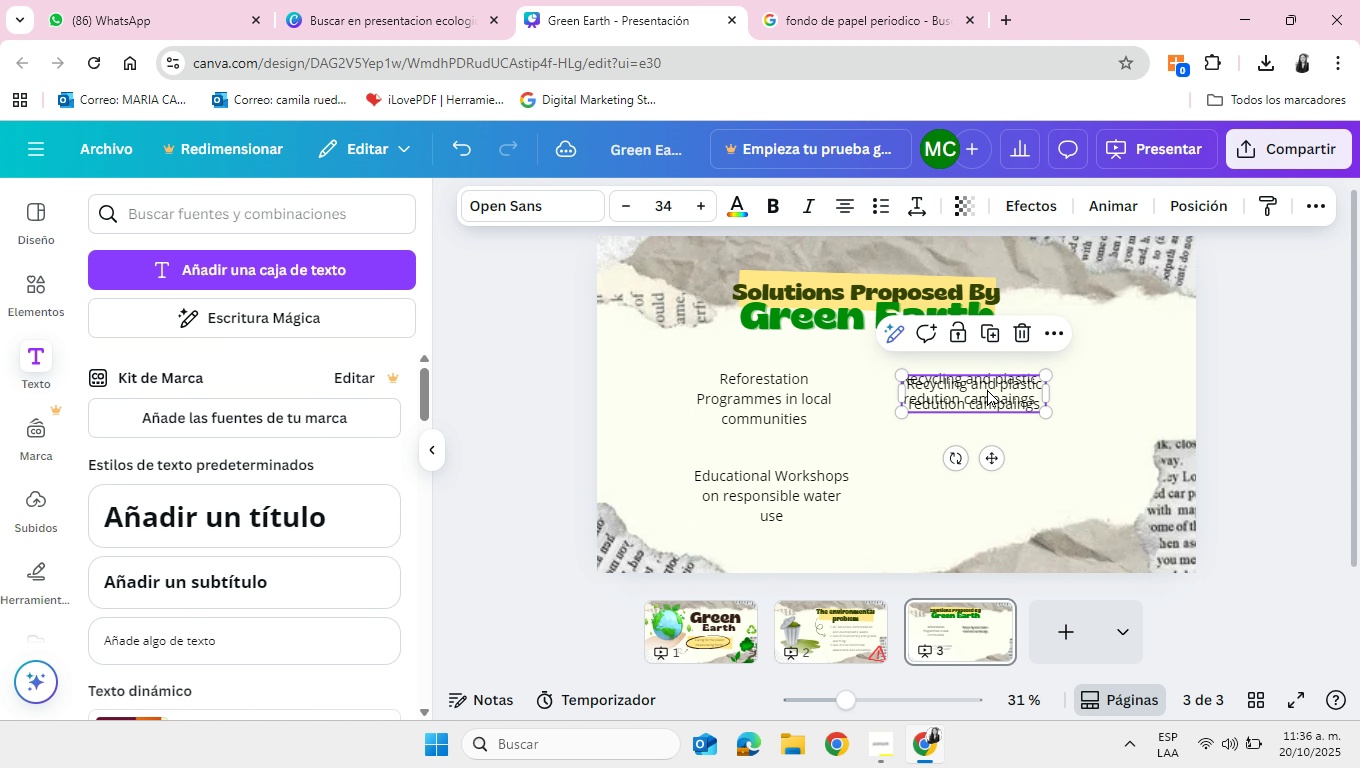 
left_click_drag(start_coordinate=[987, 389], to_coordinate=[981, 484])
 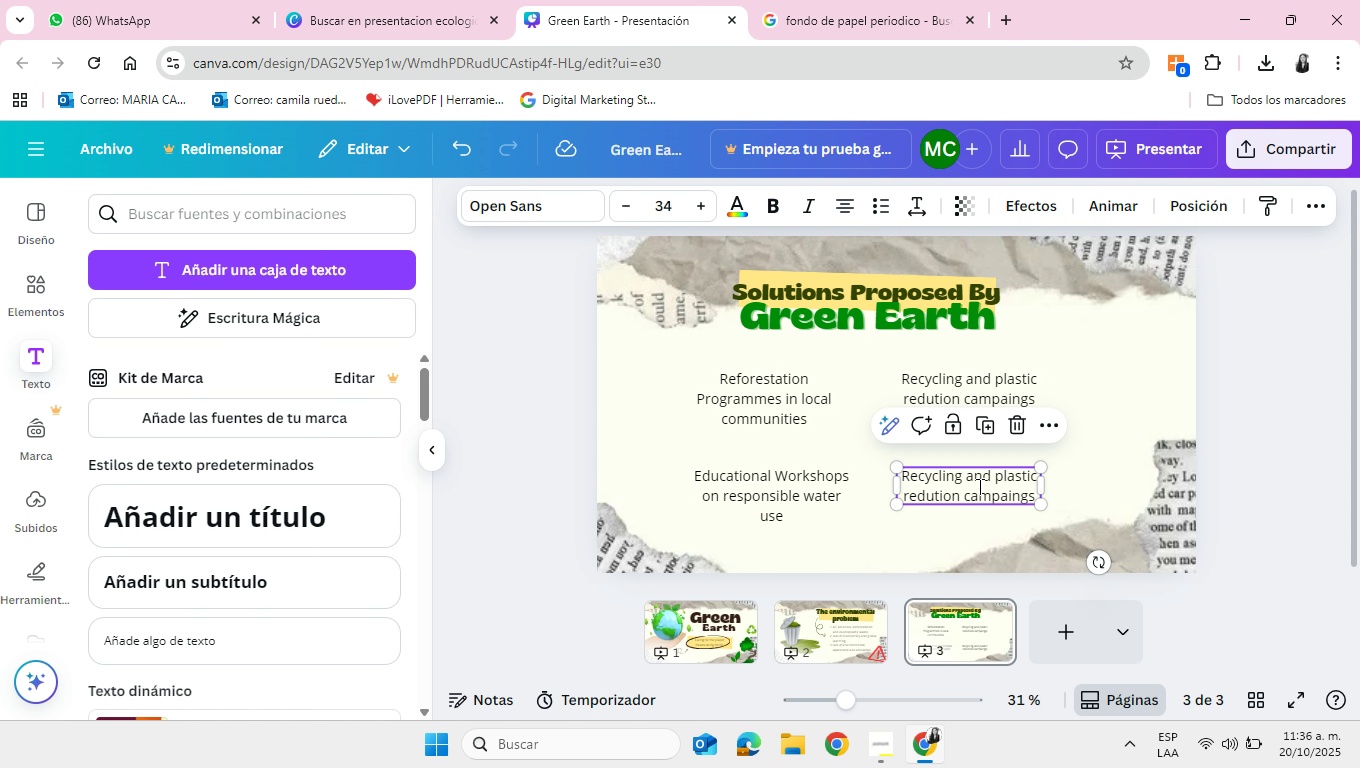 
double_click([978, 486])
 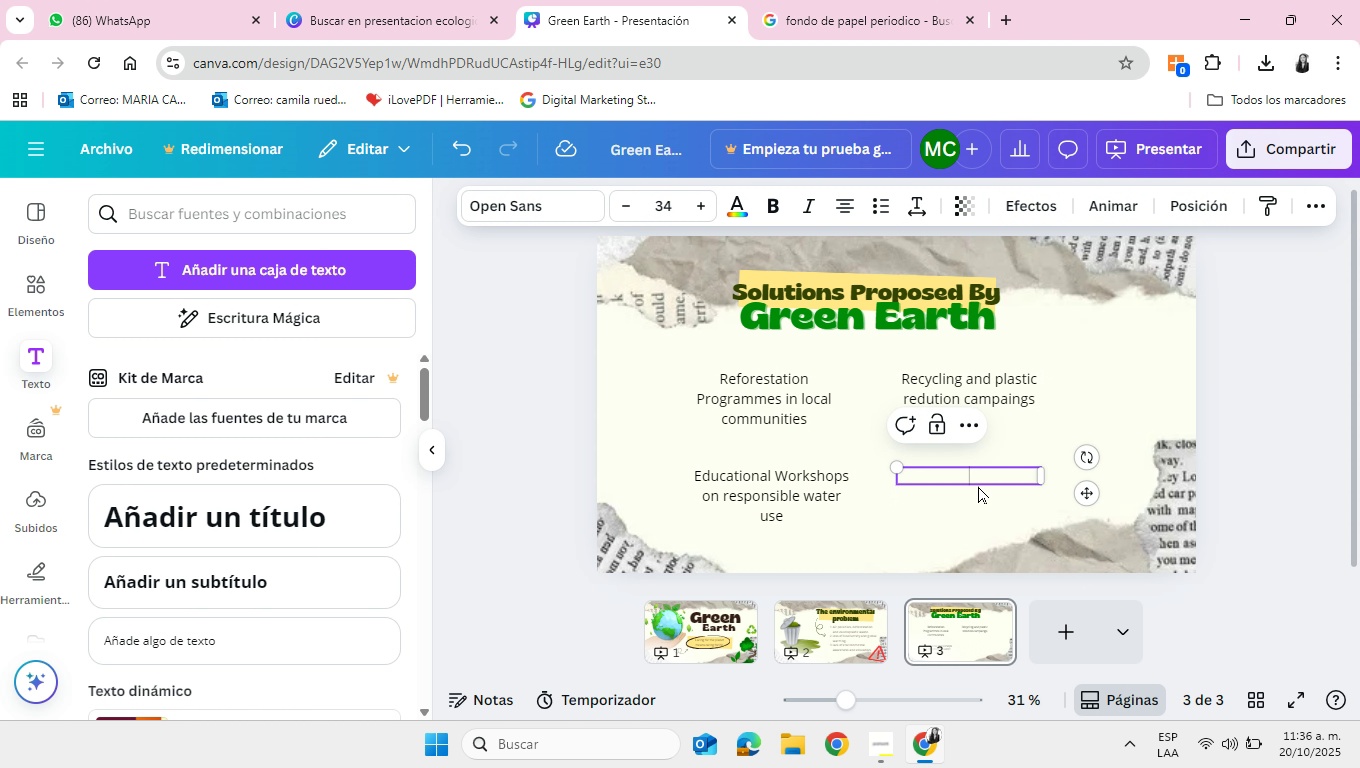 
key(Backspace)
type(Promotion of cleans and sus)
 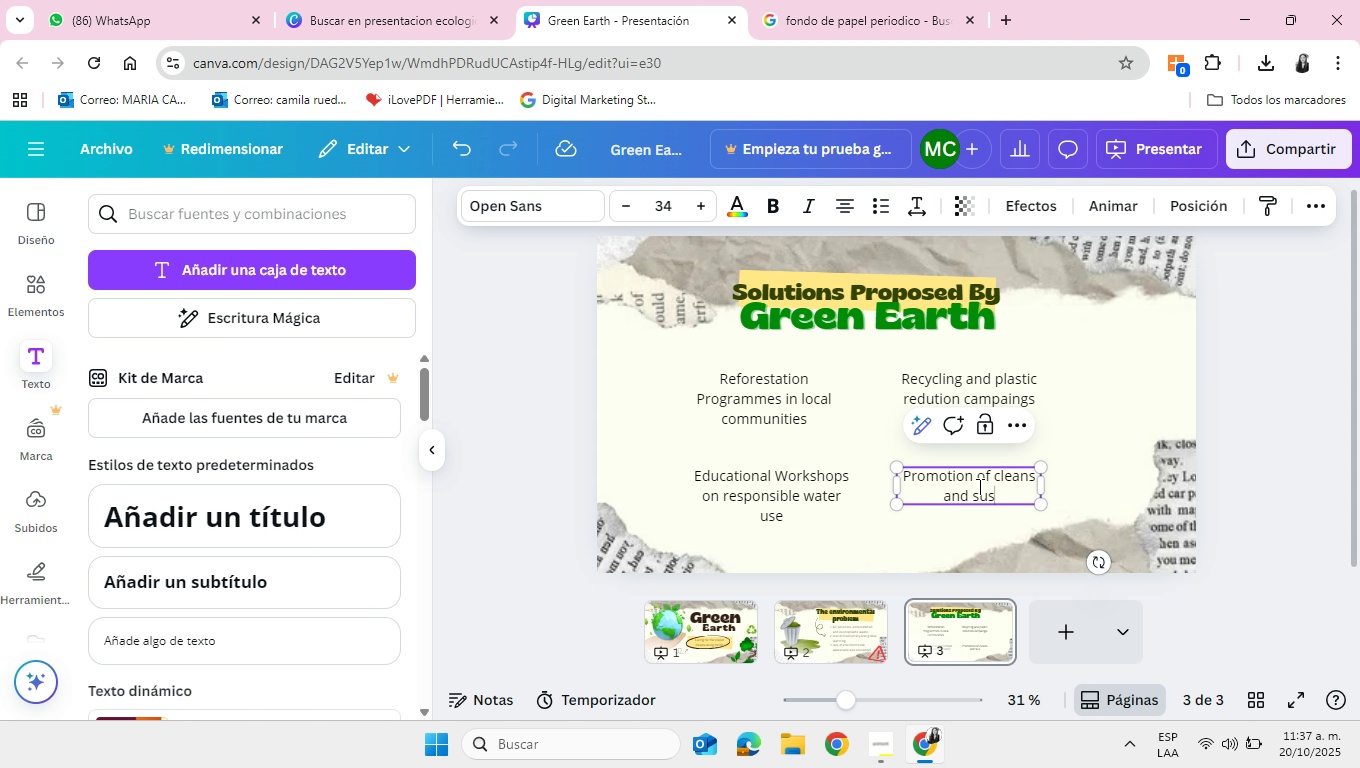 
type(tainable energy )
 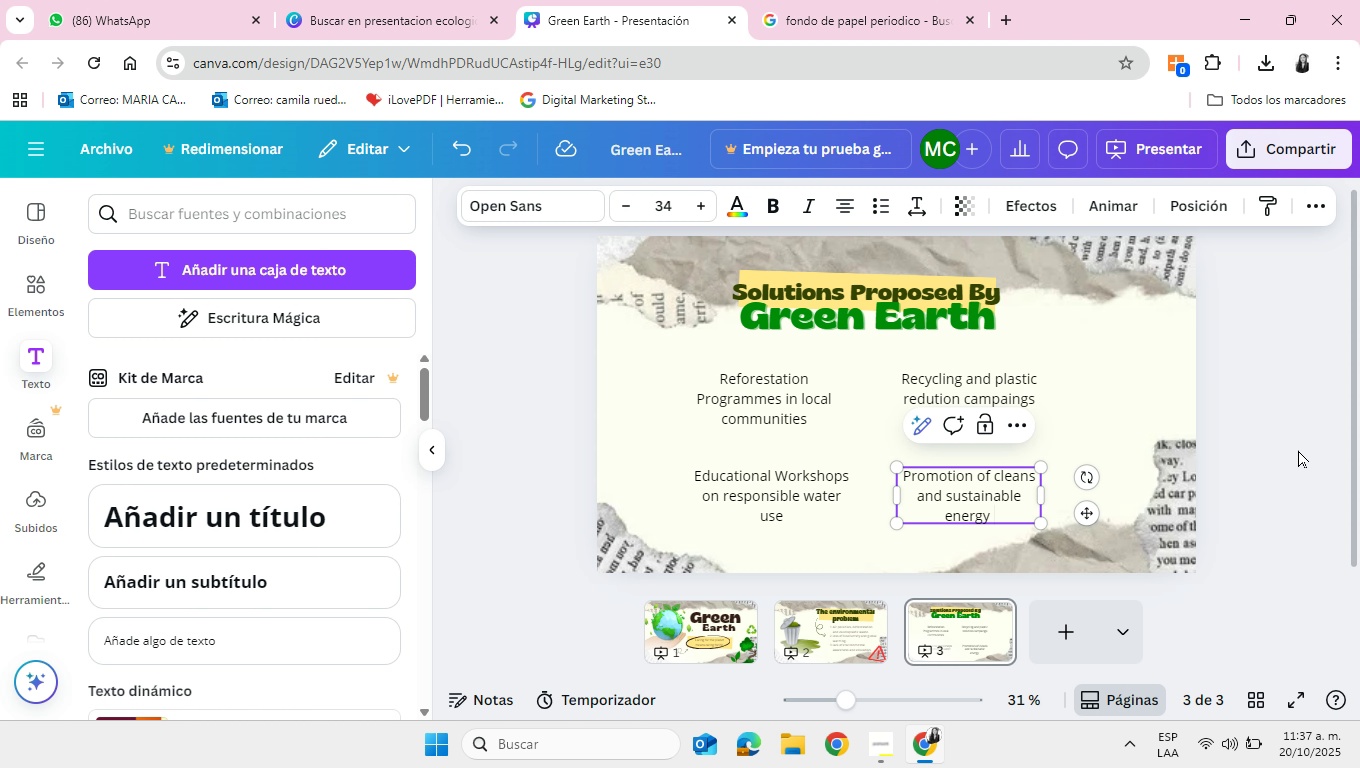 
left_click([1298, 450])
 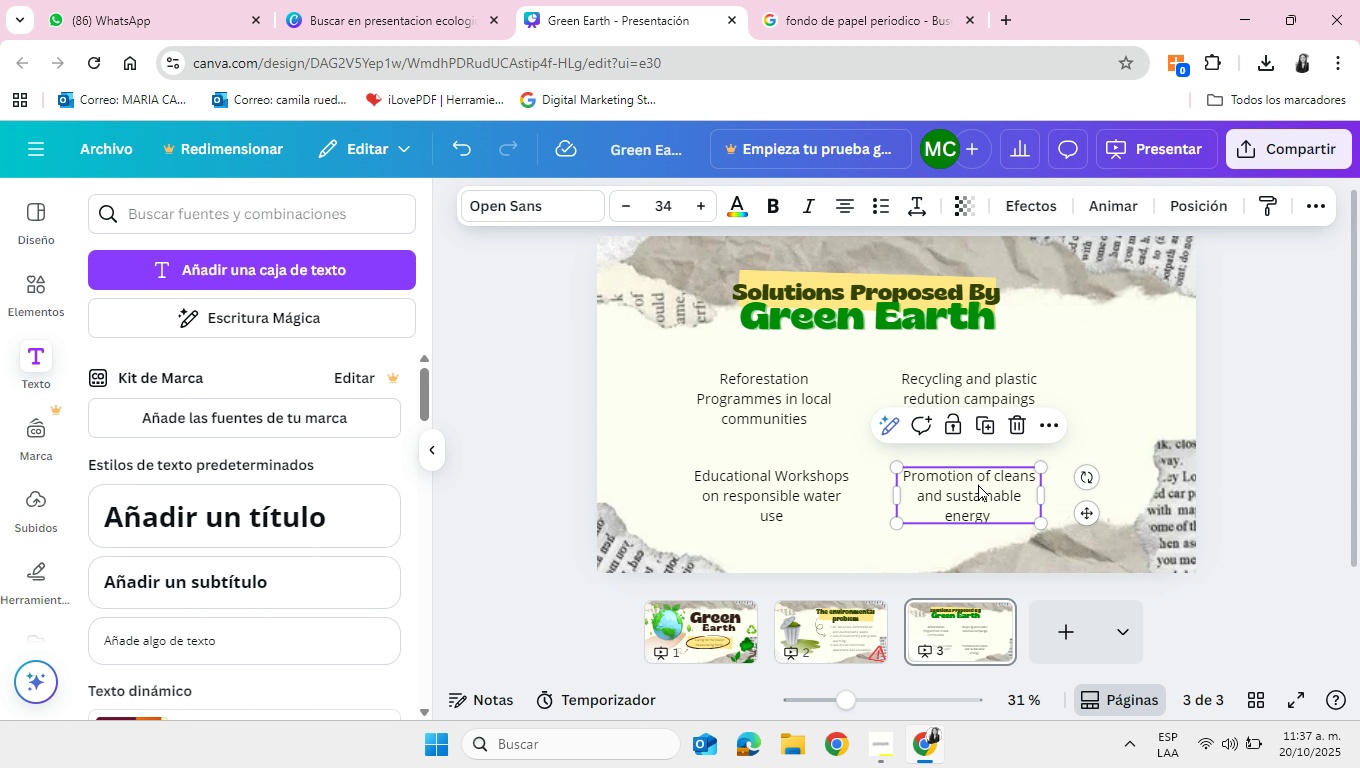 
left_click_drag(start_coordinate=[972, 496], to_coordinate=[981, 496])
 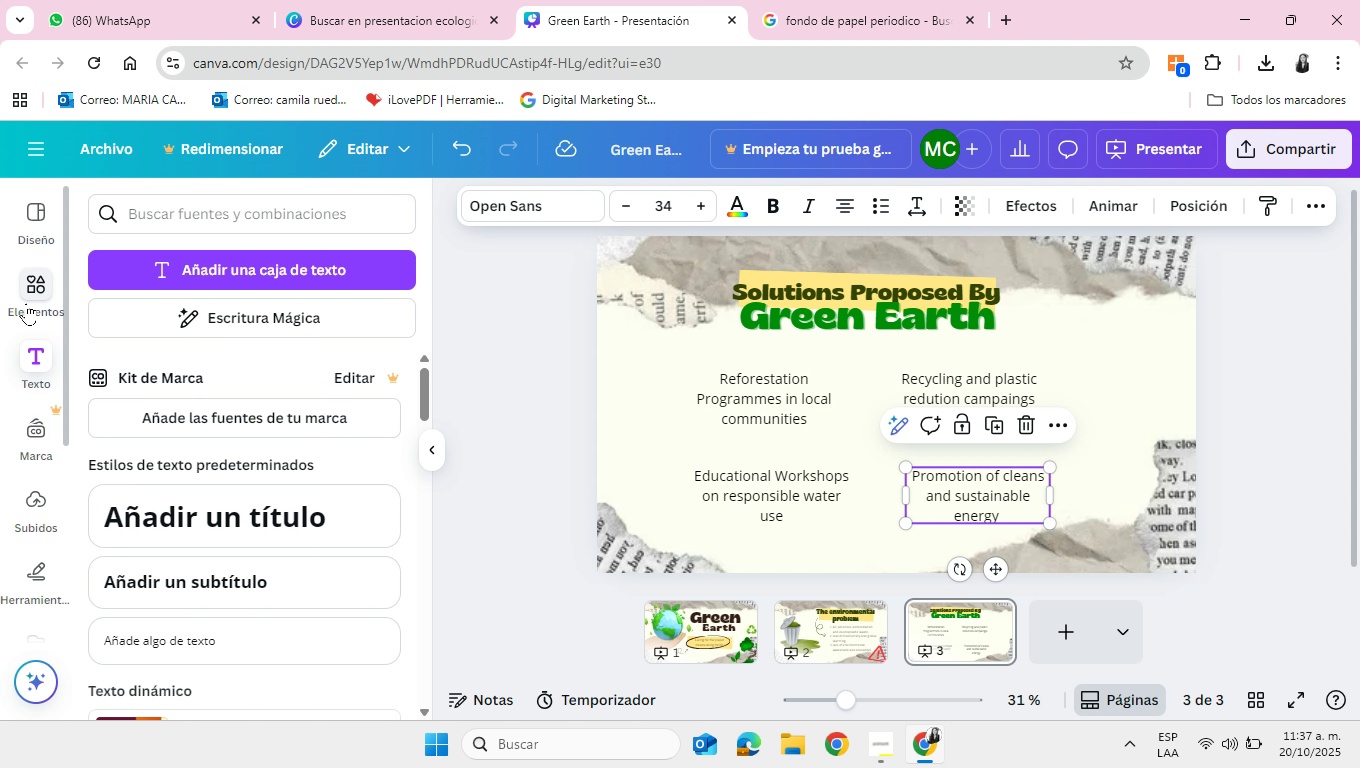 
left_click([26, 290])
 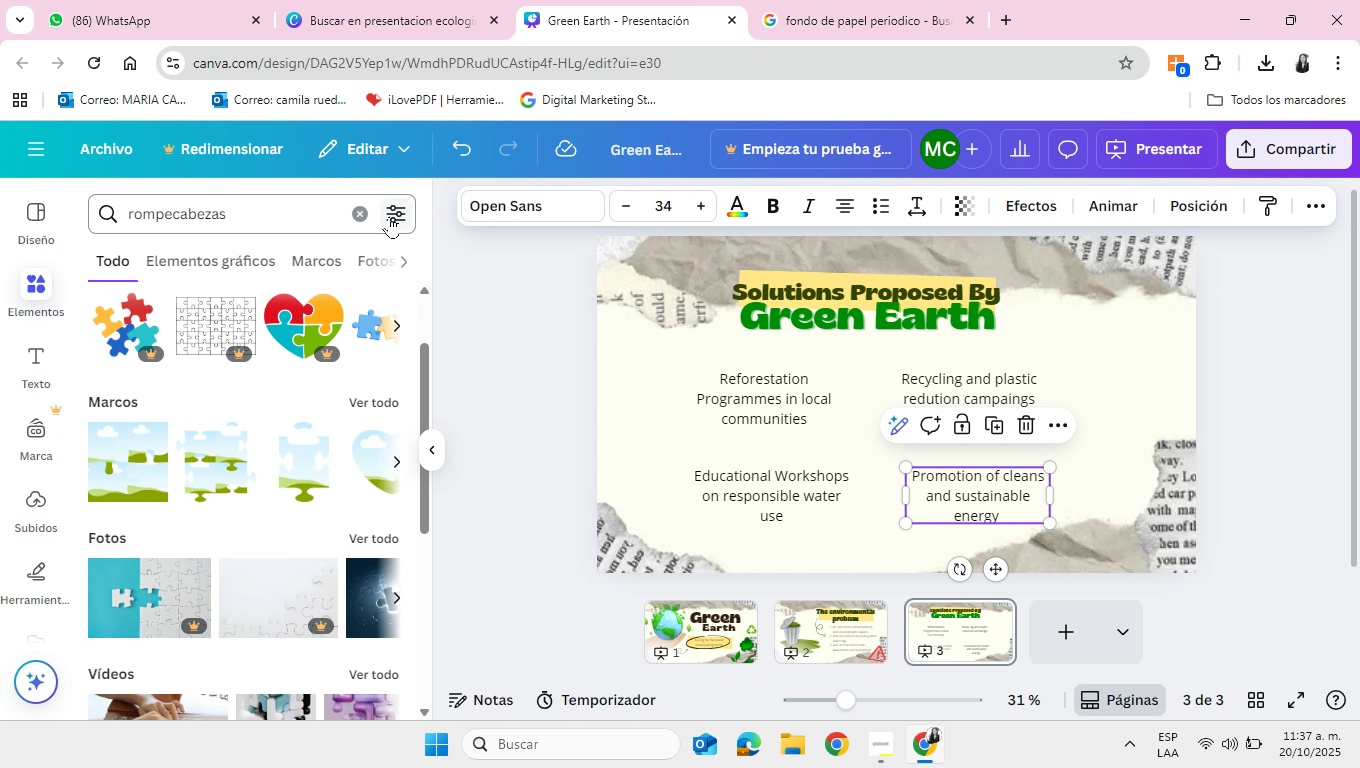 
left_click([360, 216])
 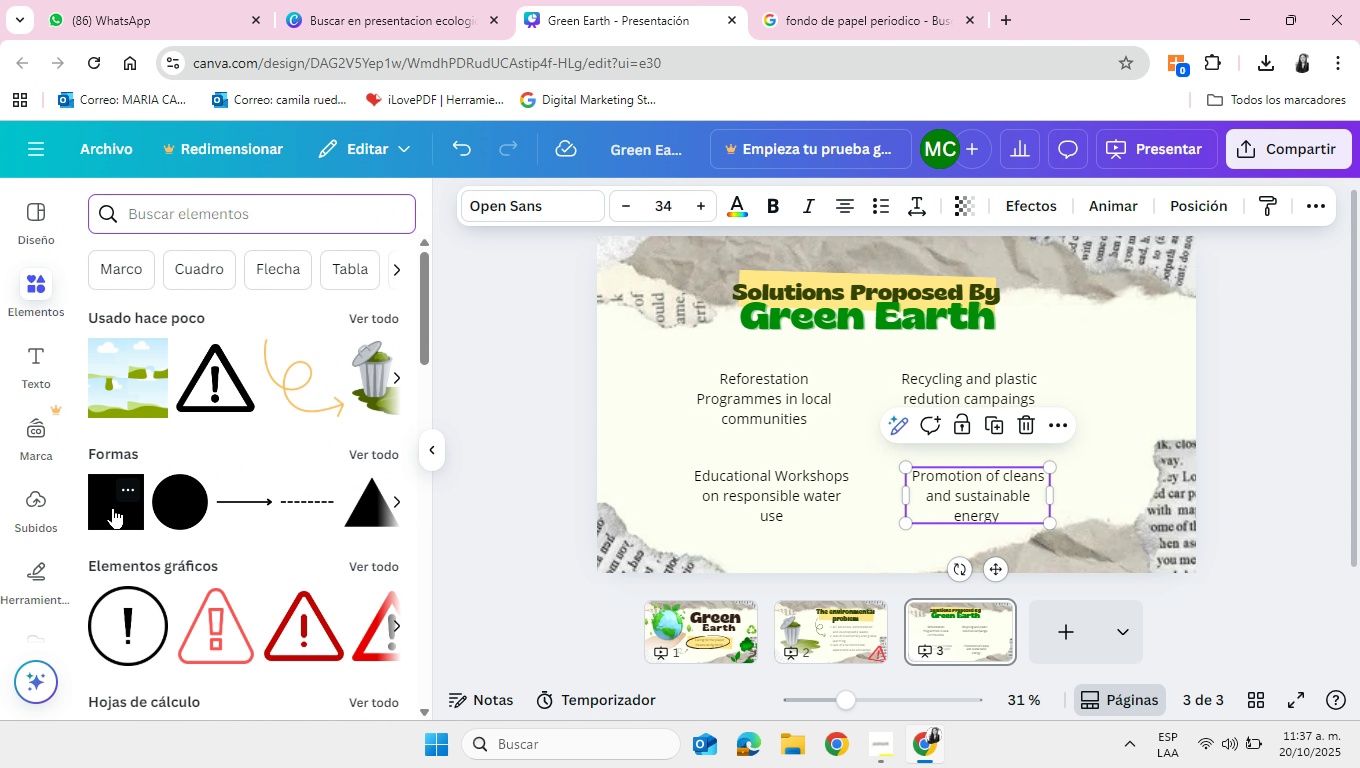 
left_click([113, 506])
 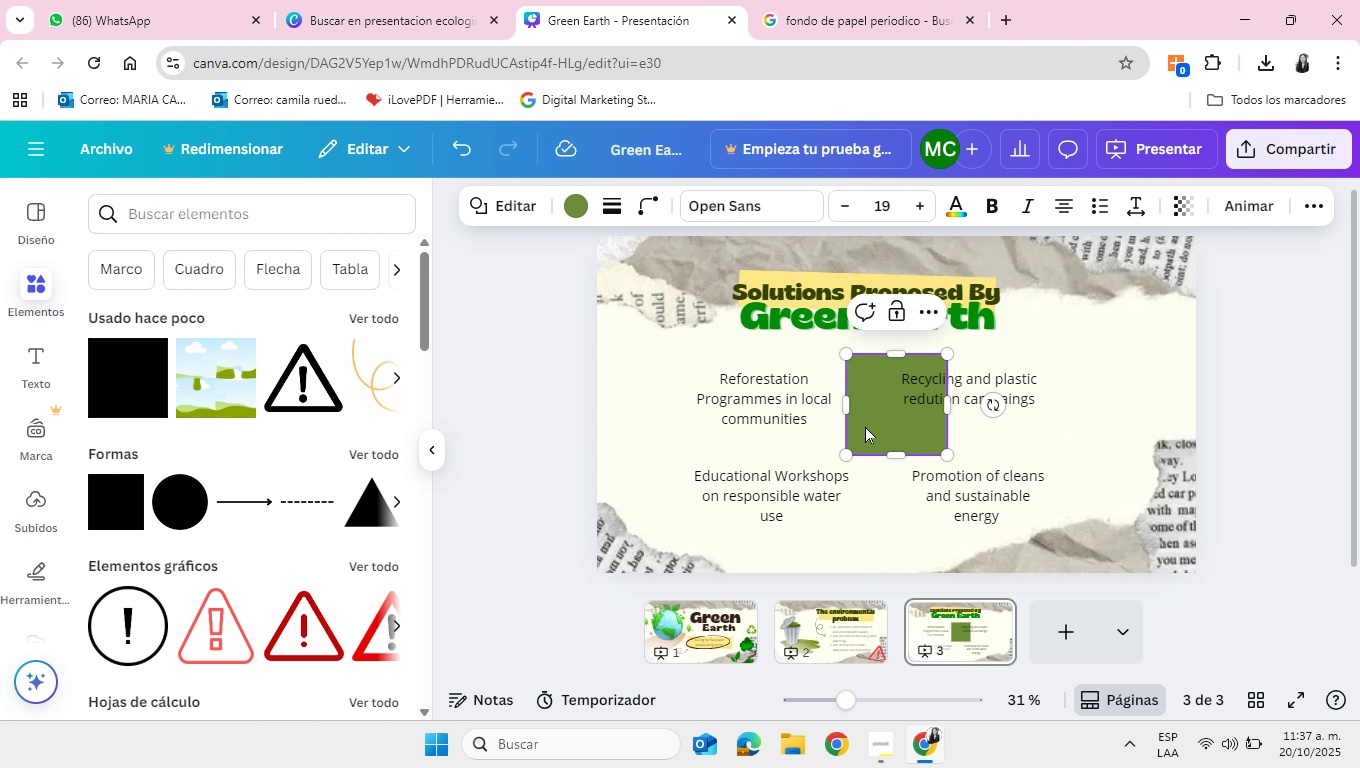 
left_click([1252, 464])
 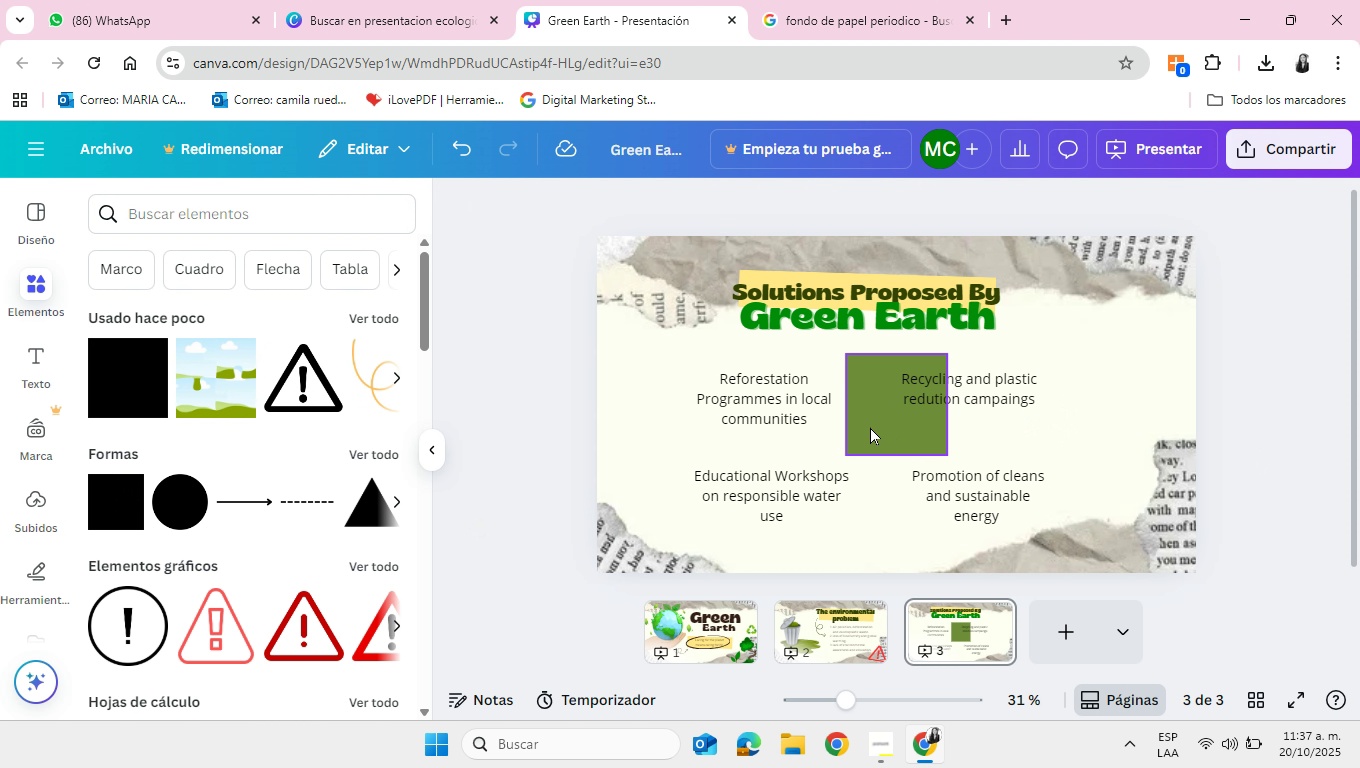 
left_click_drag(start_coordinate=[870, 427], to_coordinate=[745, 421])
 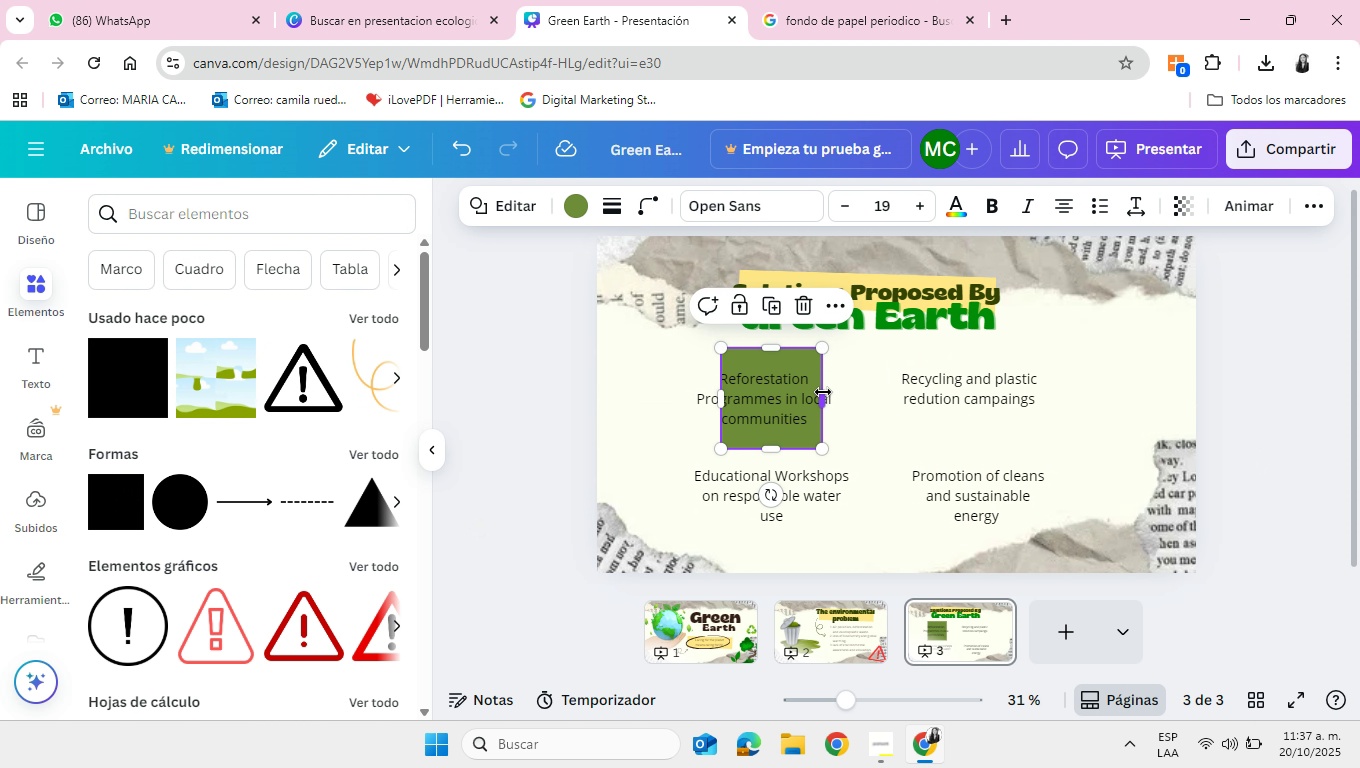 
left_click_drag(start_coordinate=[823, 392], to_coordinate=[856, 404])
 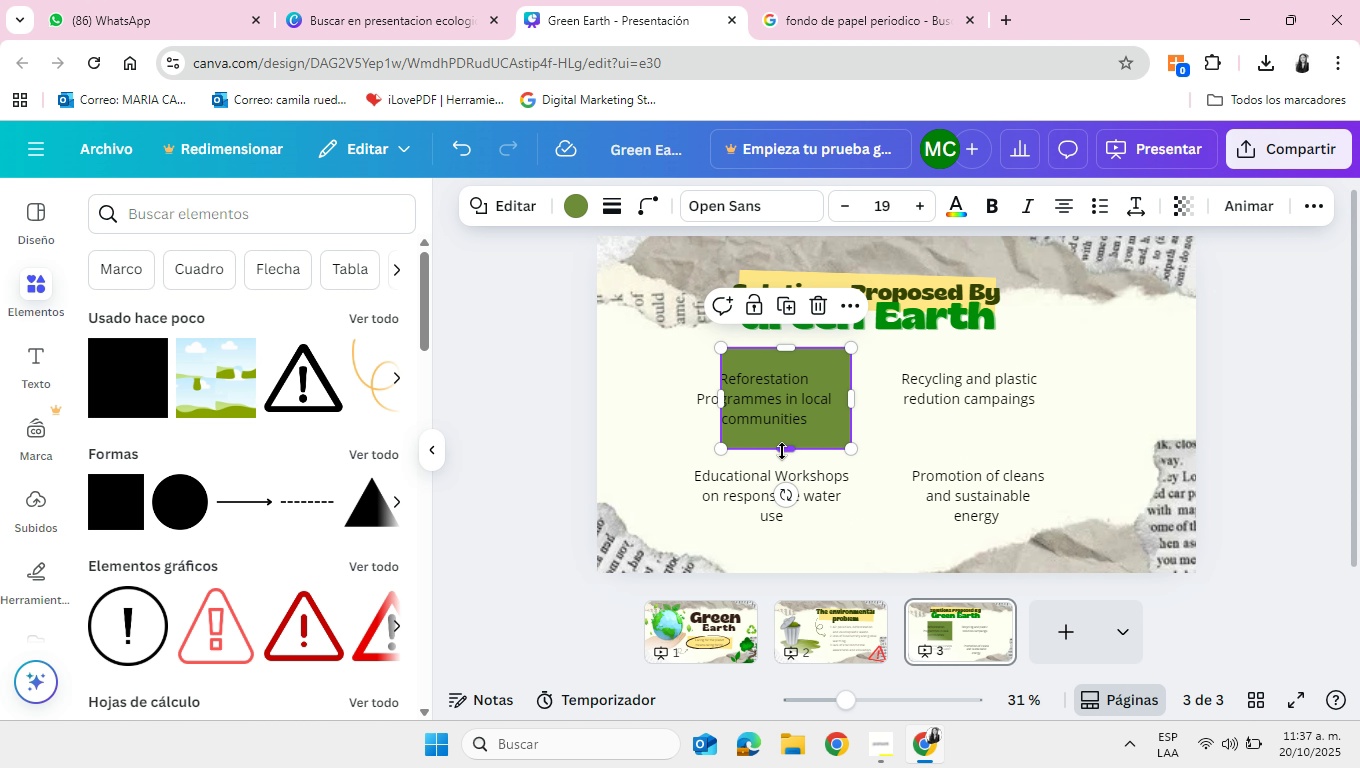 
left_click_drag(start_coordinate=[782, 450], to_coordinate=[783, 462])
 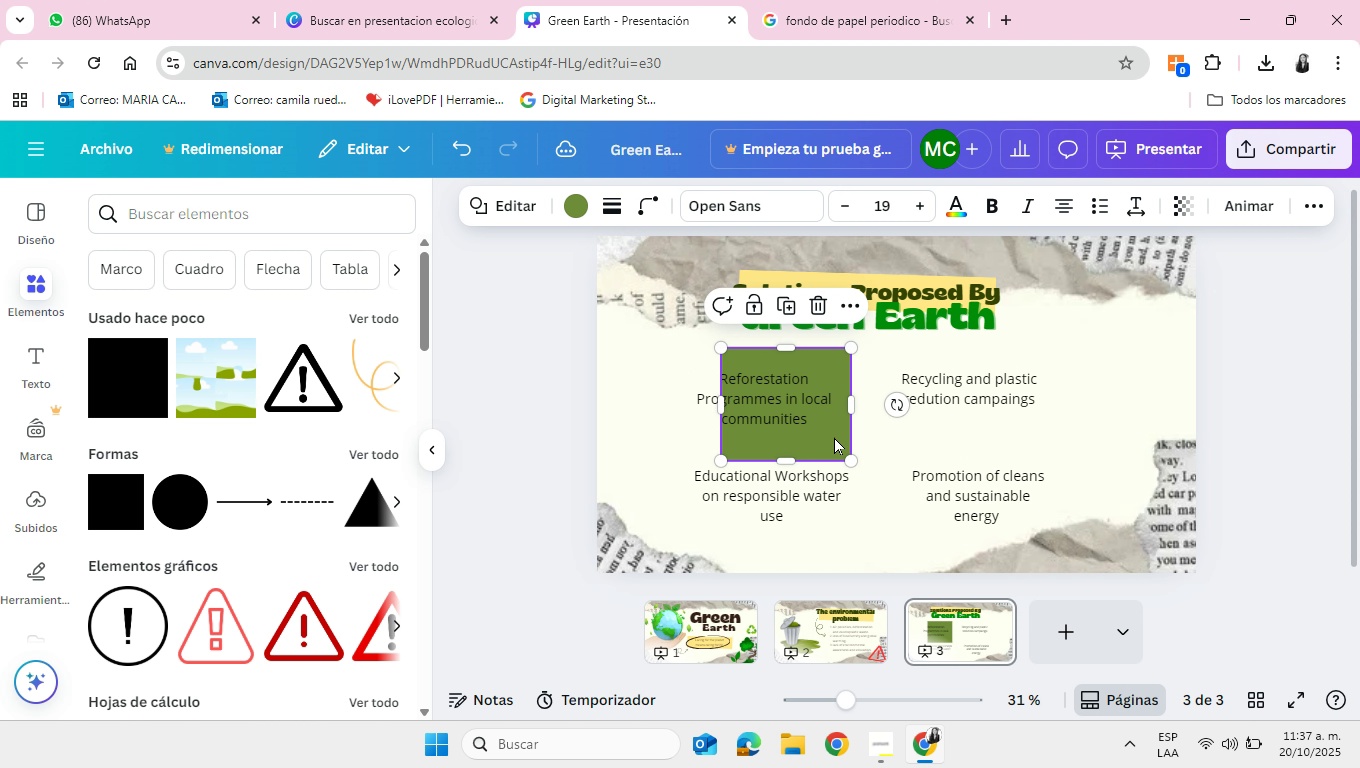 
left_click_drag(start_coordinate=[832, 437], to_coordinate=[812, 428])
 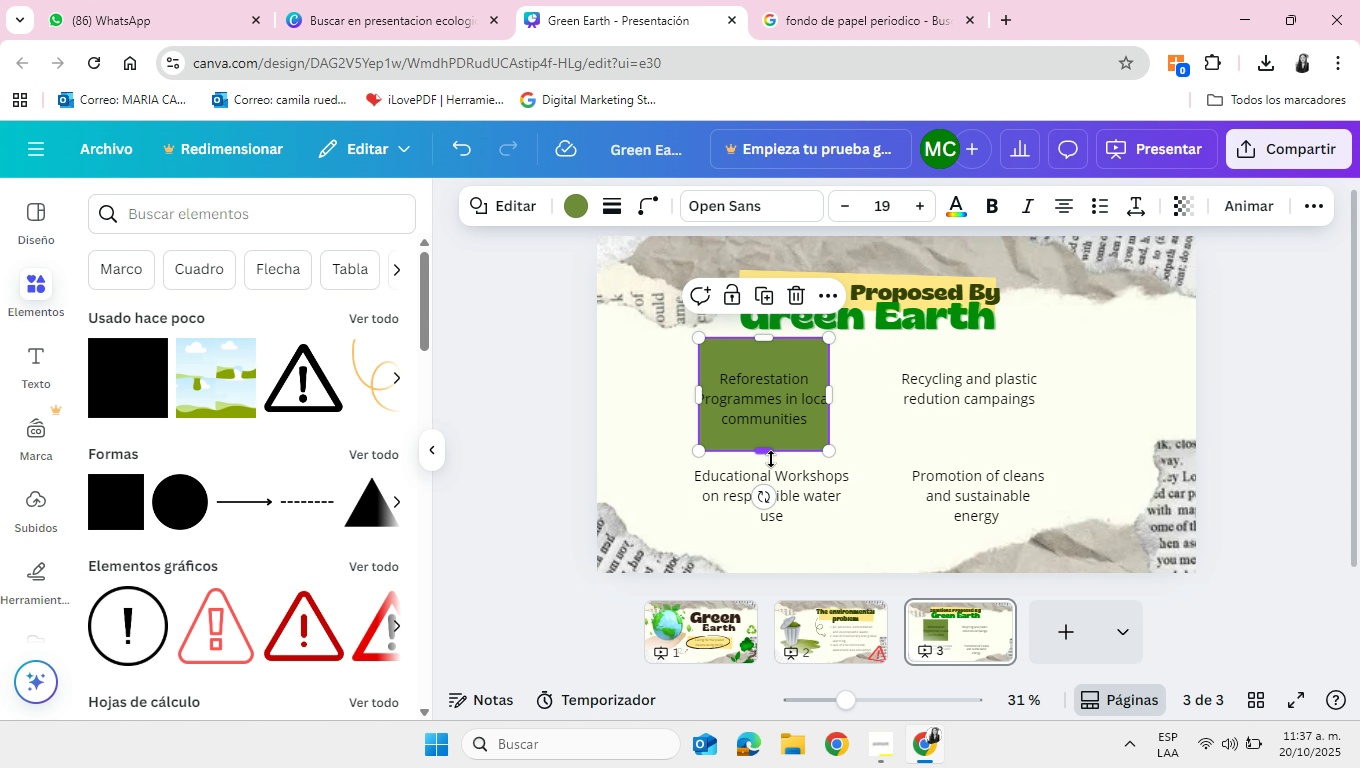 
left_click_drag(start_coordinate=[771, 454], to_coordinate=[771, 461])
 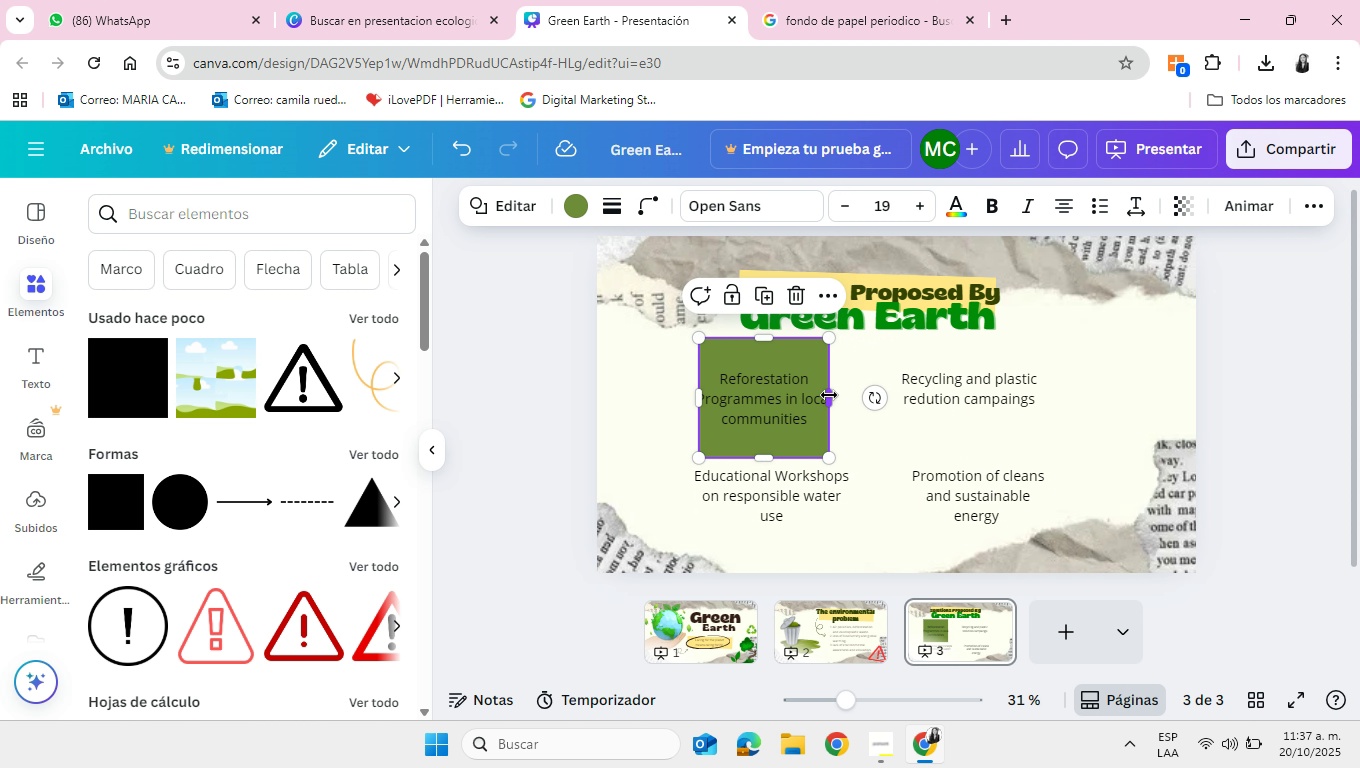 
left_click_drag(start_coordinate=[829, 395], to_coordinate=[849, 397])
 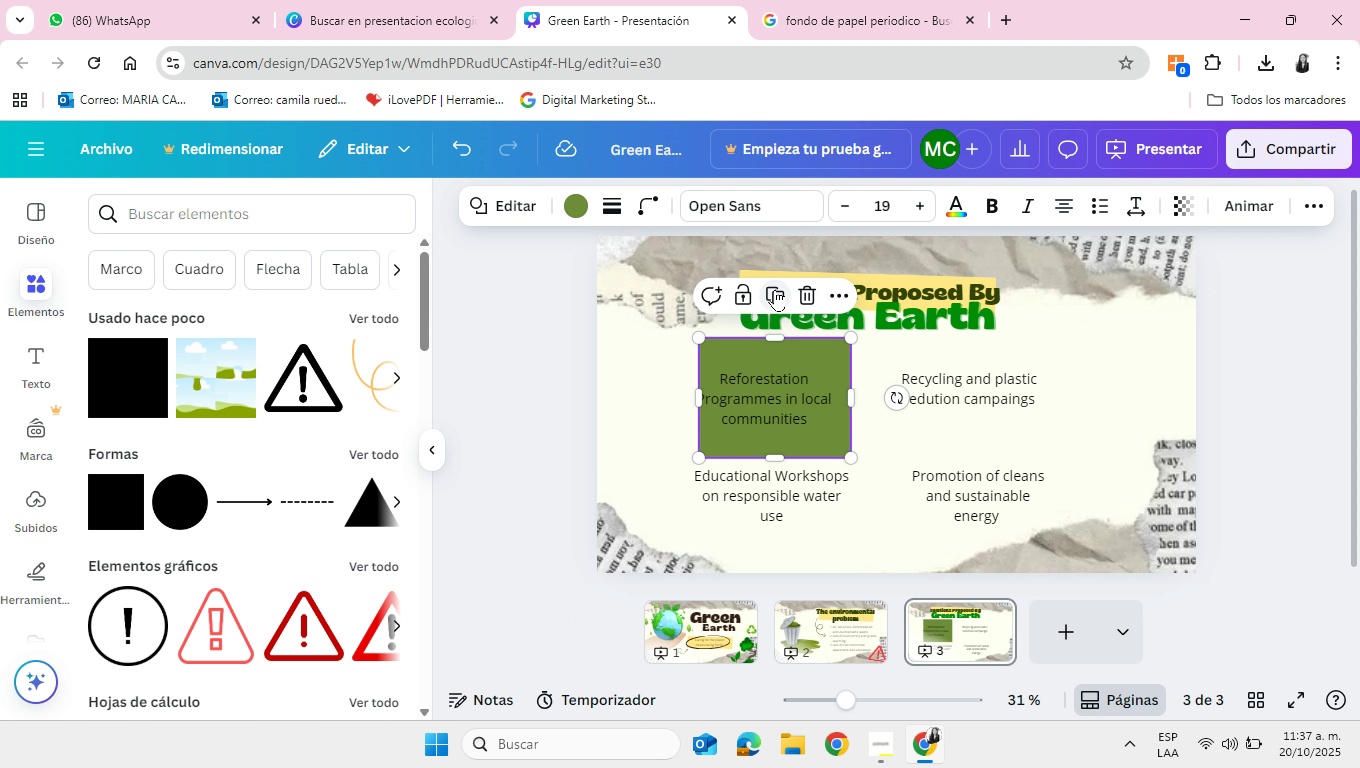 
left_click([775, 289])
 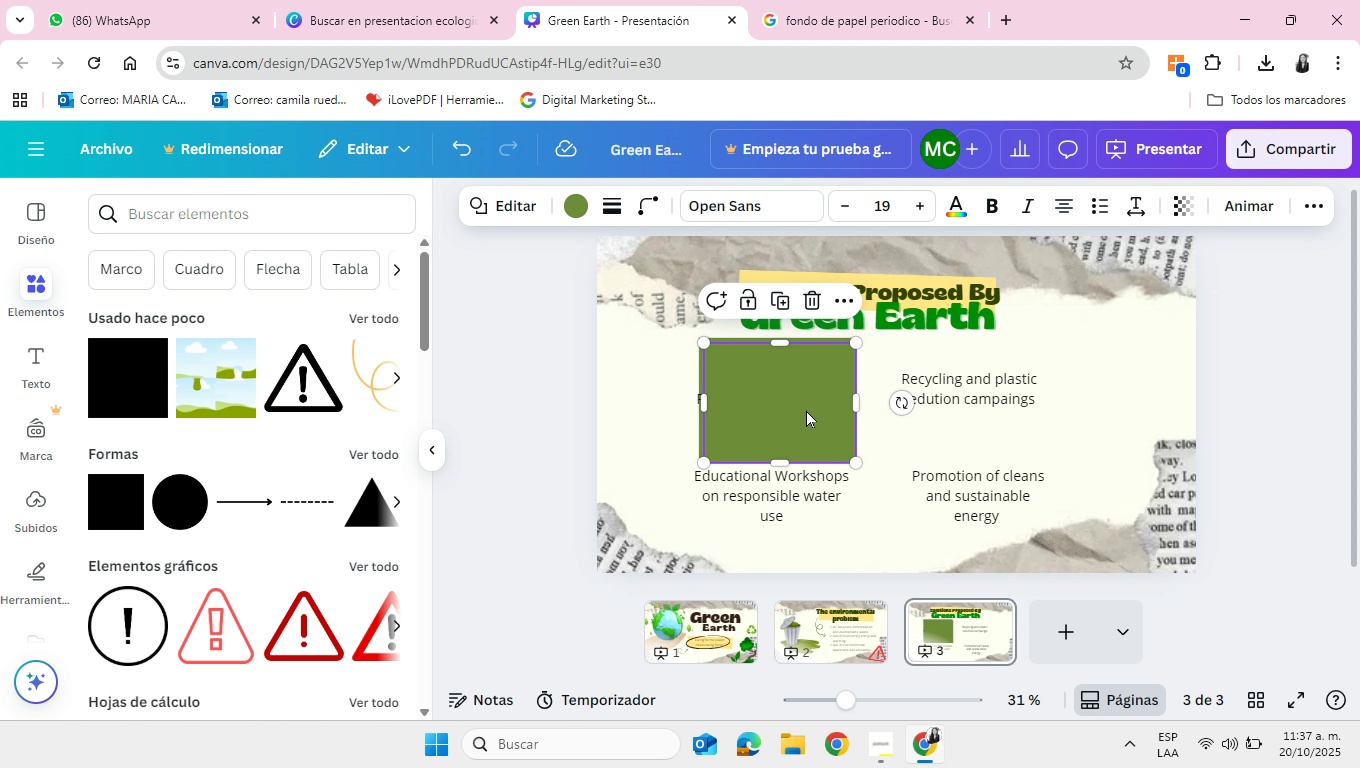 
left_click_drag(start_coordinate=[806, 410], to_coordinate=[979, 401])
 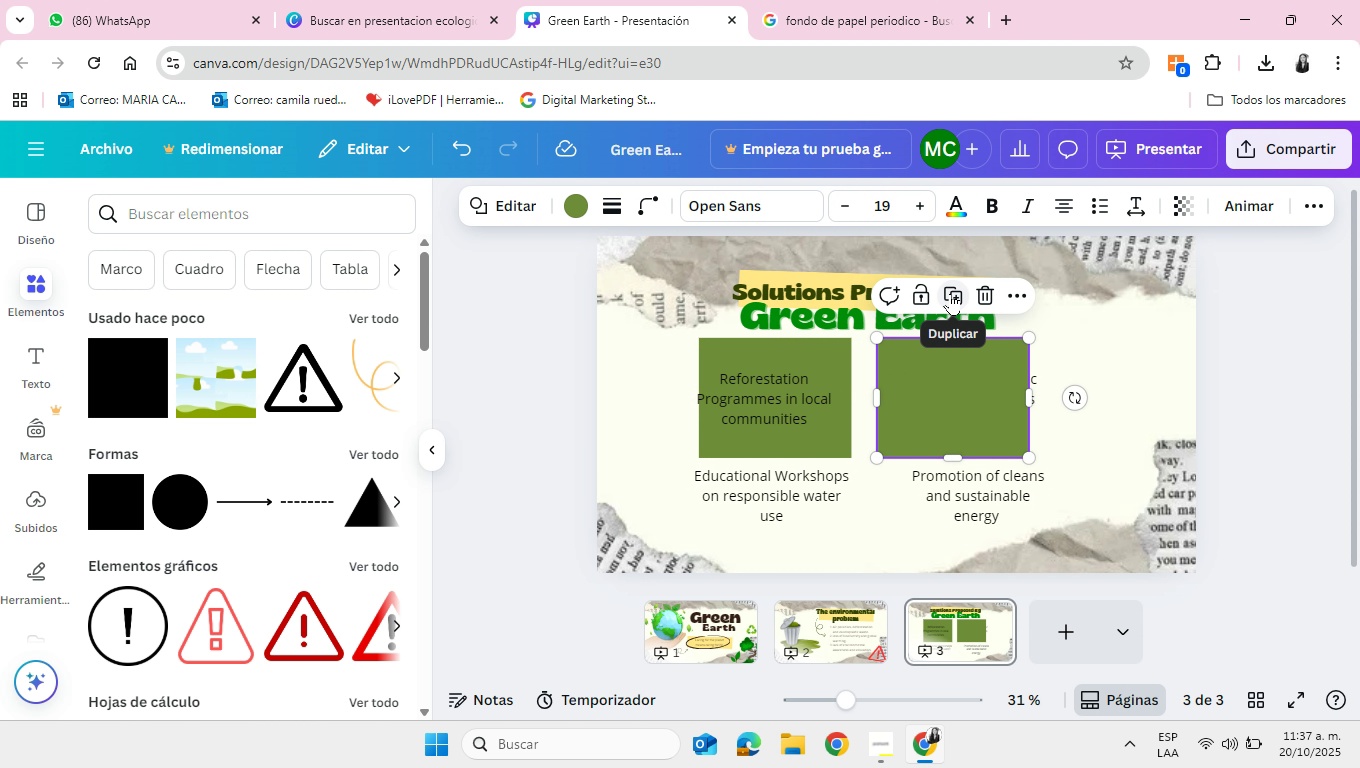 
left_click([950, 293])
 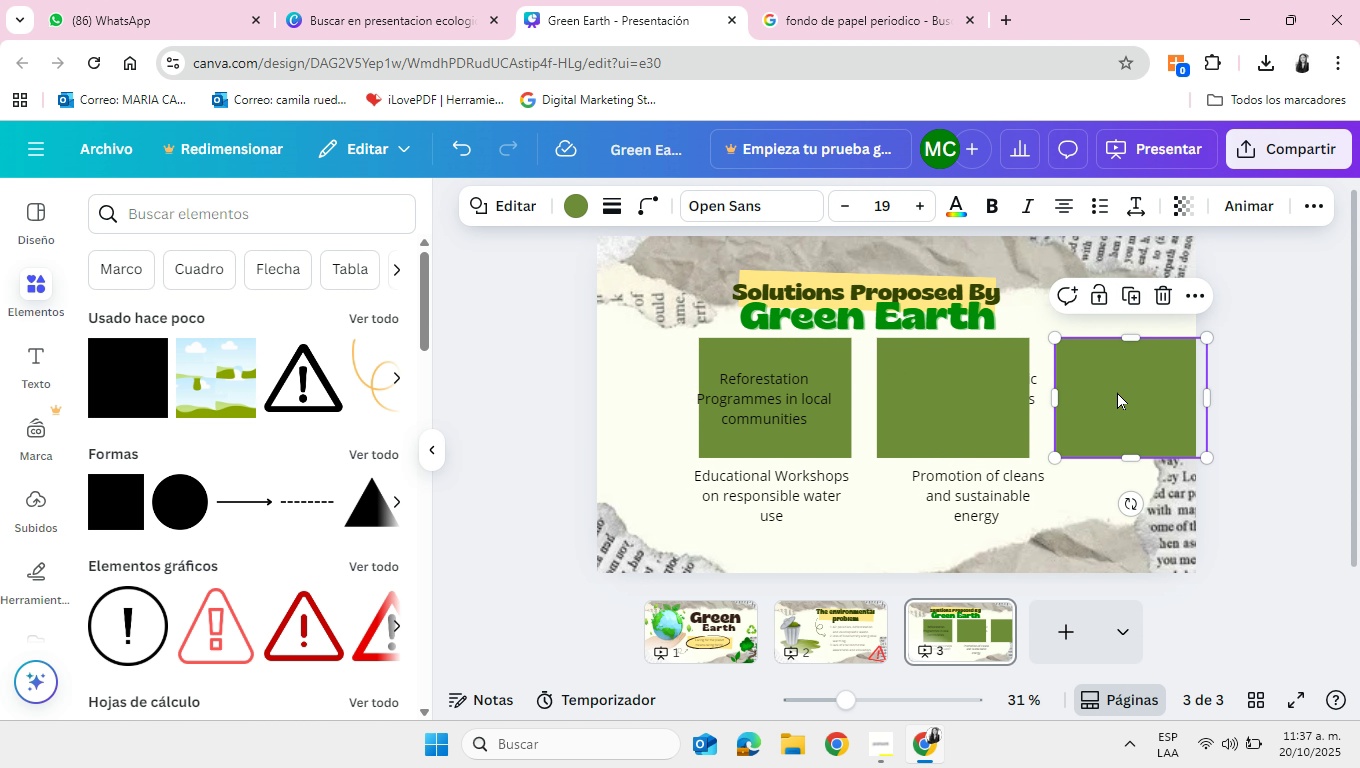 
left_click_drag(start_coordinate=[1117, 392], to_coordinate=[751, 517])
 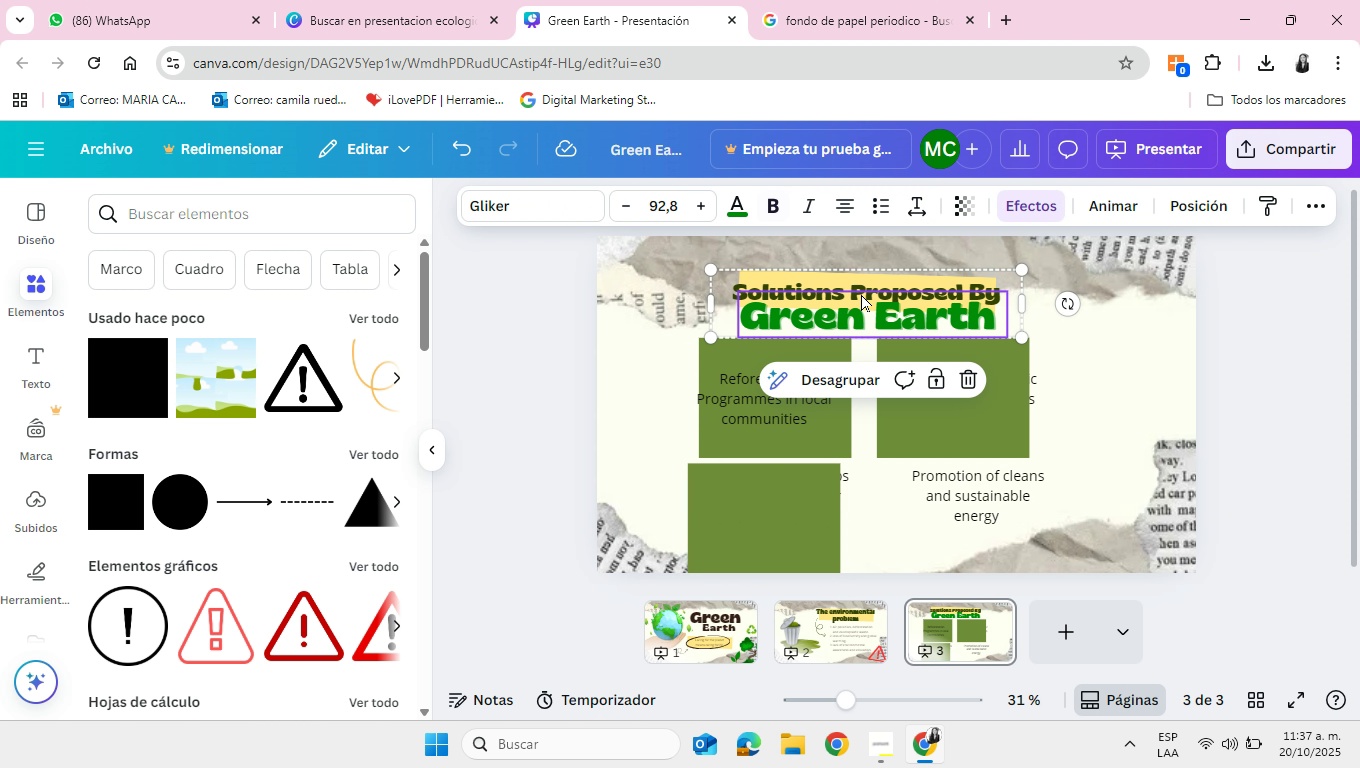 
left_click_drag(start_coordinate=[861, 296], to_coordinate=[864, 272])
 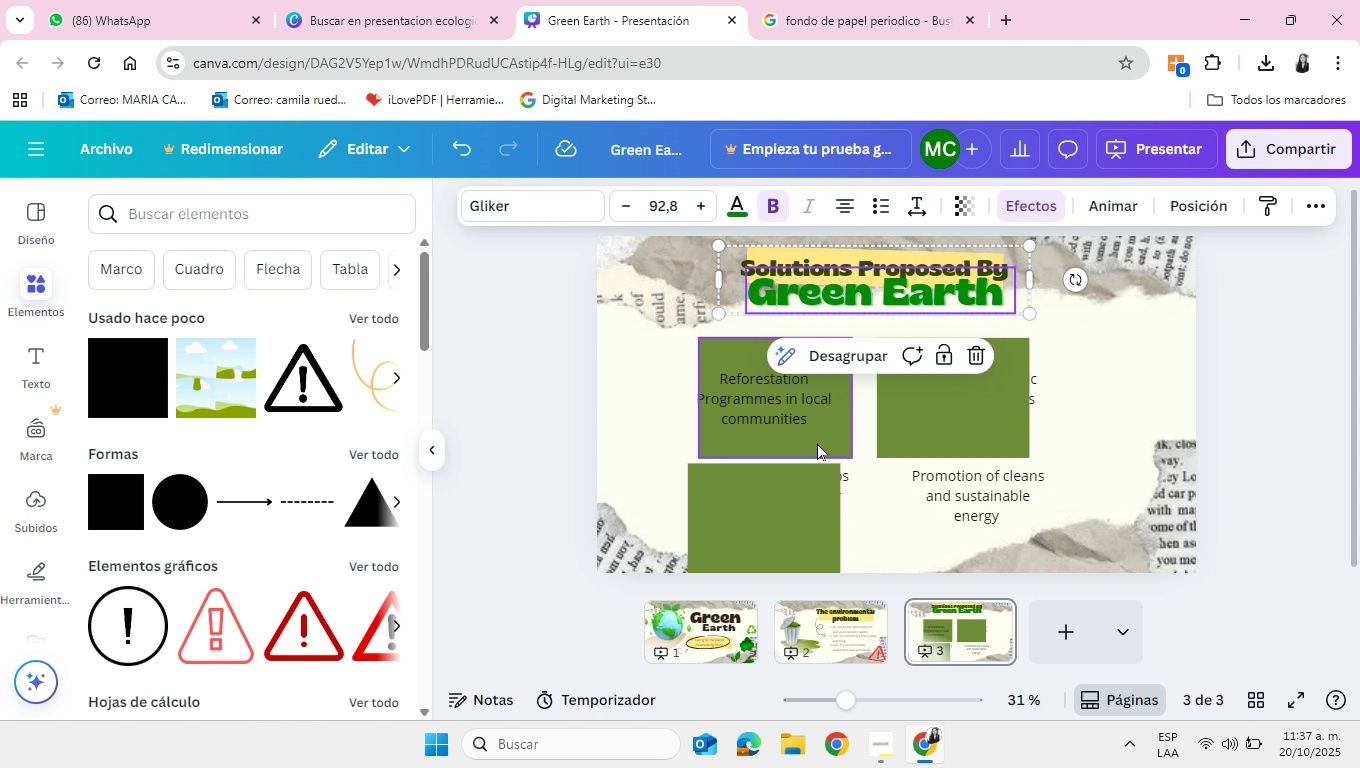 
left_click_drag(start_coordinate=[816, 442], to_coordinate=[816, 424])
 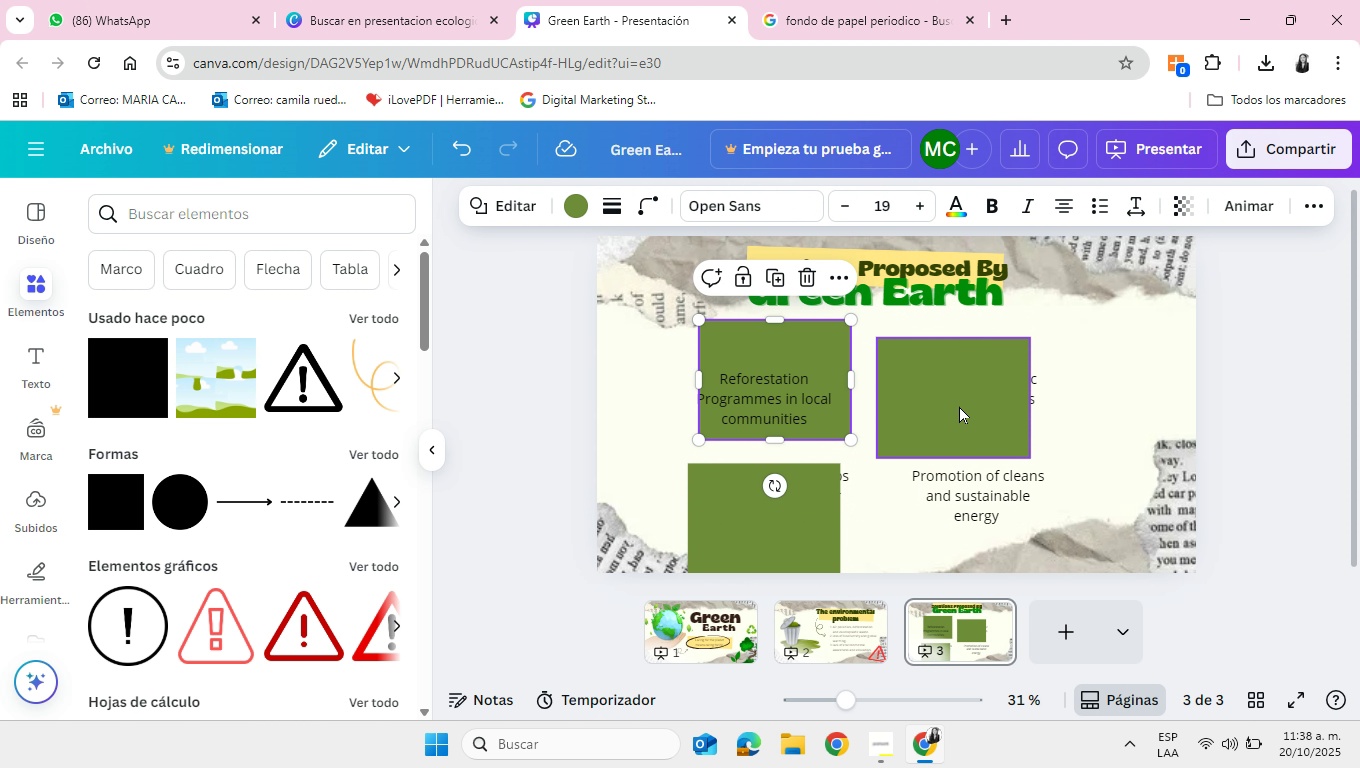 
left_click_drag(start_coordinate=[959, 406], to_coordinate=[960, 388])
 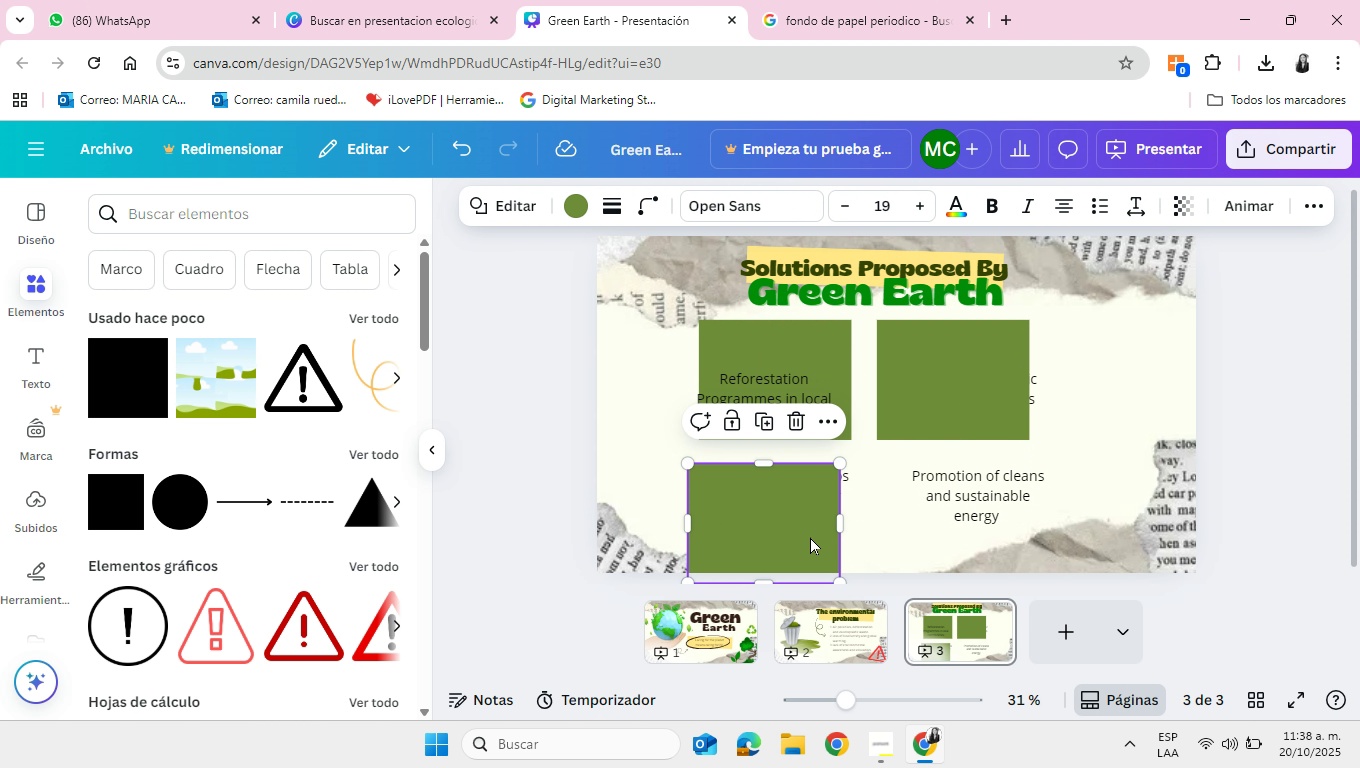 
left_click_drag(start_coordinate=[810, 539], to_coordinate=[825, 524])
 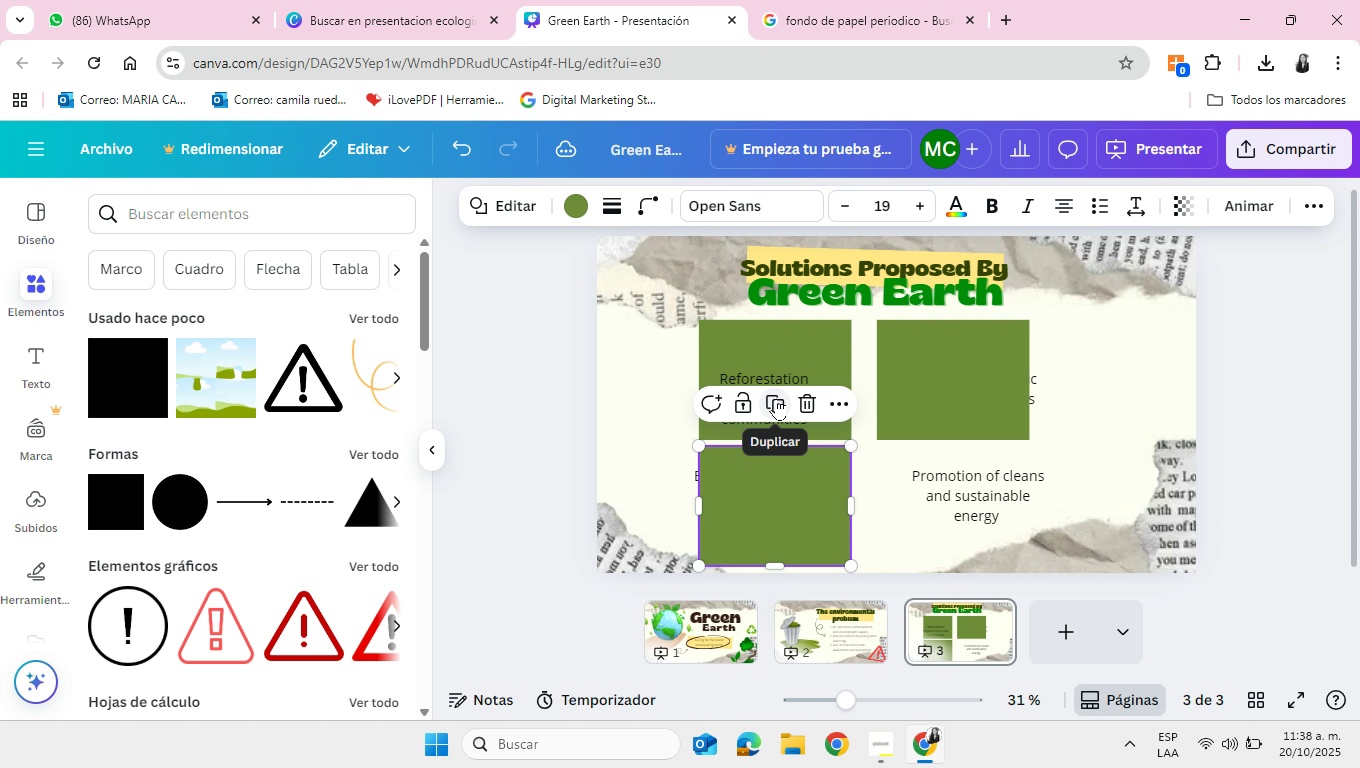 
left_click([776, 401])
 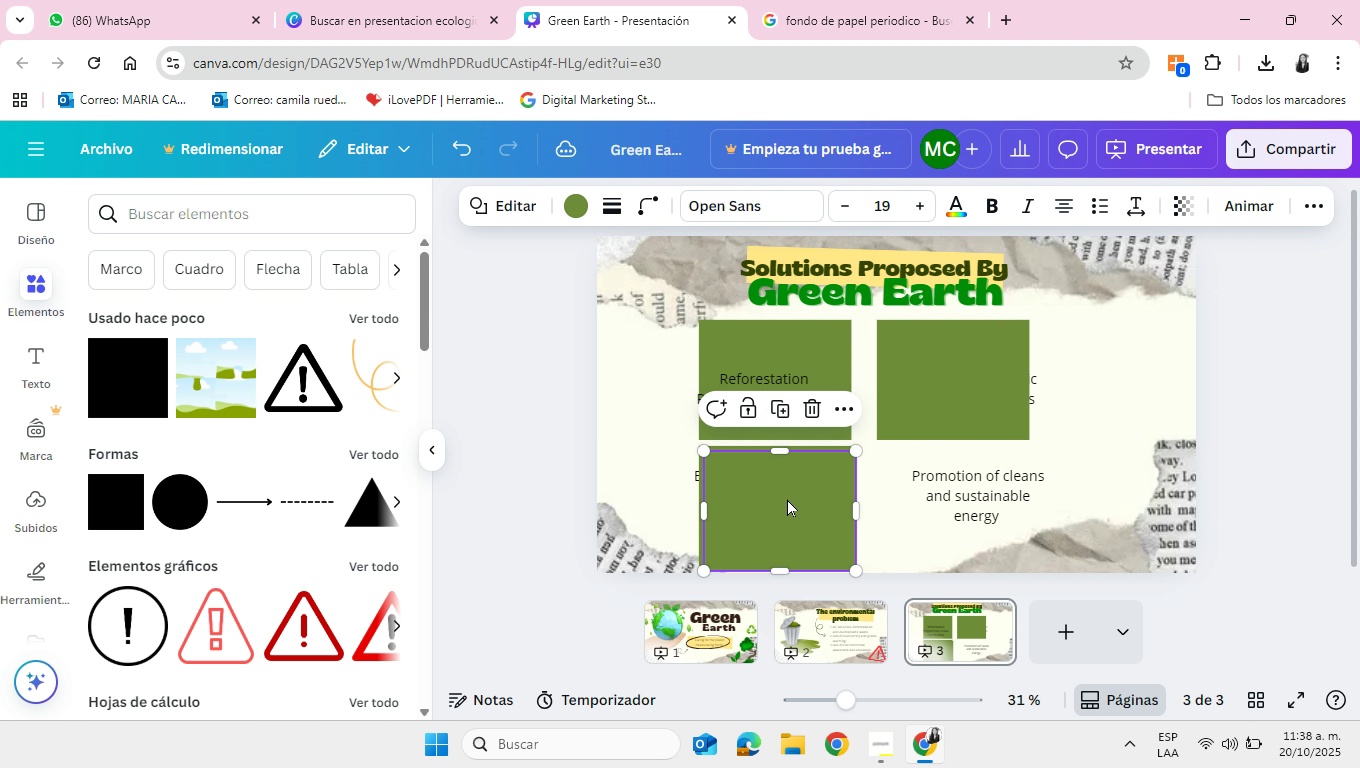 
left_click_drag(start_coordinate=[787, 499], to_coordinate=[957, 493])
 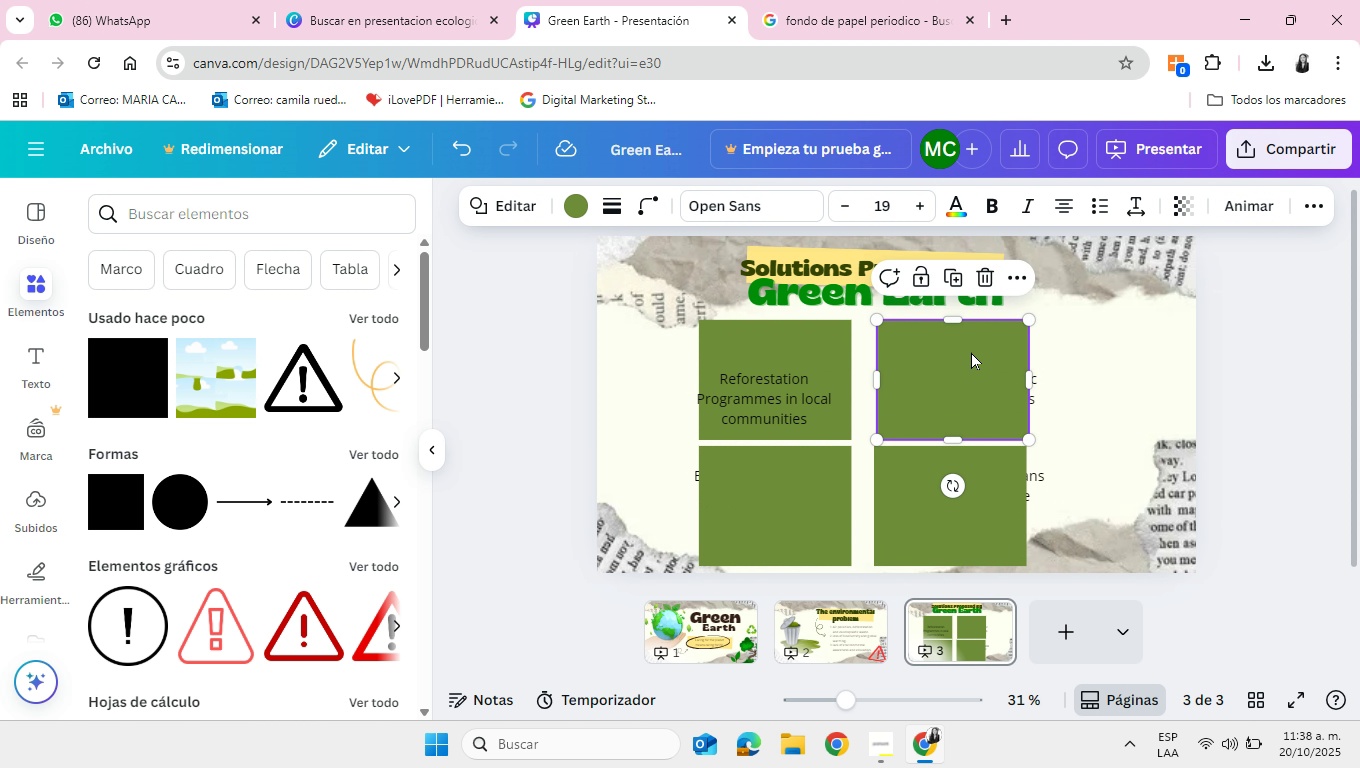 
left_click_drag(start_coordinate=[971, 352], to_coordinate=[959, 350])
 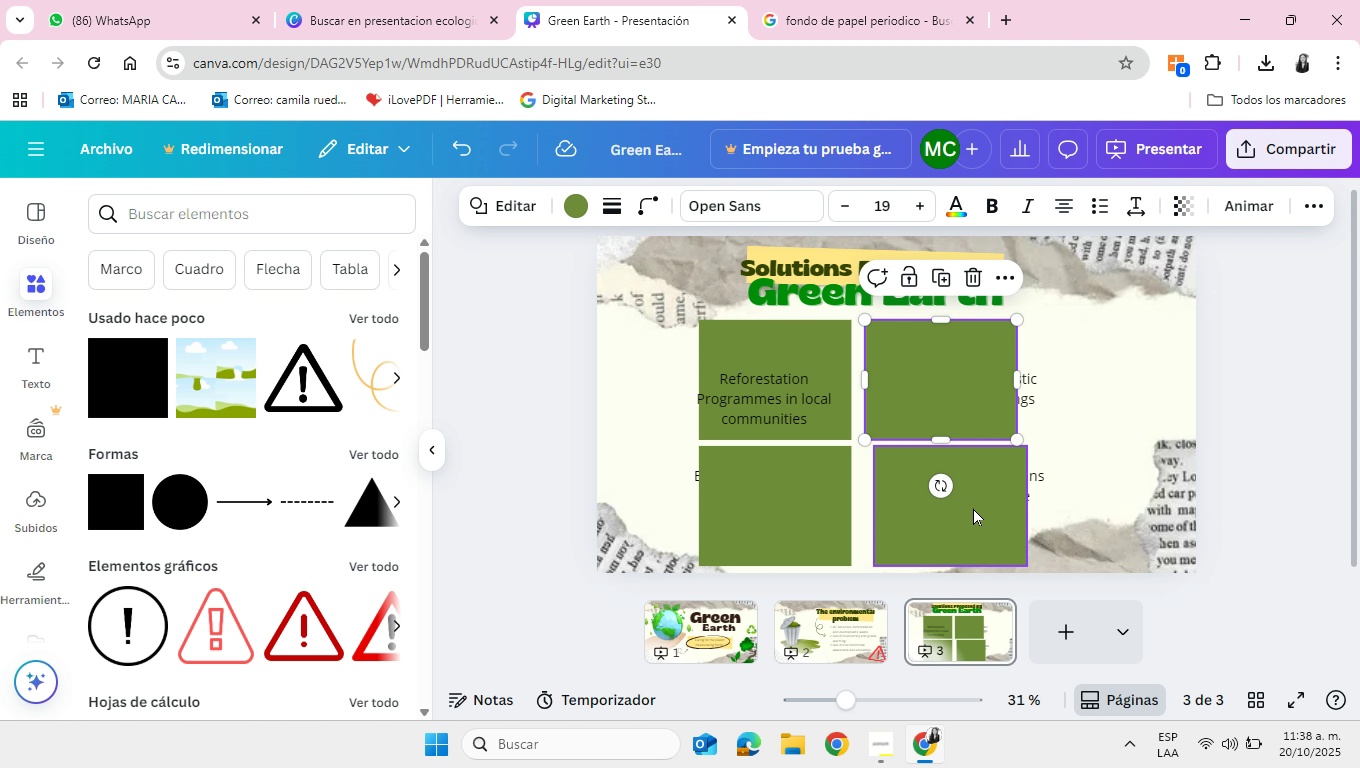 
left_click_drag(start_coordinate=[973, 509], to_coordinate=[966, 511])
 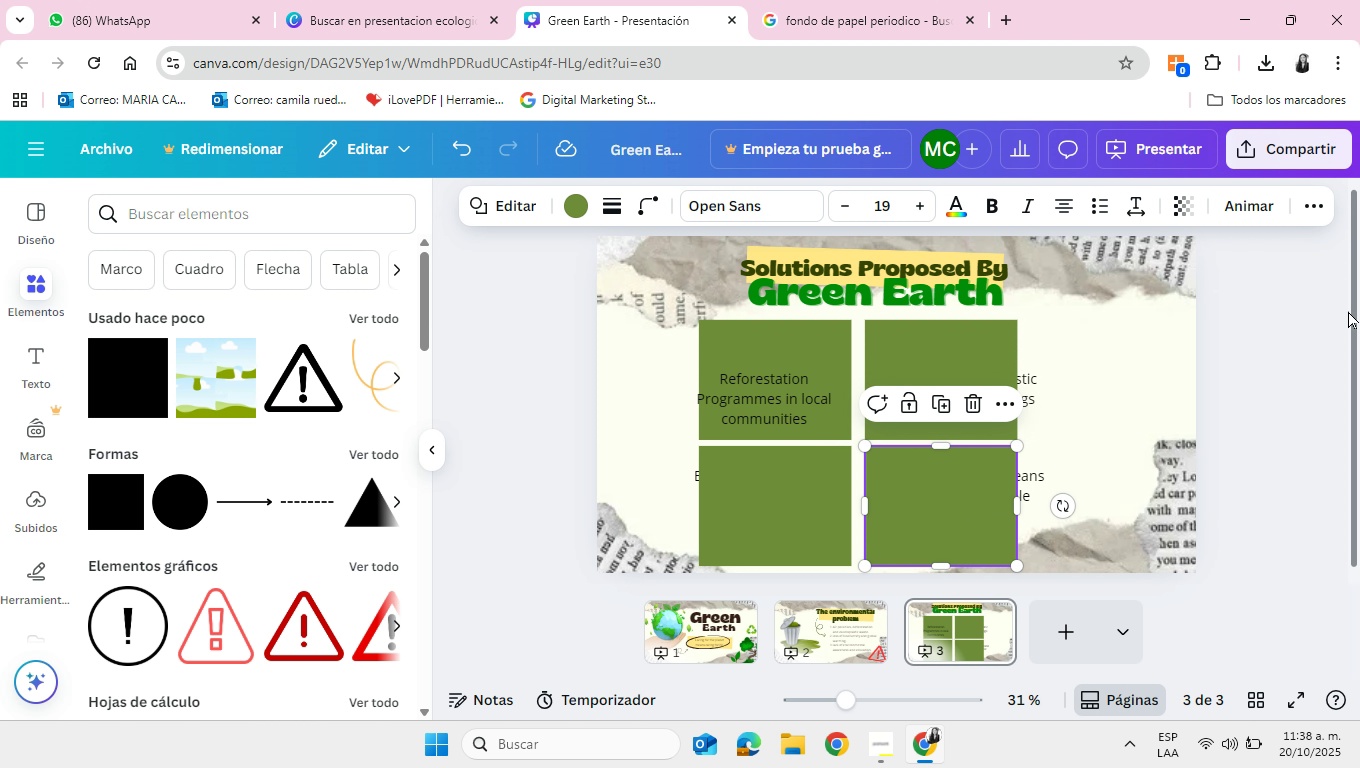 
left_click([1359, 309])
 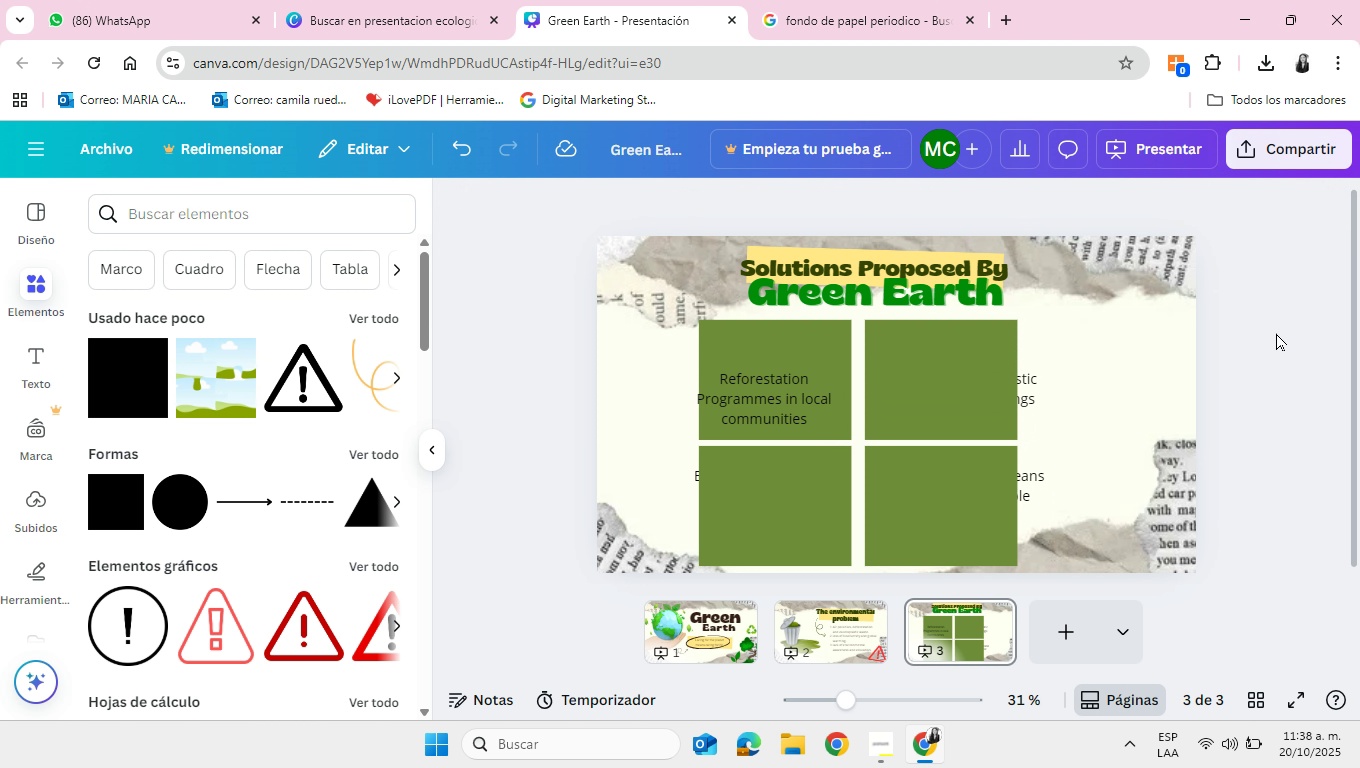 
left_click([1276, 333])
 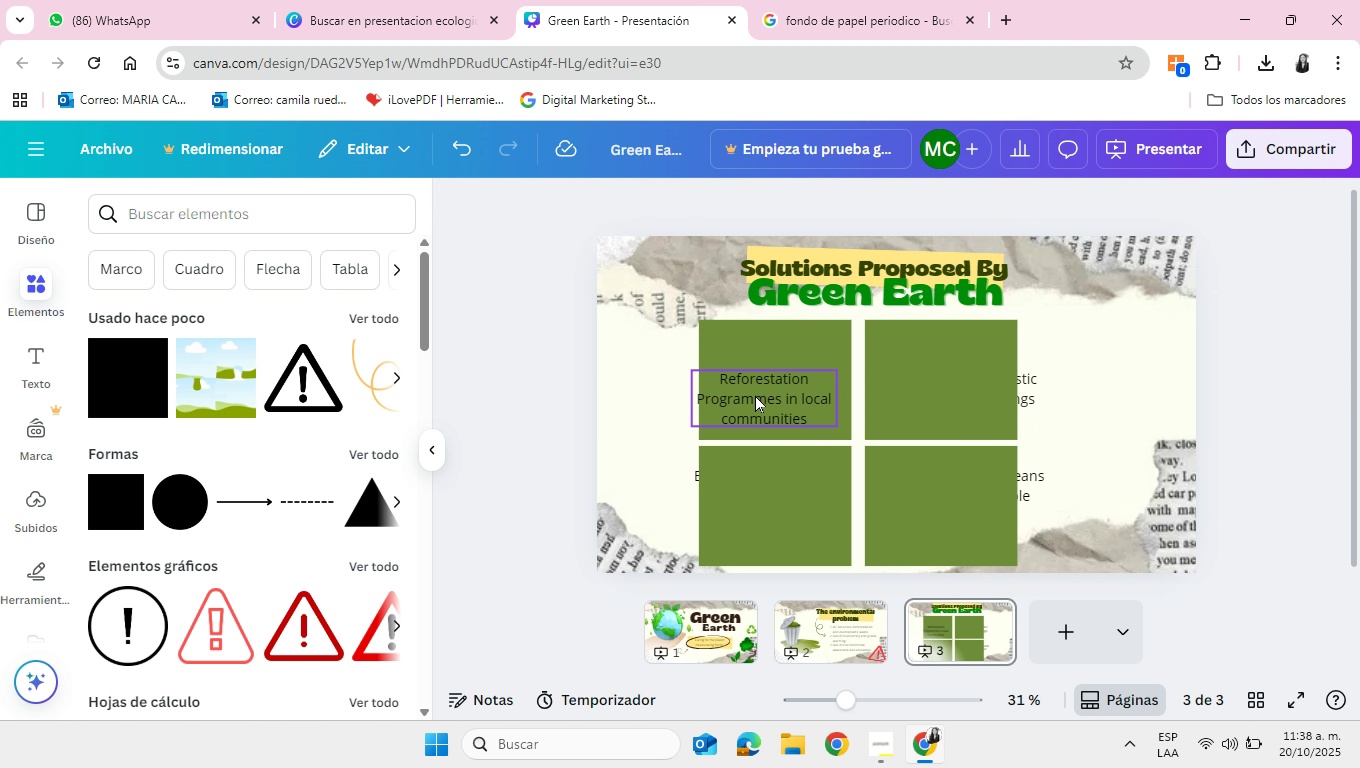 
left_click_drag(start_coordinate=[756, 398], to_coordinate=[768, 393])
 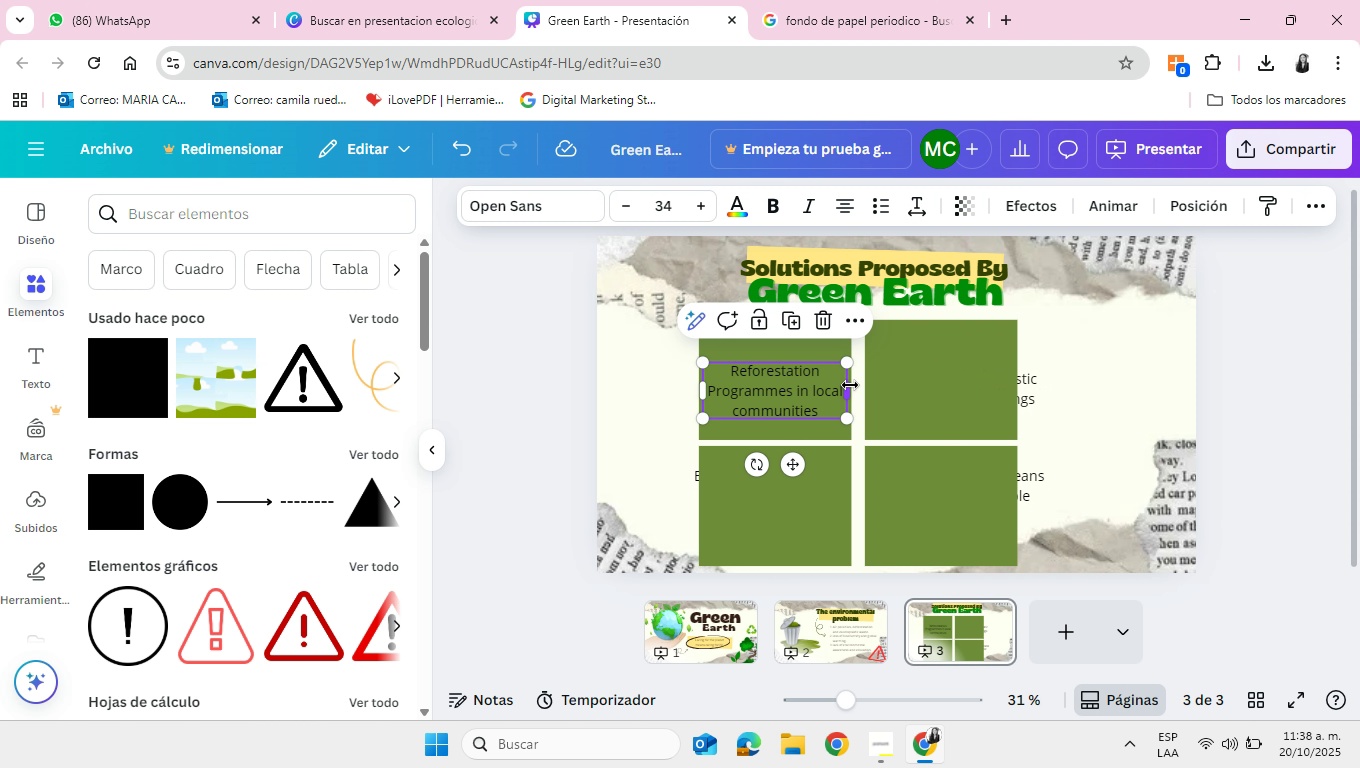 
left_click_drag(start_coordinate=[850, 385], to_coordinate=[836, 385])
 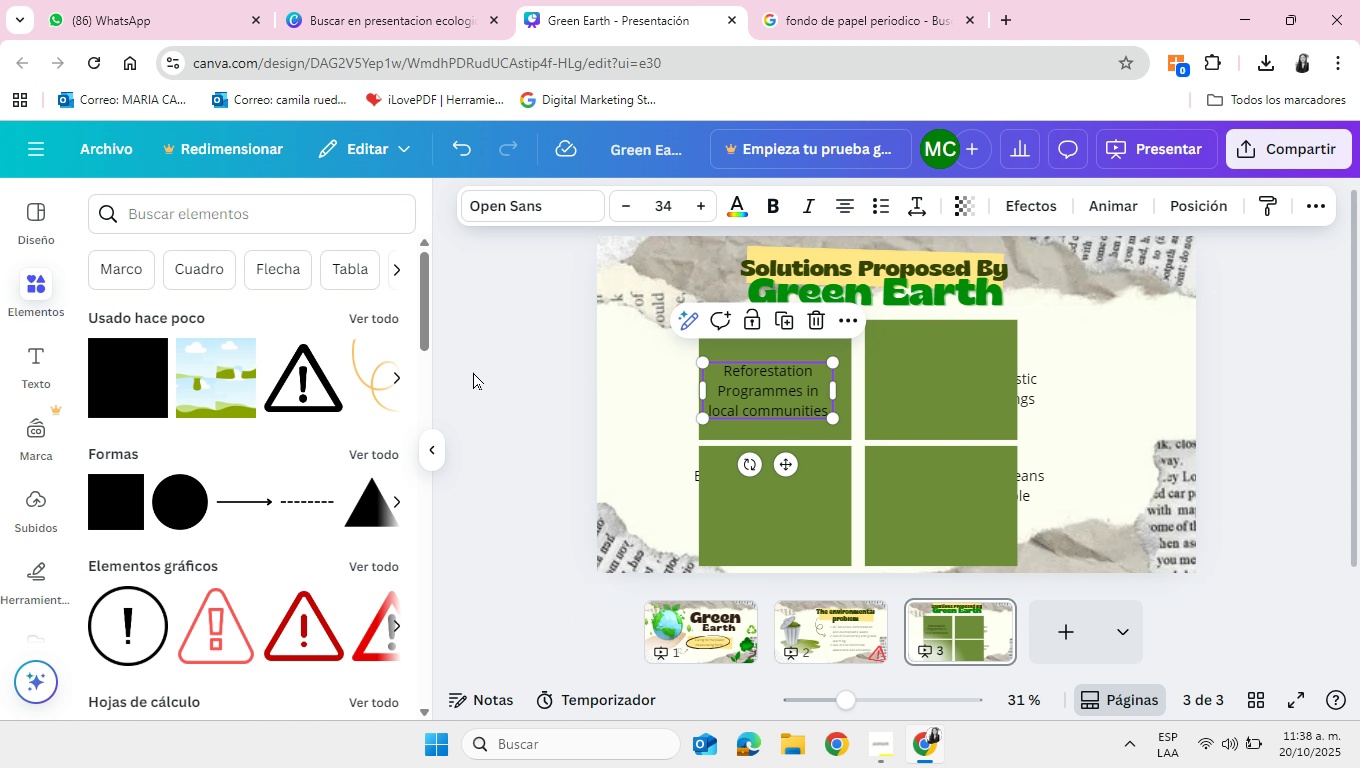 
left_click([473, 372])
 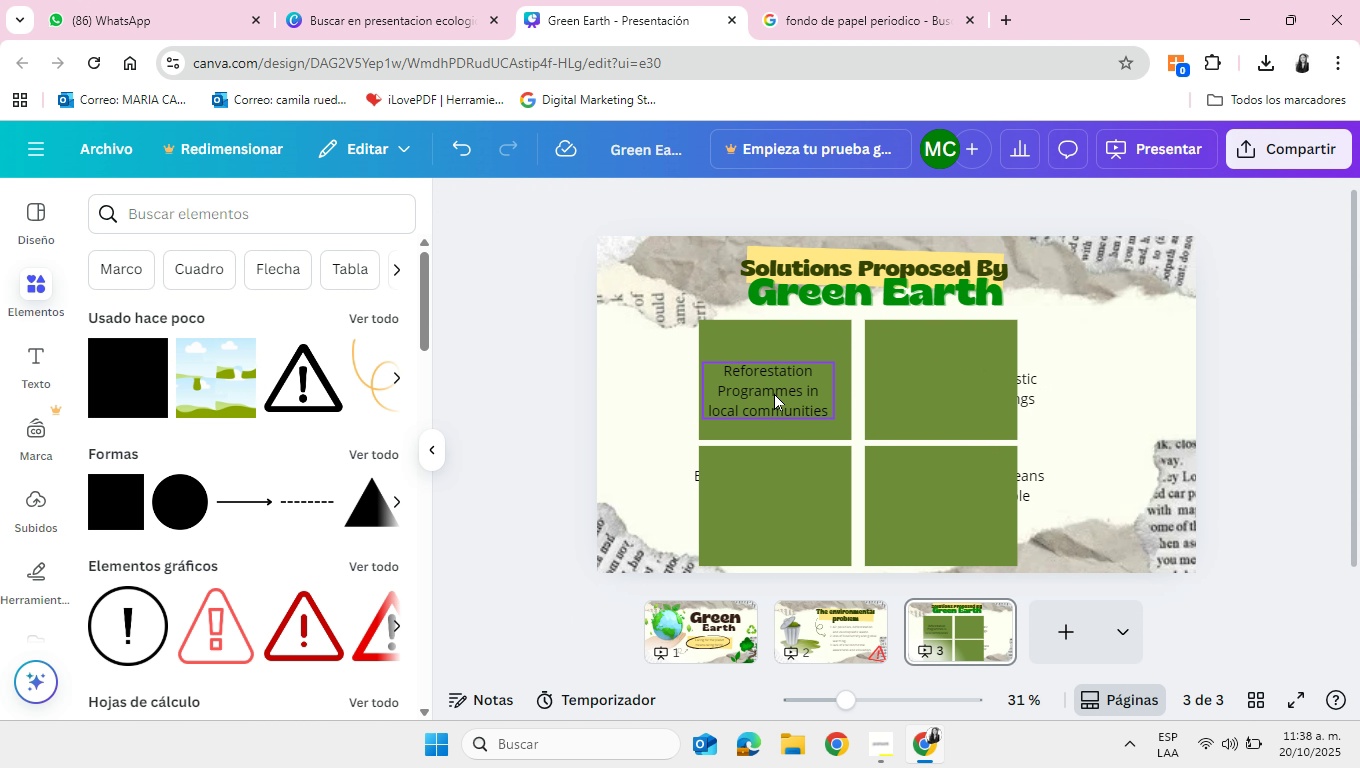 
left_click_drag(start_coordinate=[773, 393], to_coordinate=[781, 382])
 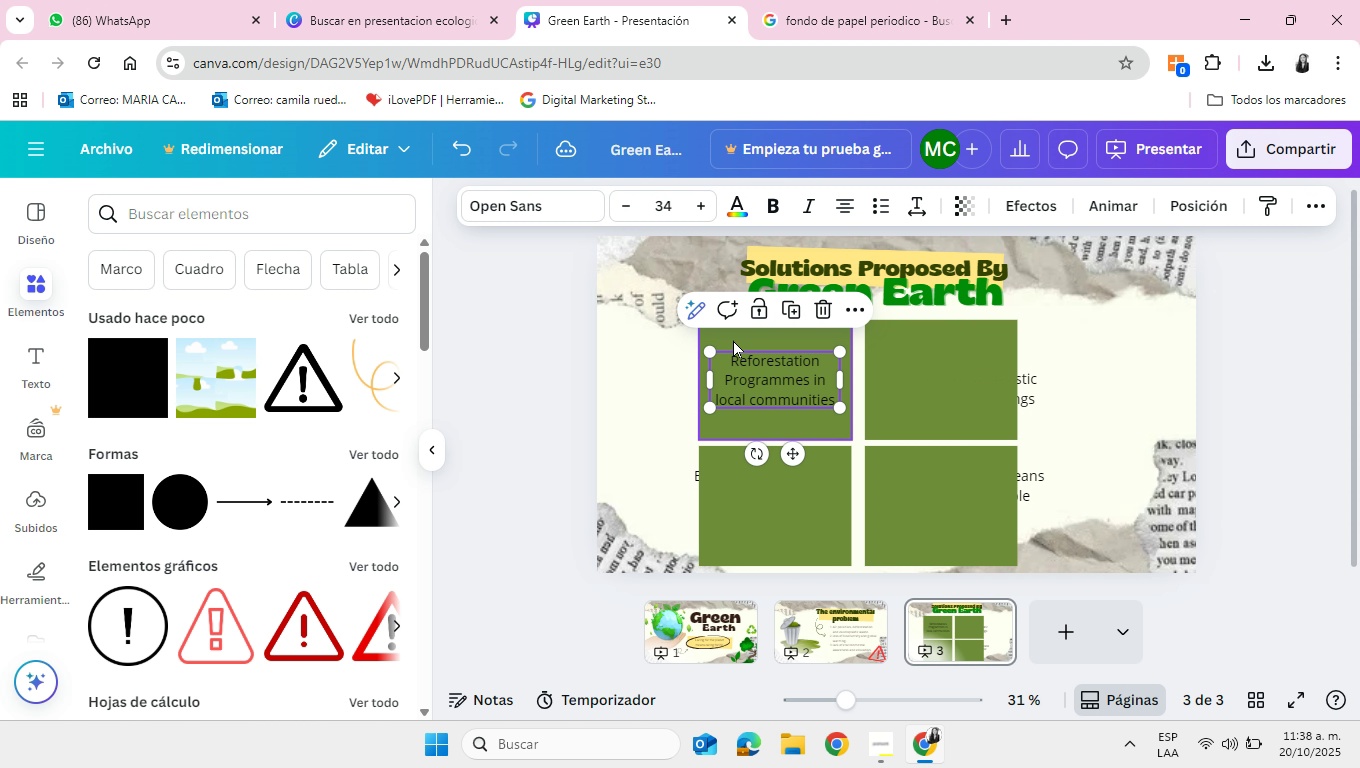 
left_click([734, 340])
 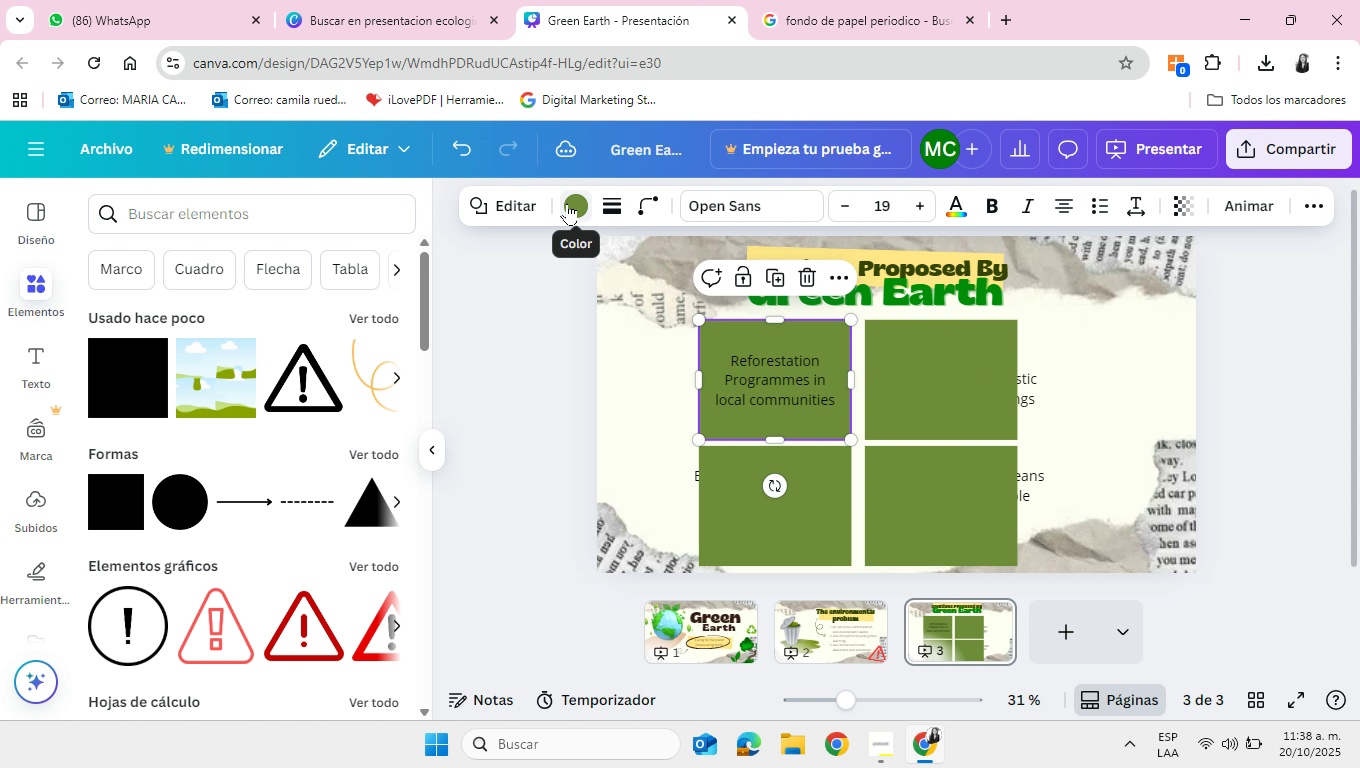 
left_click([567, 204])
 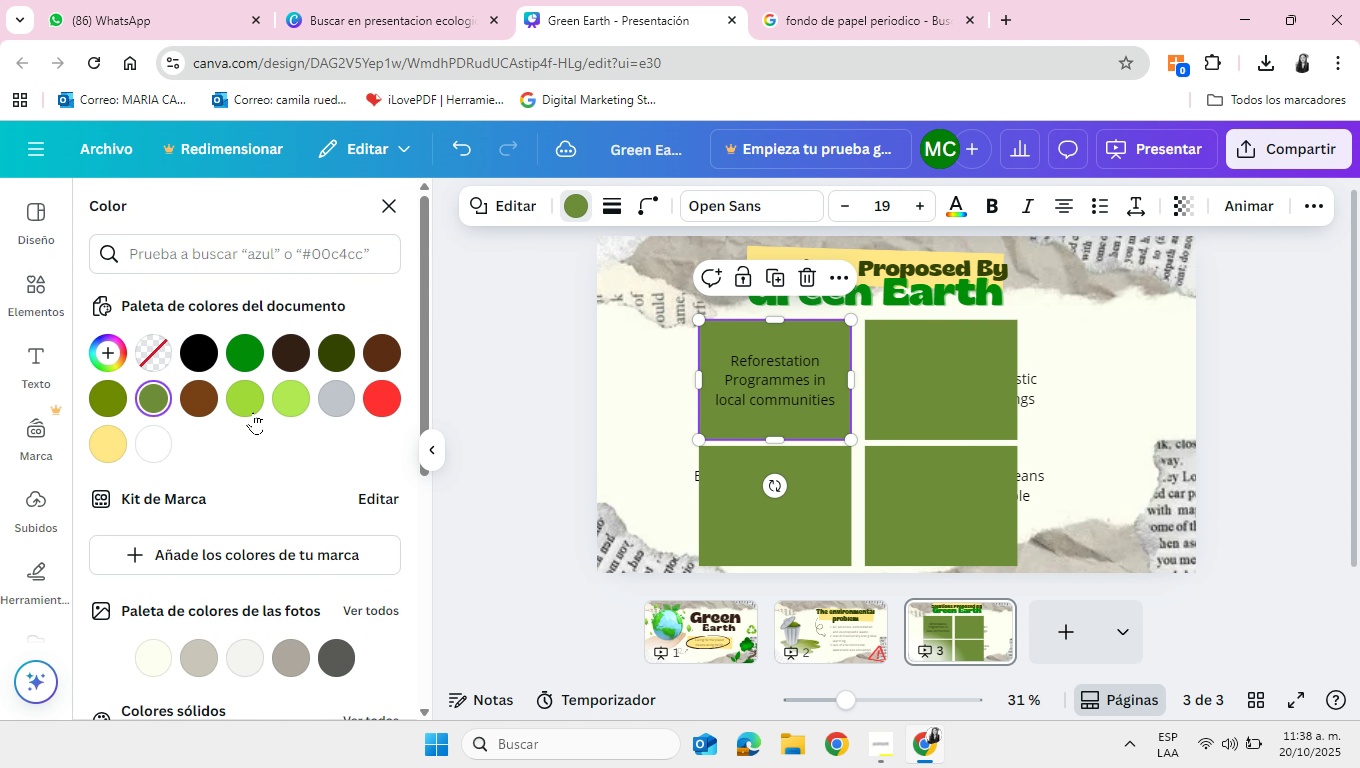 
mouse_move([254, 362])
 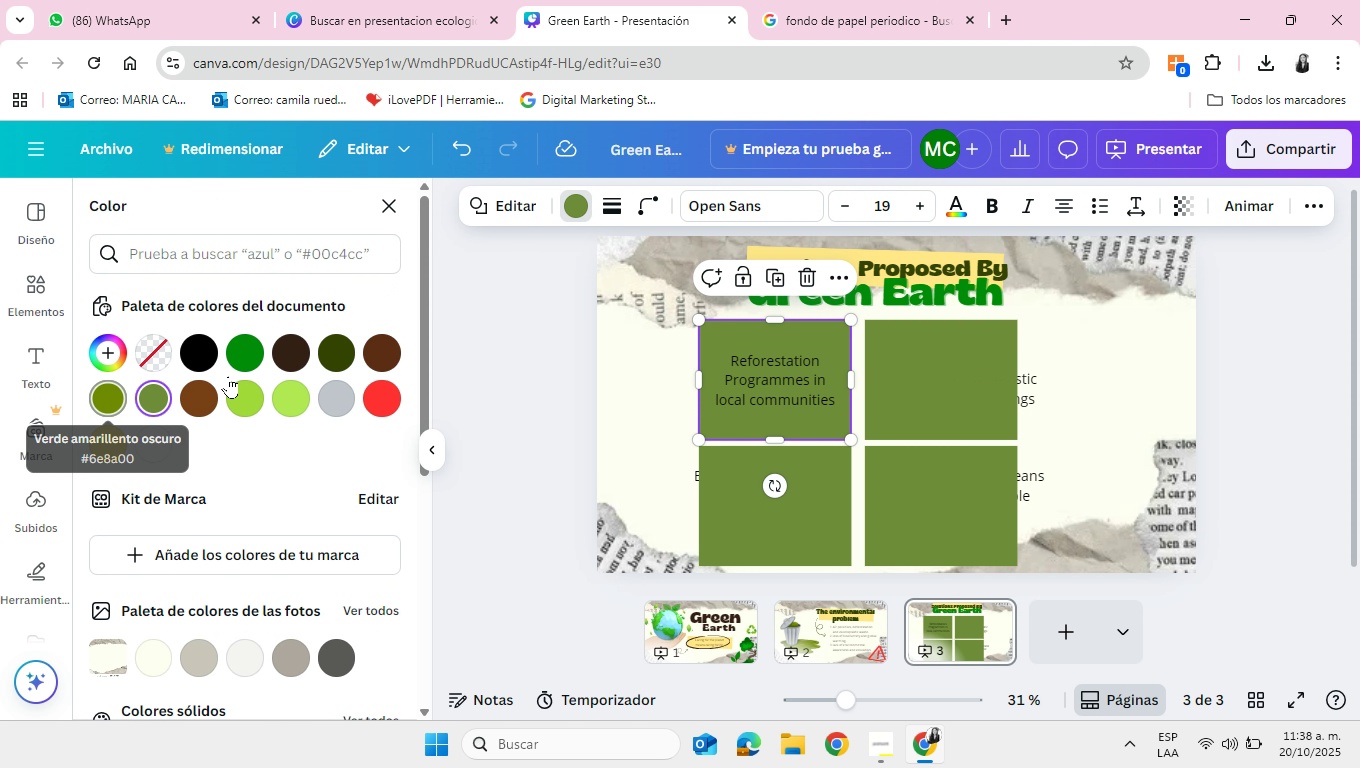 
mouse_move([234, 399])
 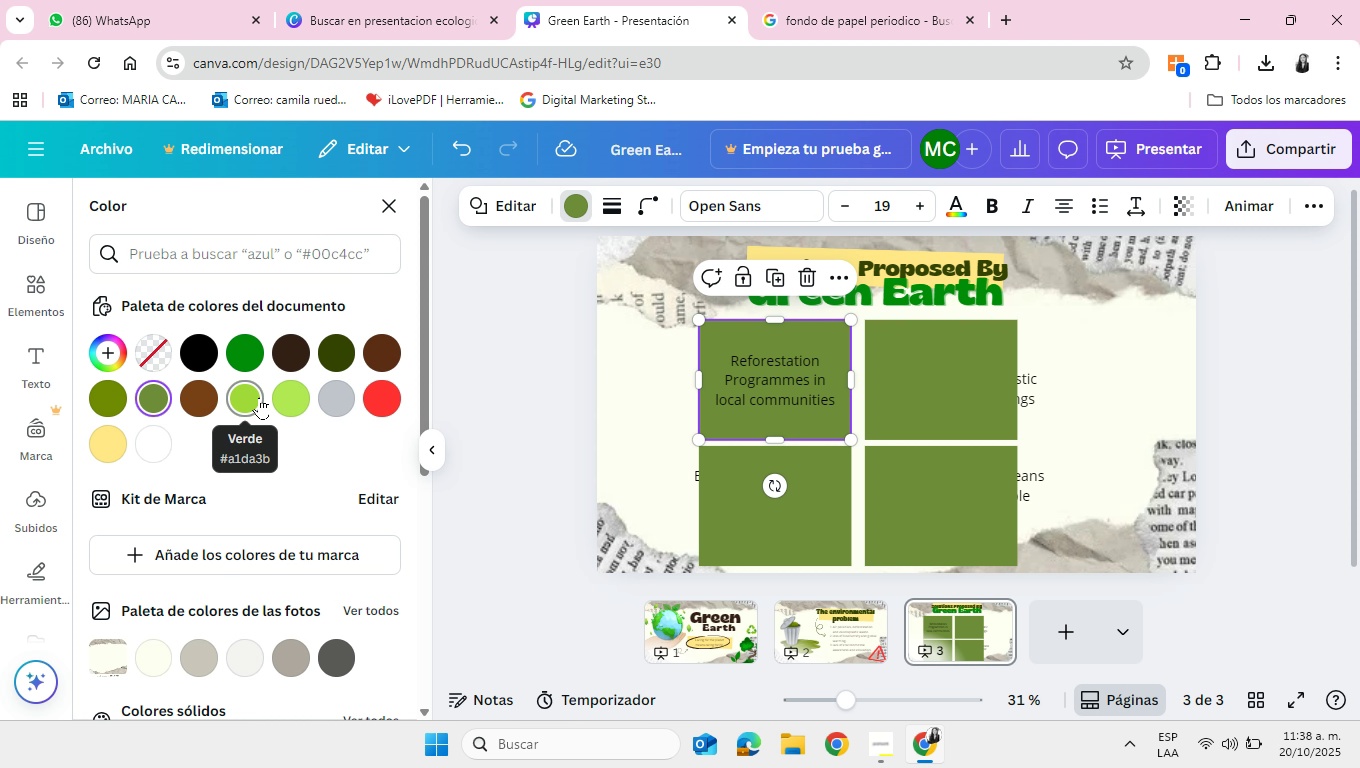 
left_click([259, 397])
 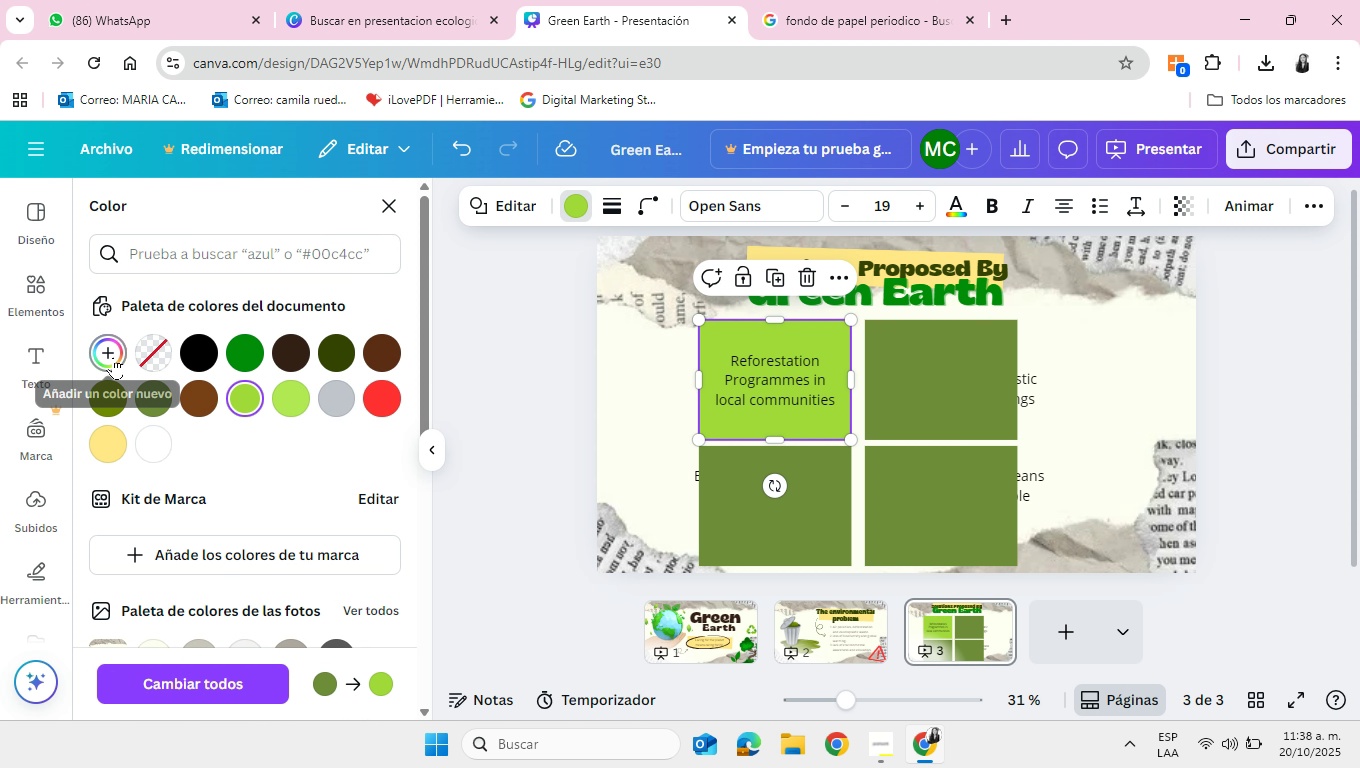 
left_click([113, 357])
 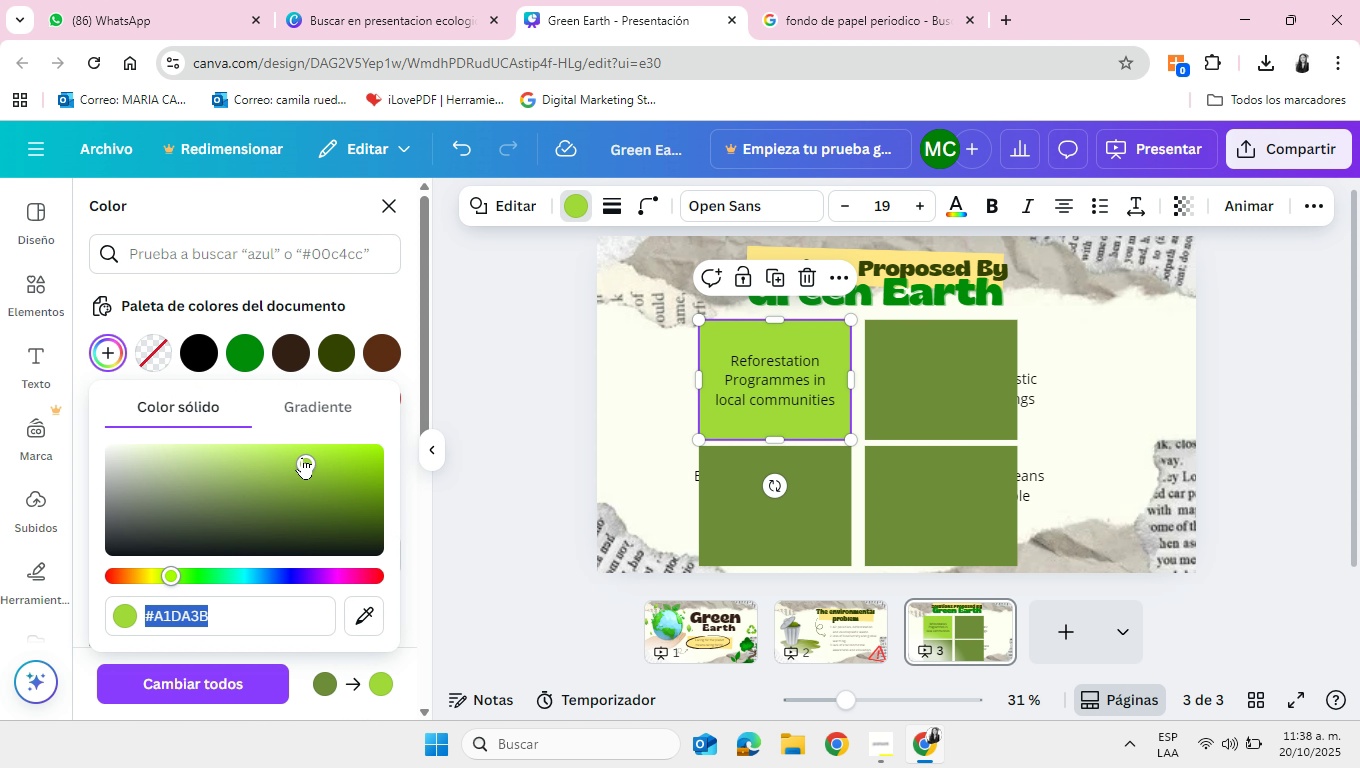 
left_click_drag(start_coordinate=[302, 457], to_coordinate=[283, 455])
 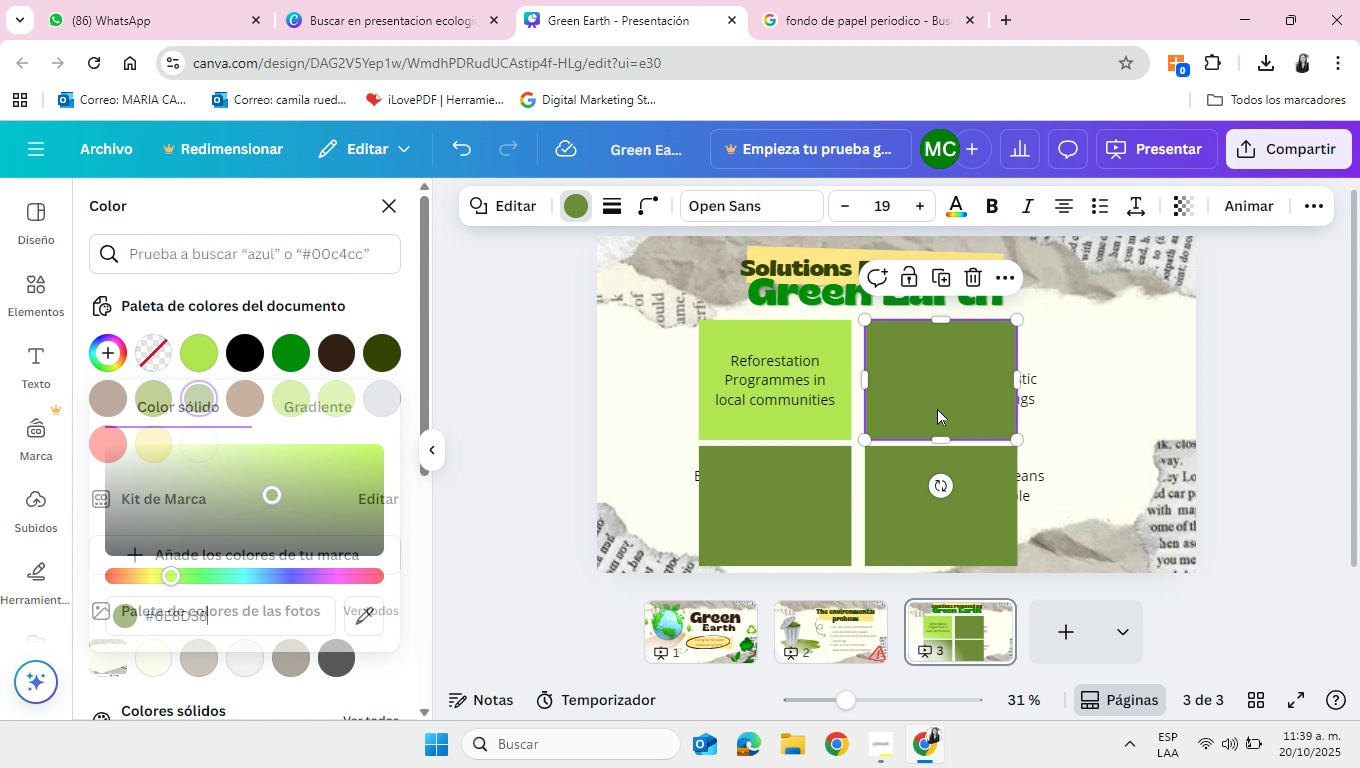 
left_click([937, 408])
 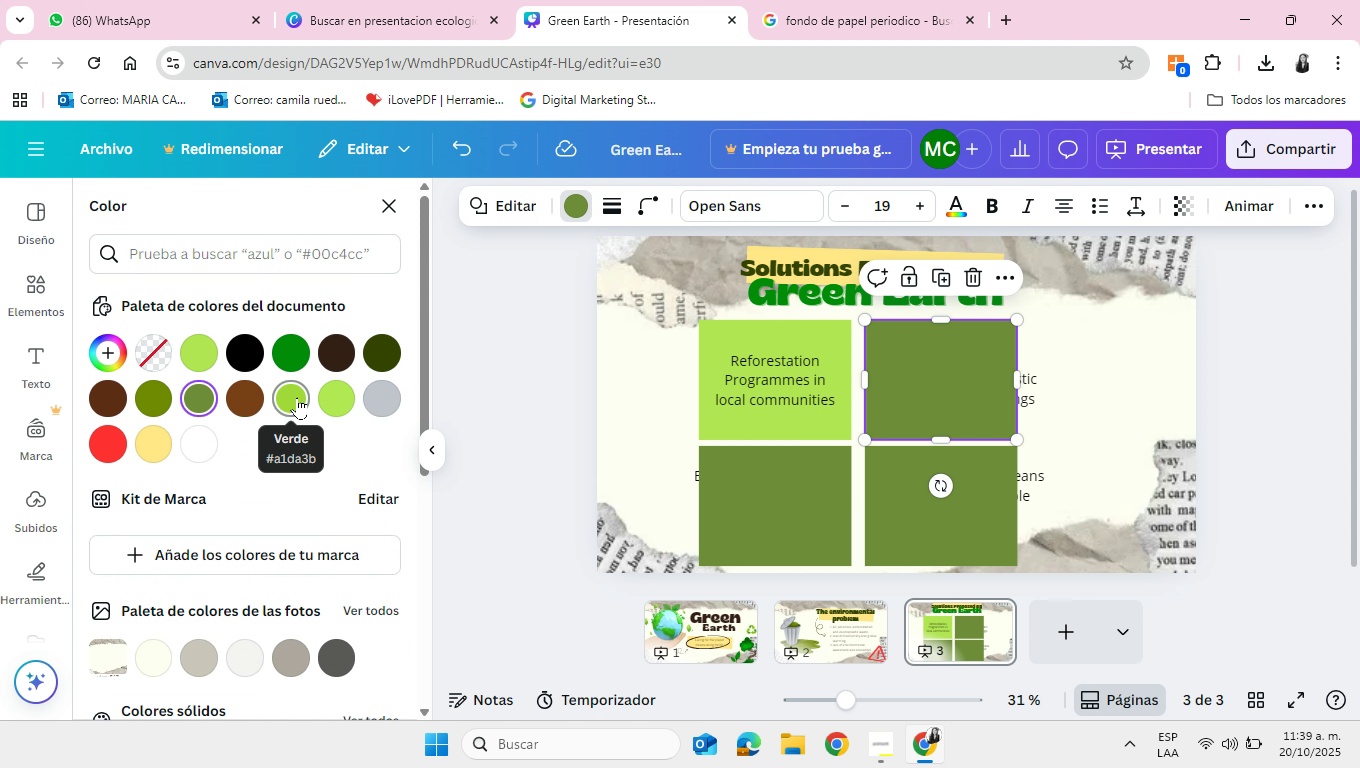 
left_click([297, 397])
 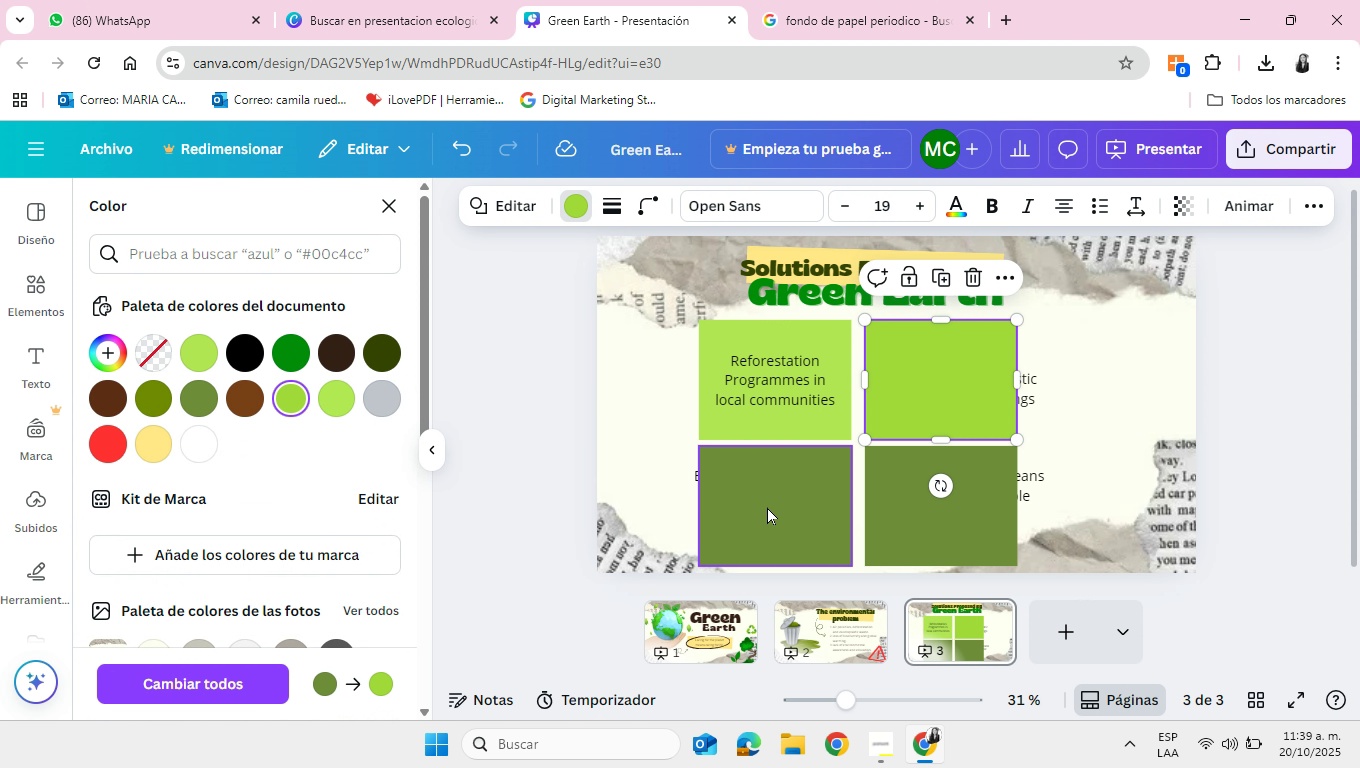 
left_click([767, 507])
 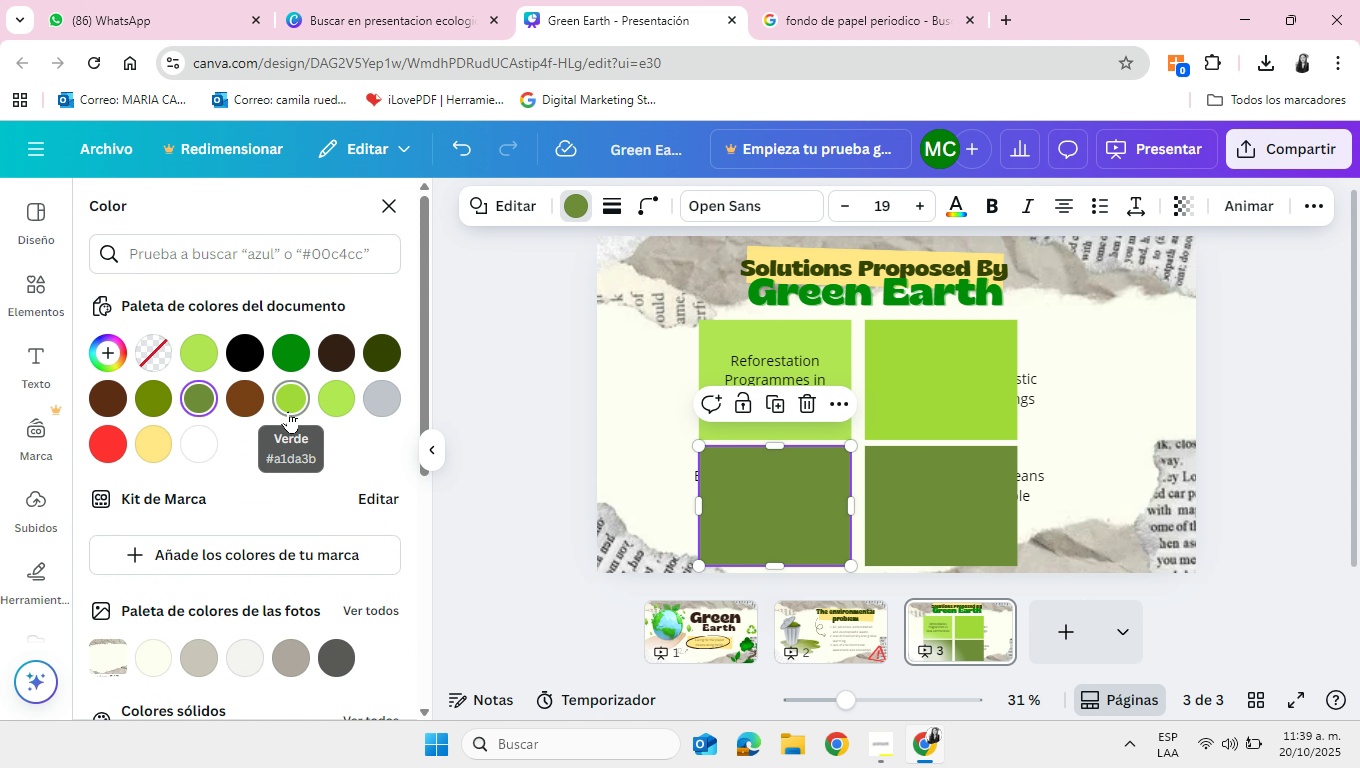 
left_click([288, 411])
 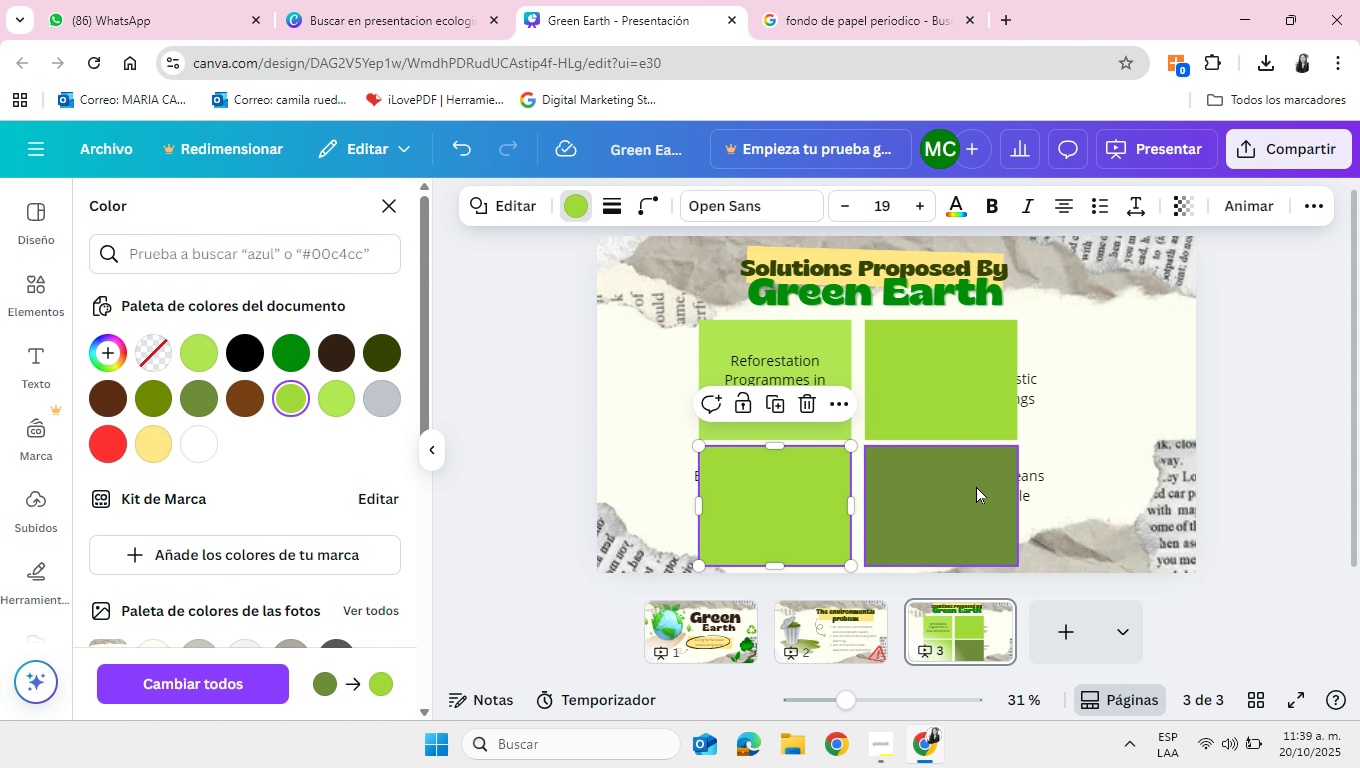 
left_click([976, 486])
 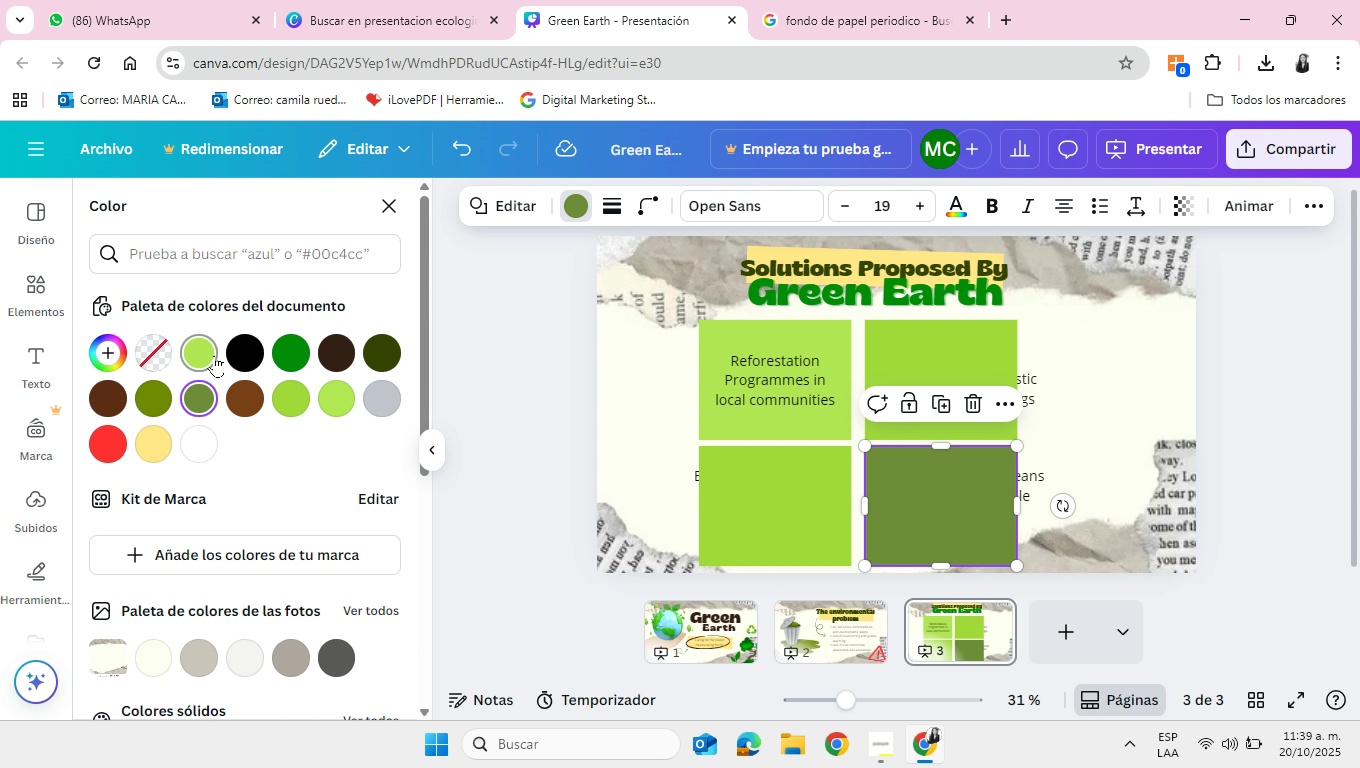 
left_click([214, 354])
 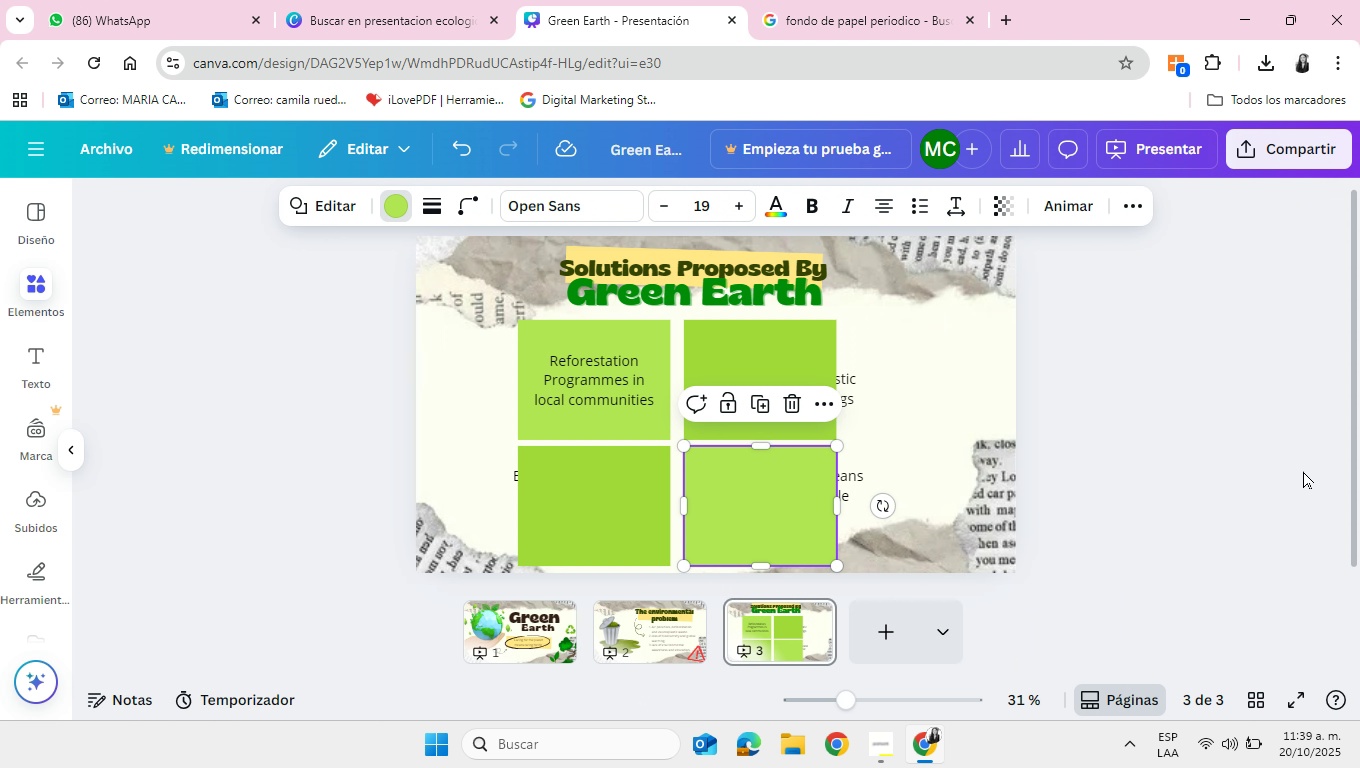 
left_click([1303, 471])
 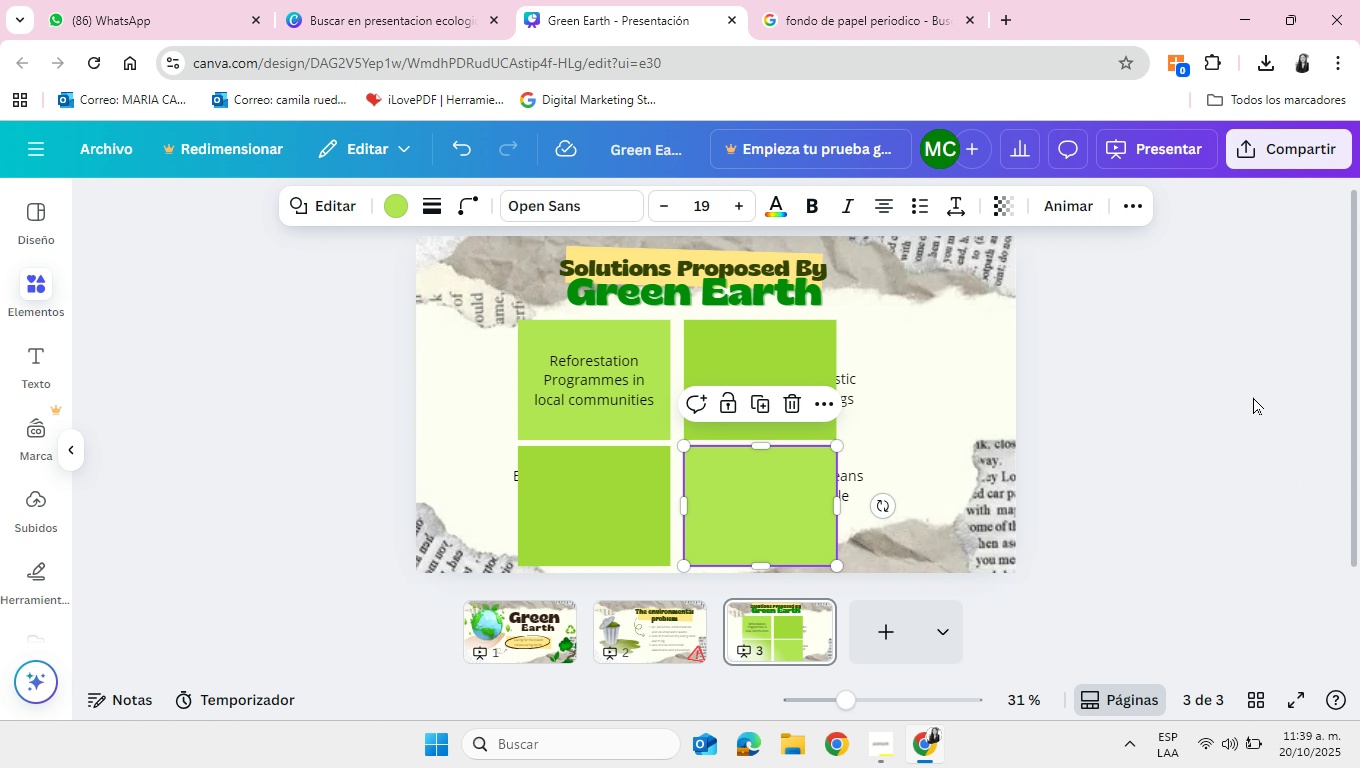 
left_click([1253, 397])
 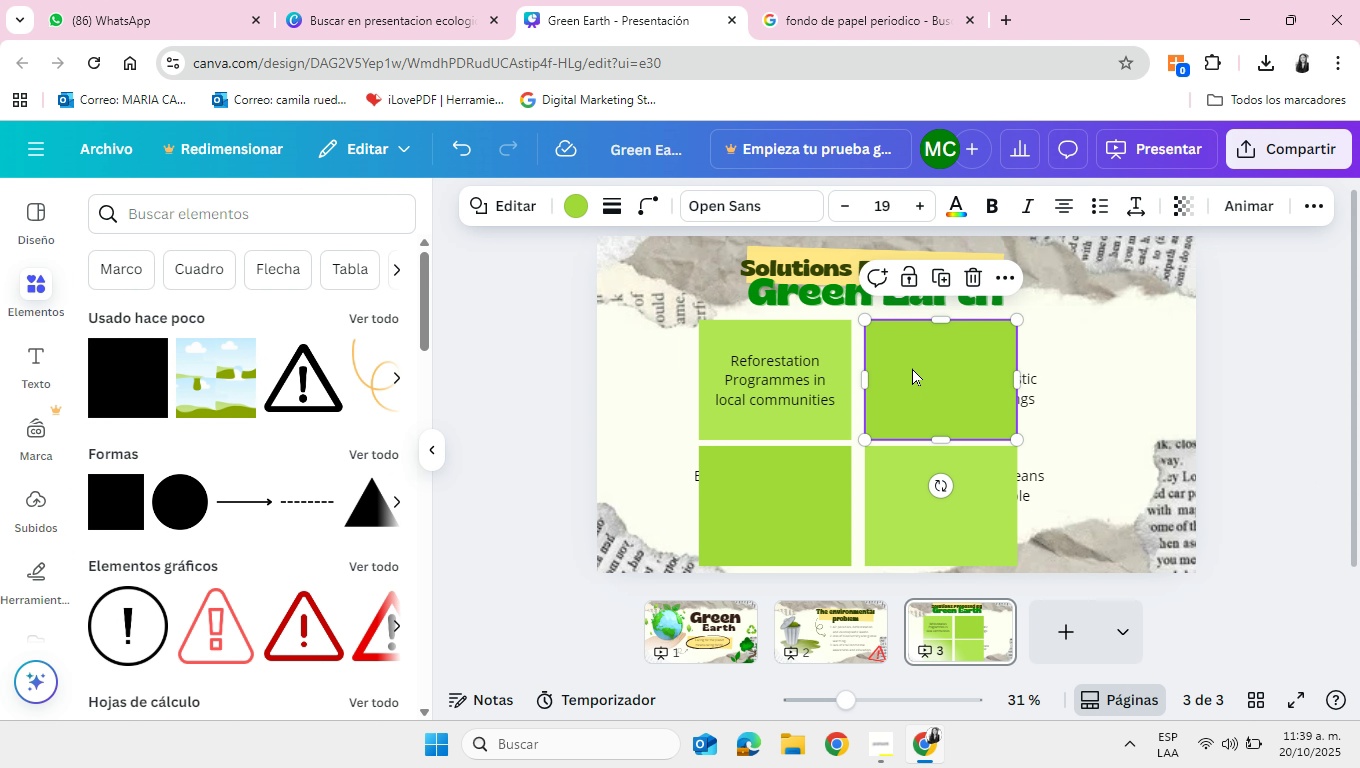 
left_click([912, 368])
 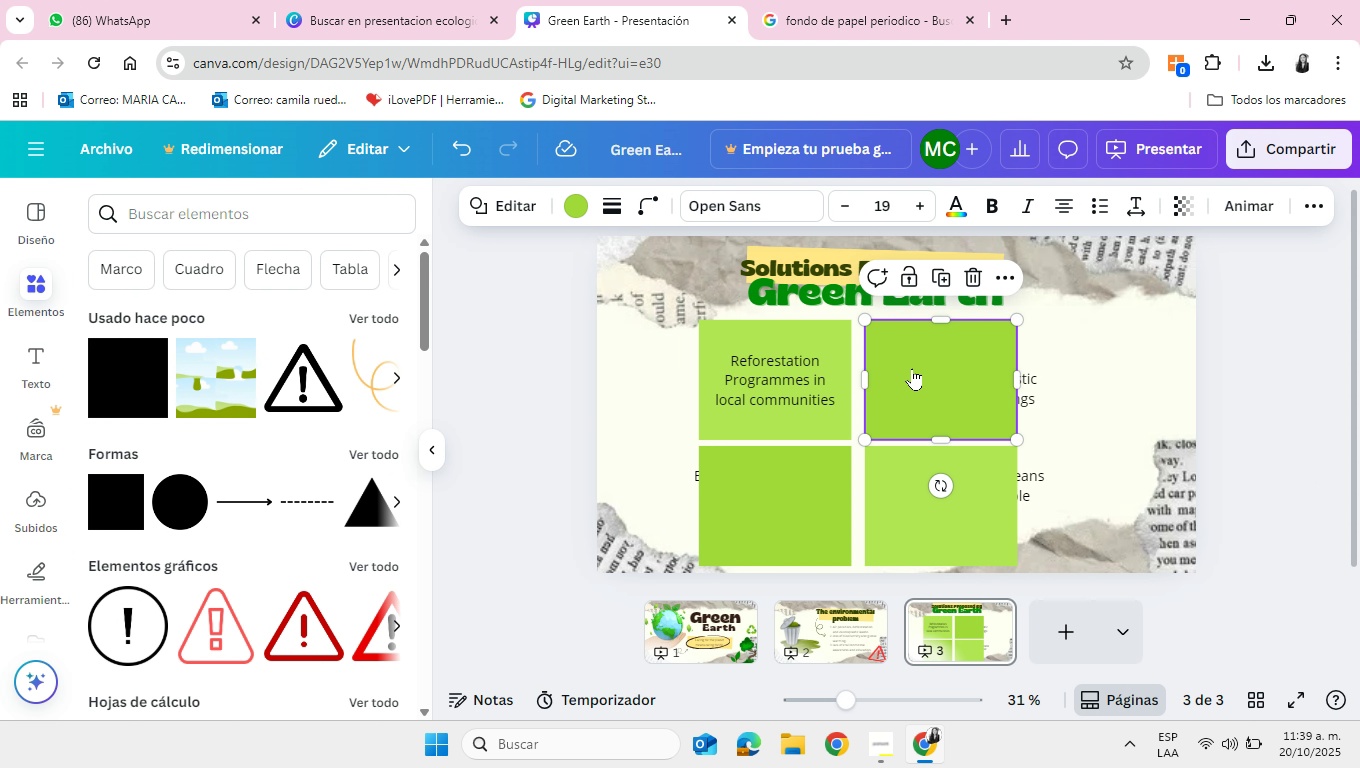 
right_click([912, 368])
 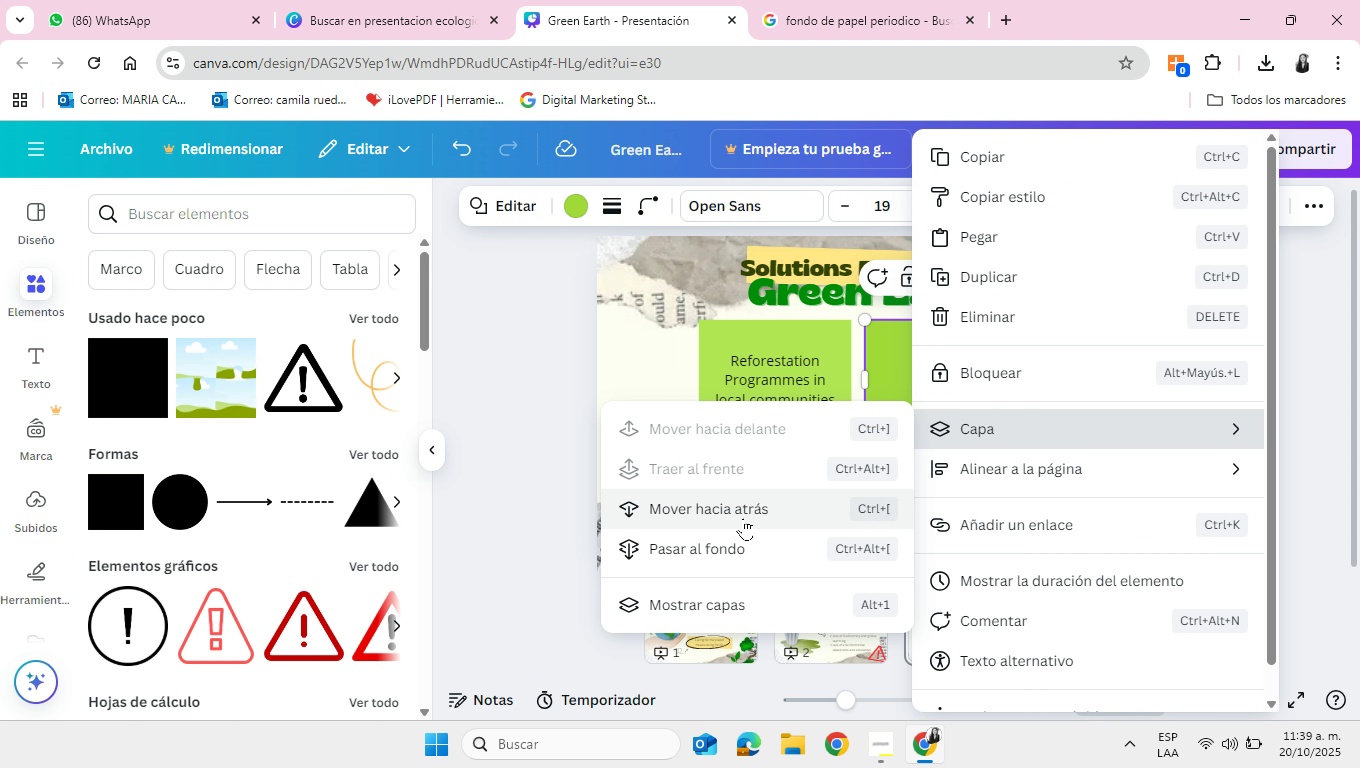 
left_click([737, 504])
 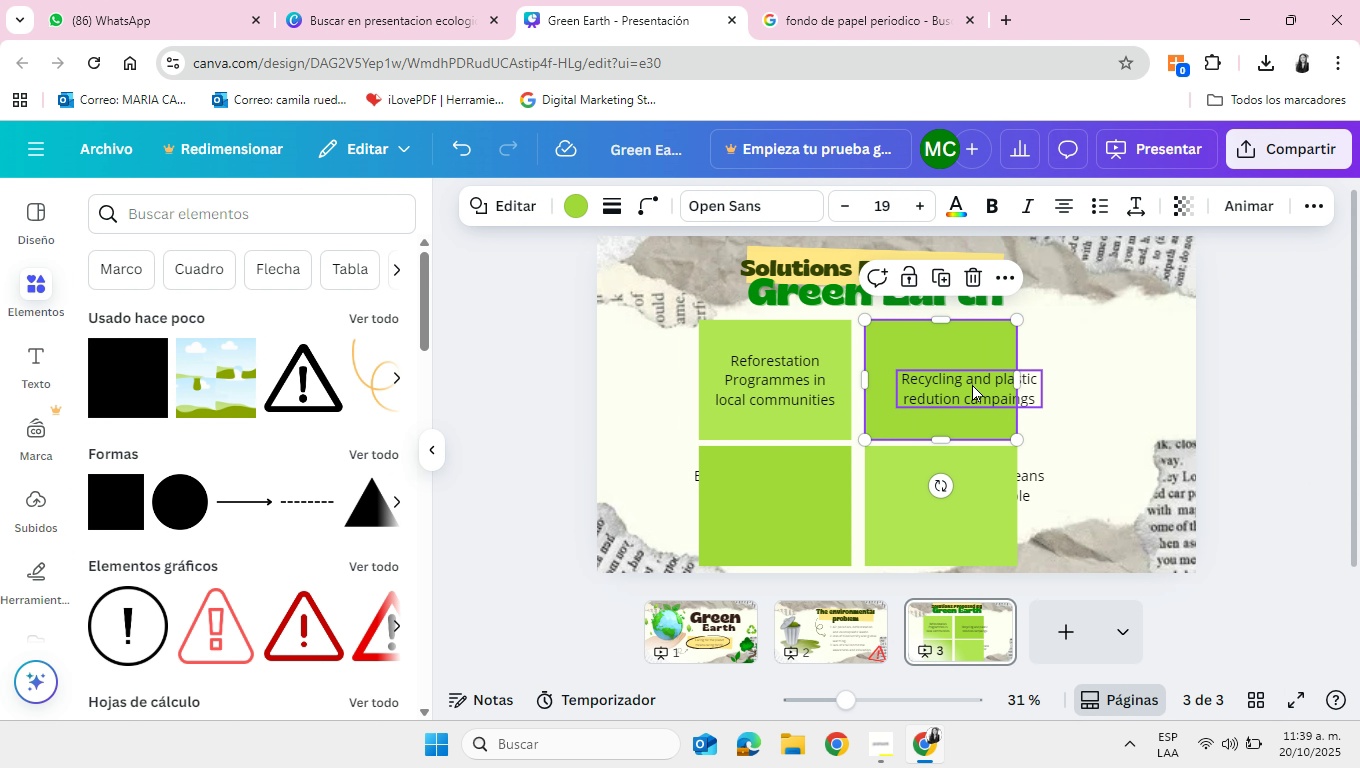 
left_click_drag(start_coordinate=[975, 384], to_coordinate=[943, 380])
 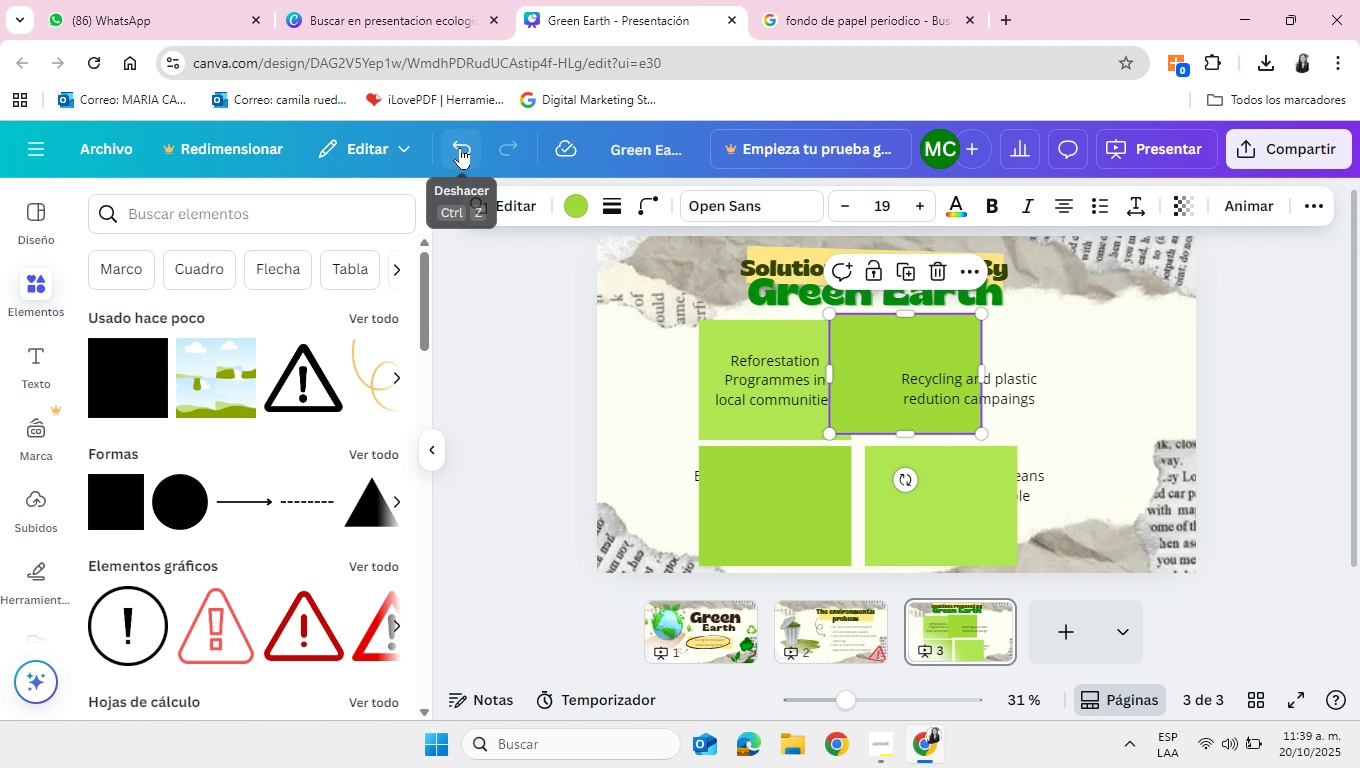 
left_click([460, 146])
 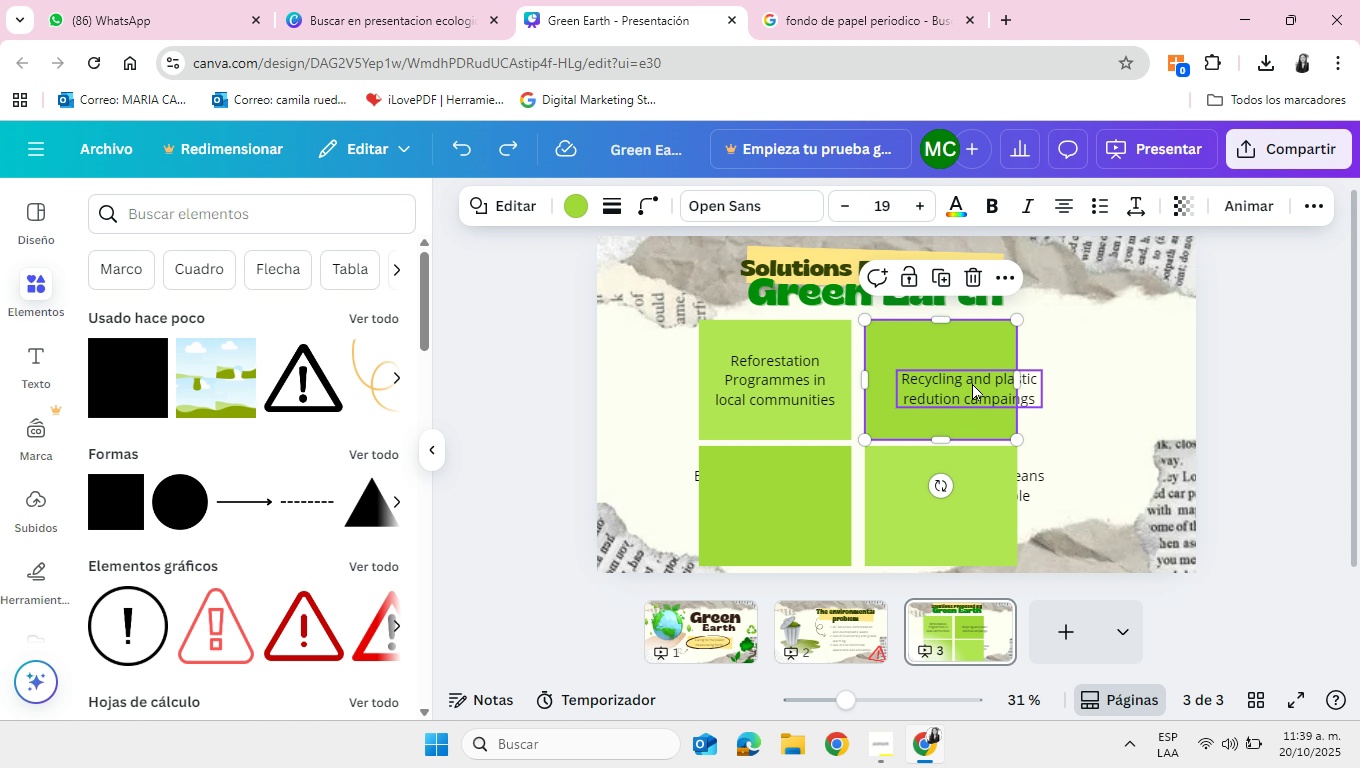 
left_click([972, 383])
 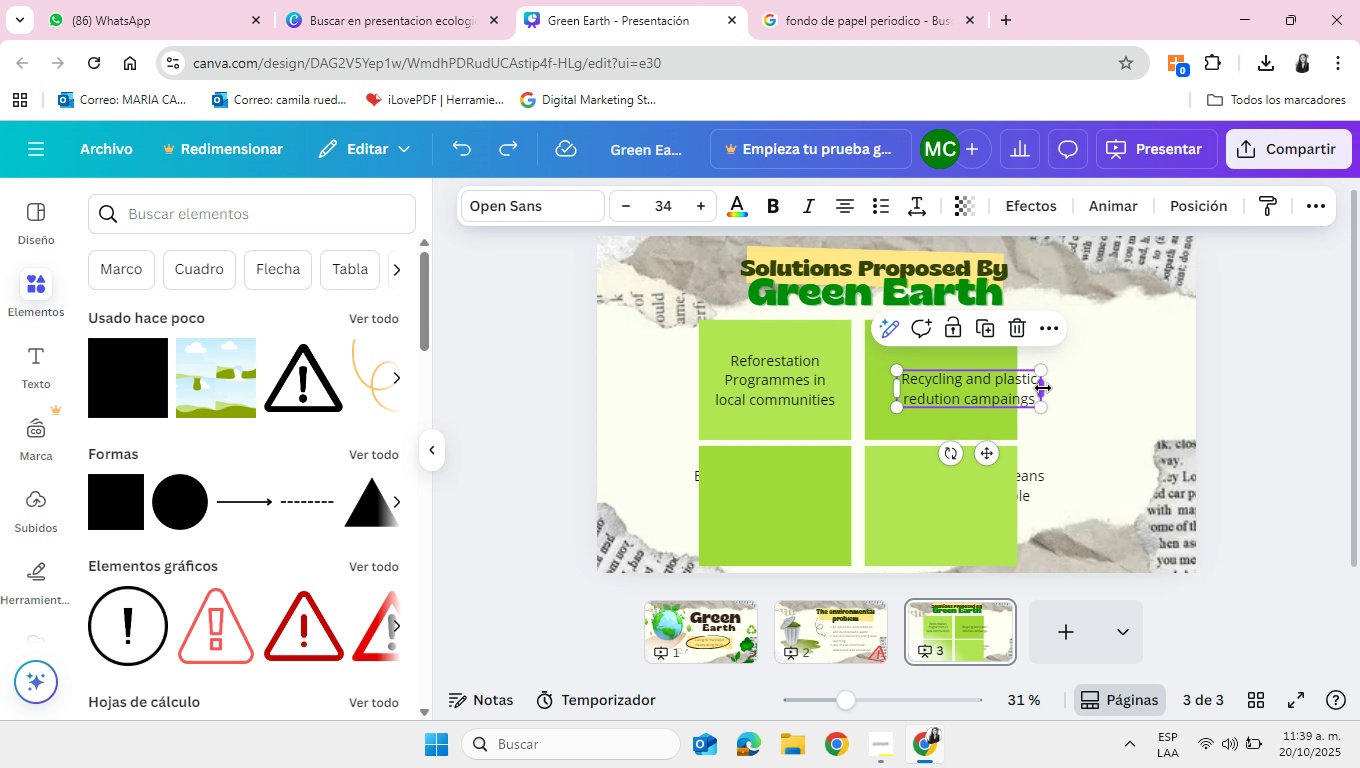 
left_click_drag(start_coordinate=[1043, 388], to_coordinate=[999, 391])
 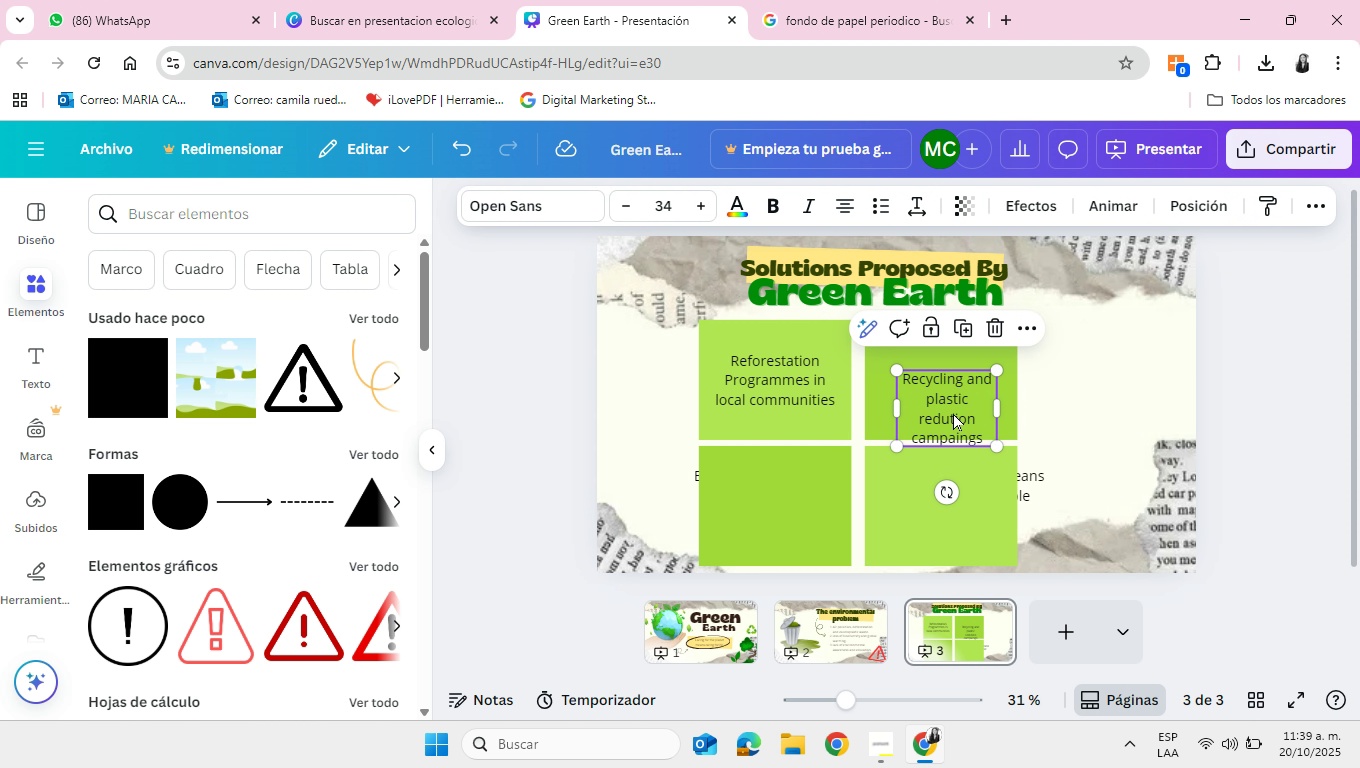 
left_click_drag(start_coordinate=[953, 412], to_coordinate=[943, 384])
 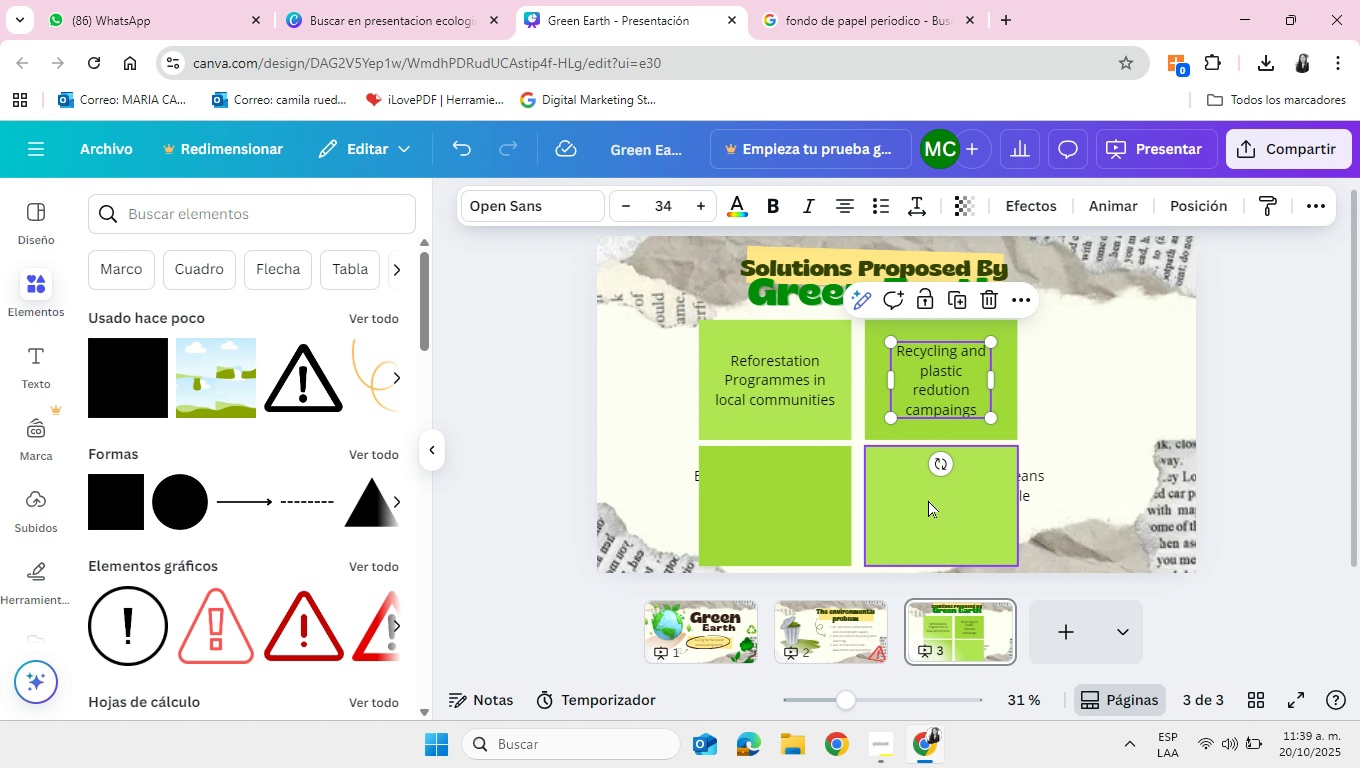 
left_click([928, 500])
 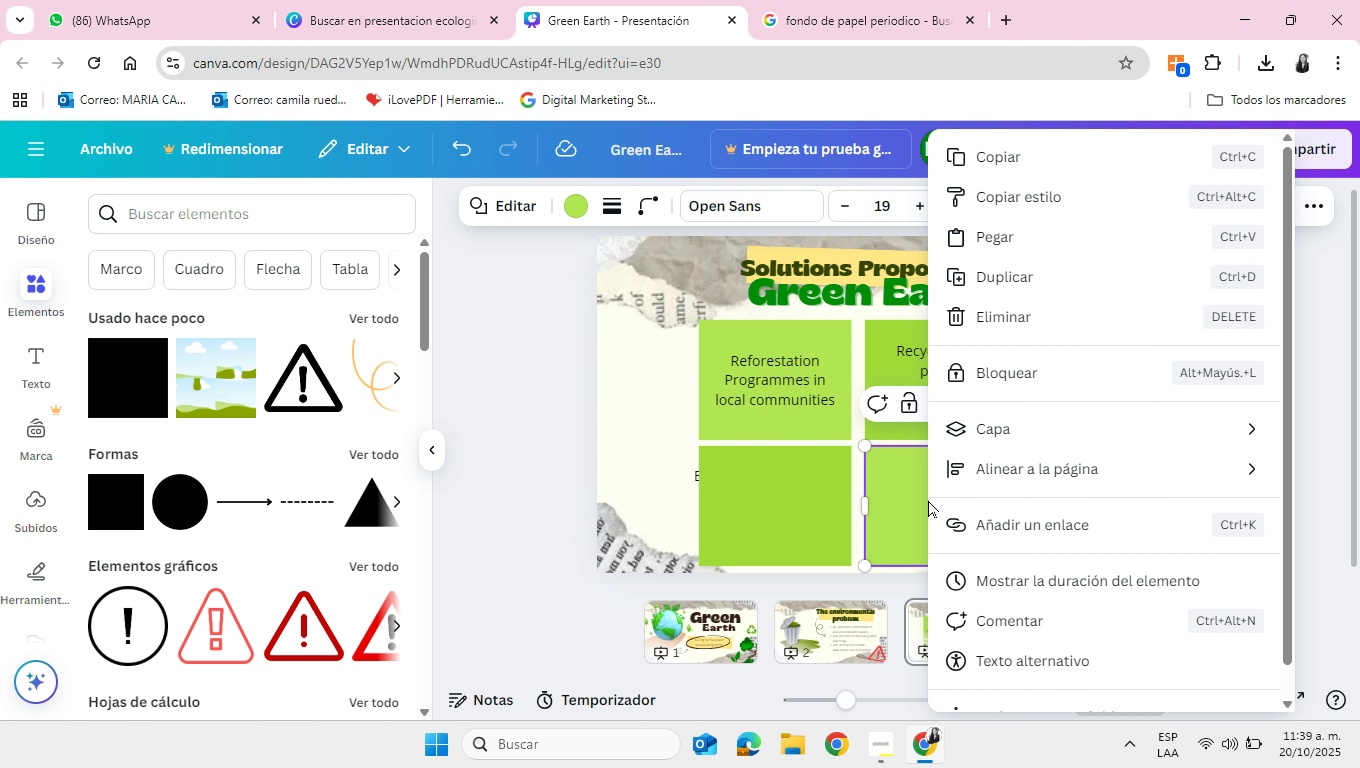 
right_click([928, 500])
 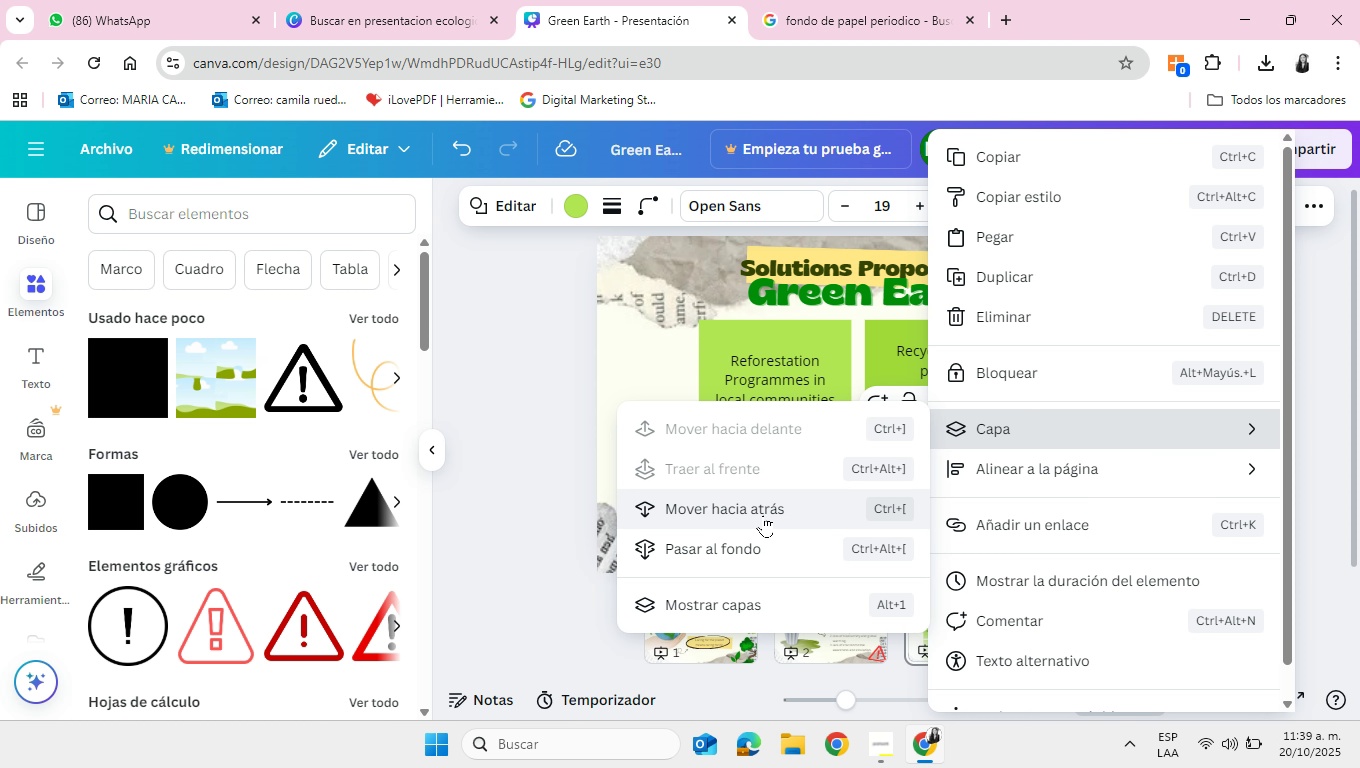 
left_click([763, 515])
 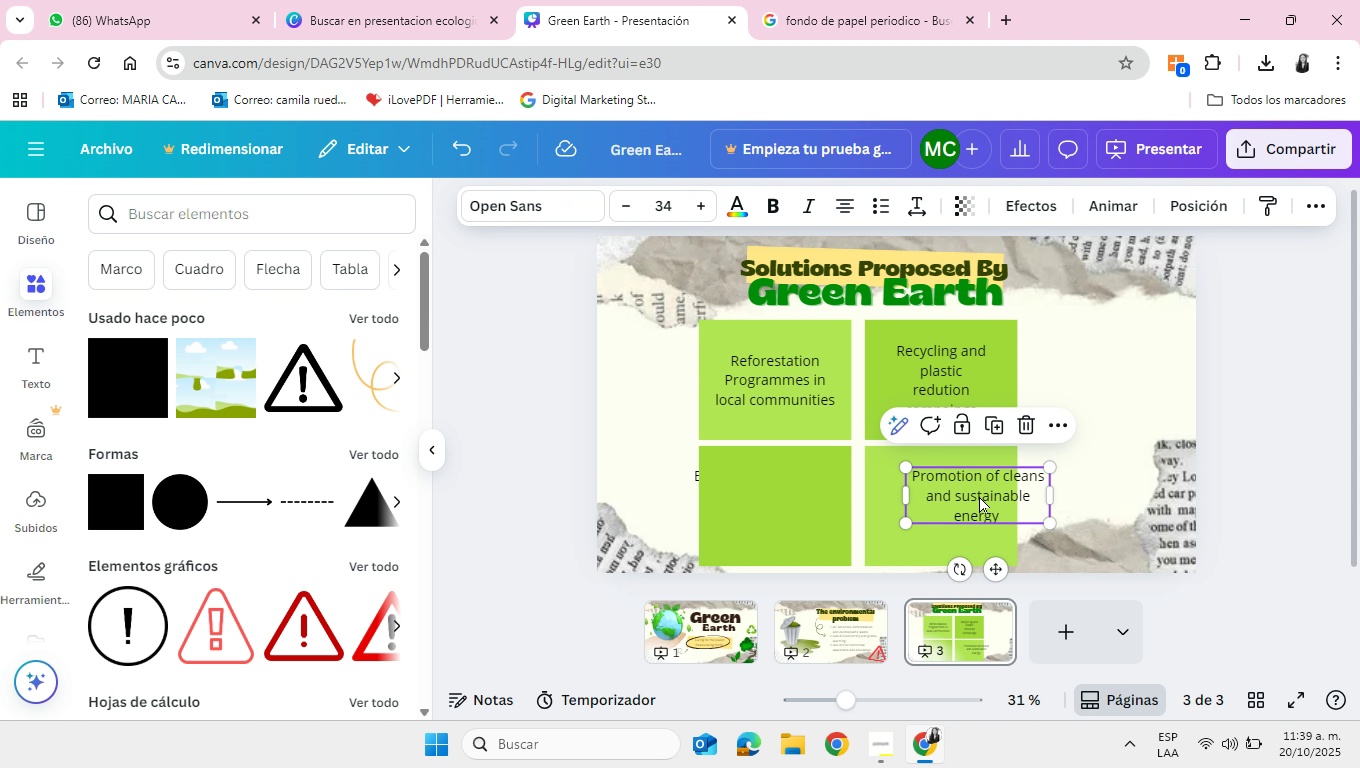 
left_click([979, 496])
 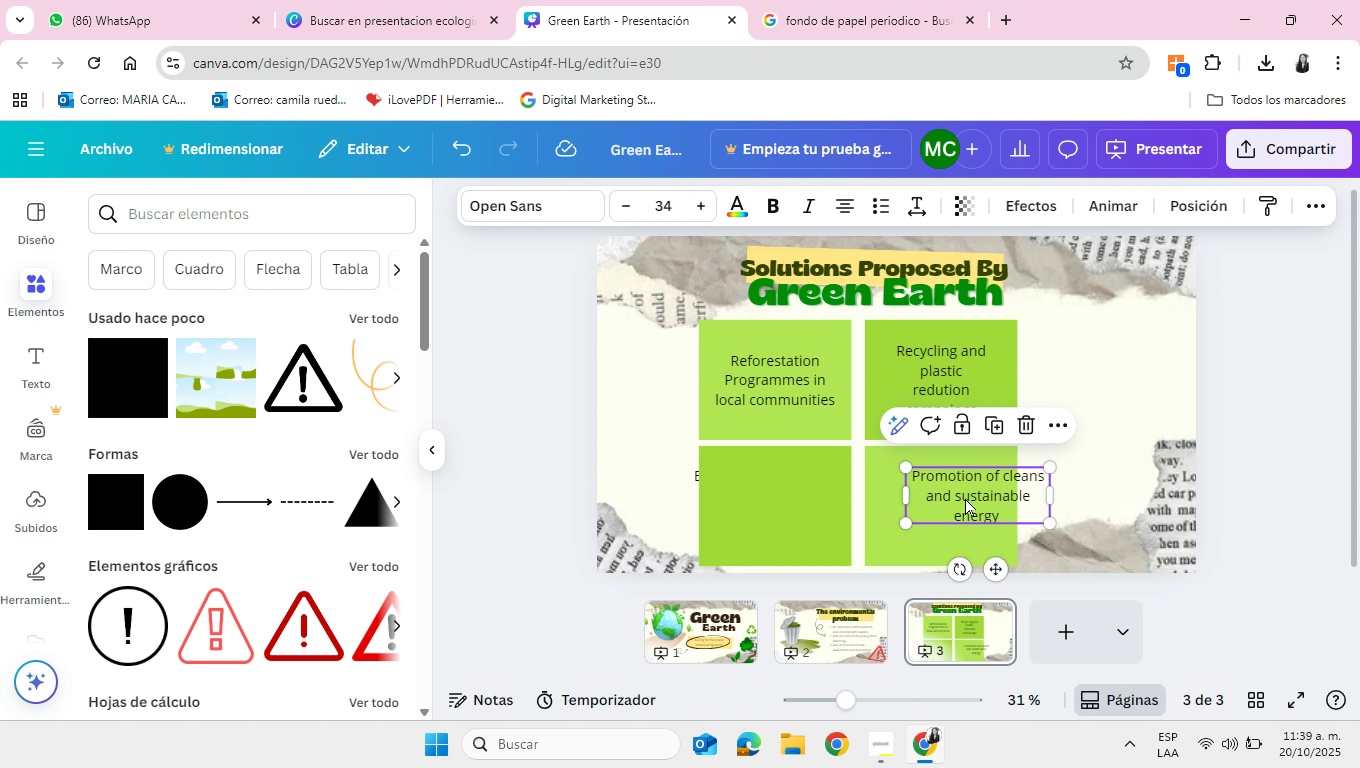 
left_click_drag(start_coordinate=[979, 496], to_coordinate=[951, 504])
 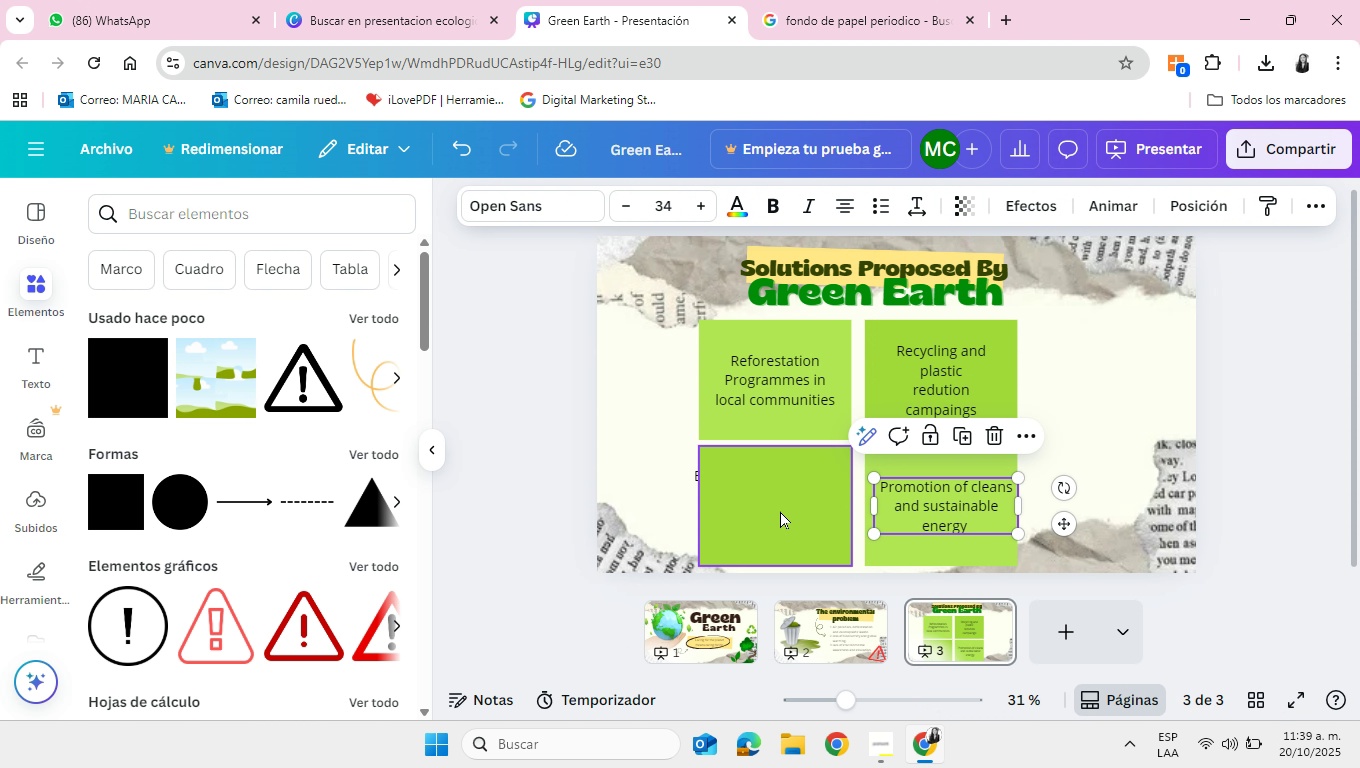 
mouse_move([784, 489])
 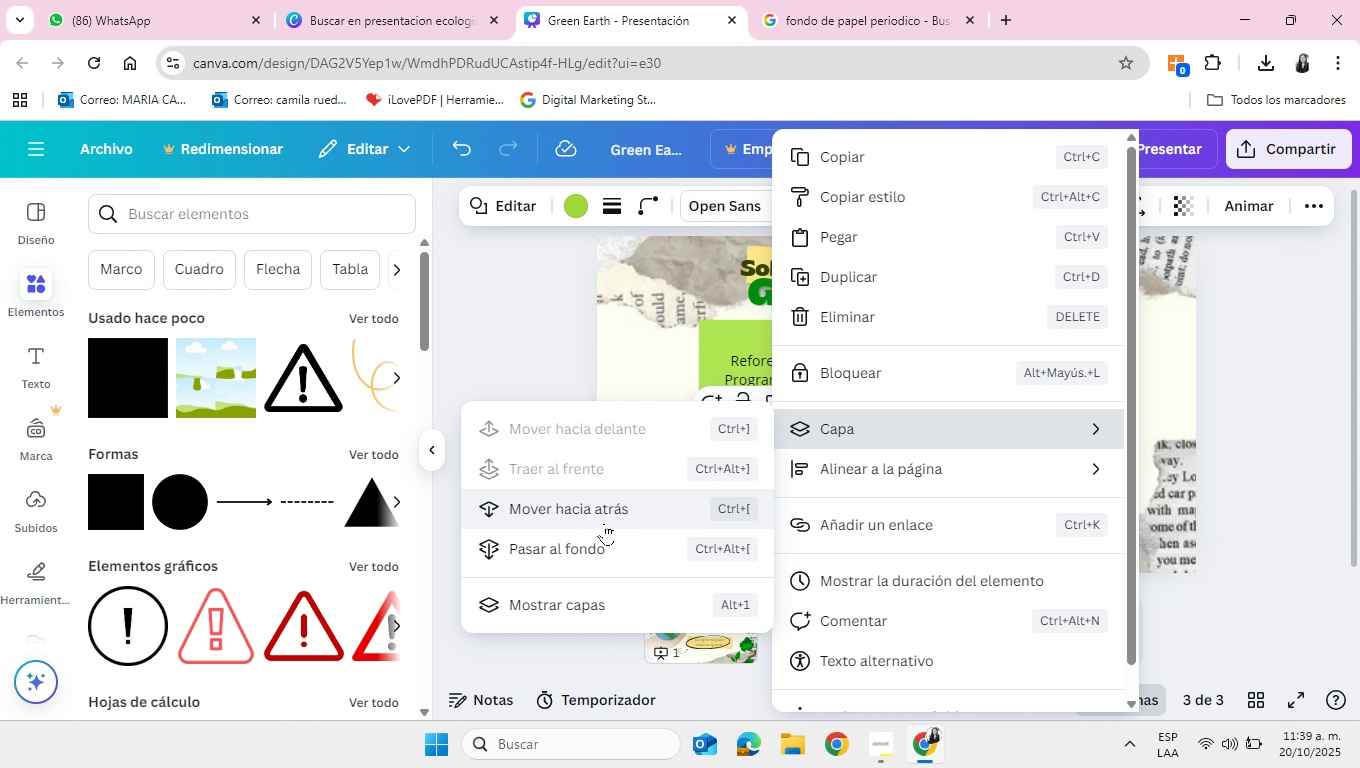 
left_click([597, 512])
 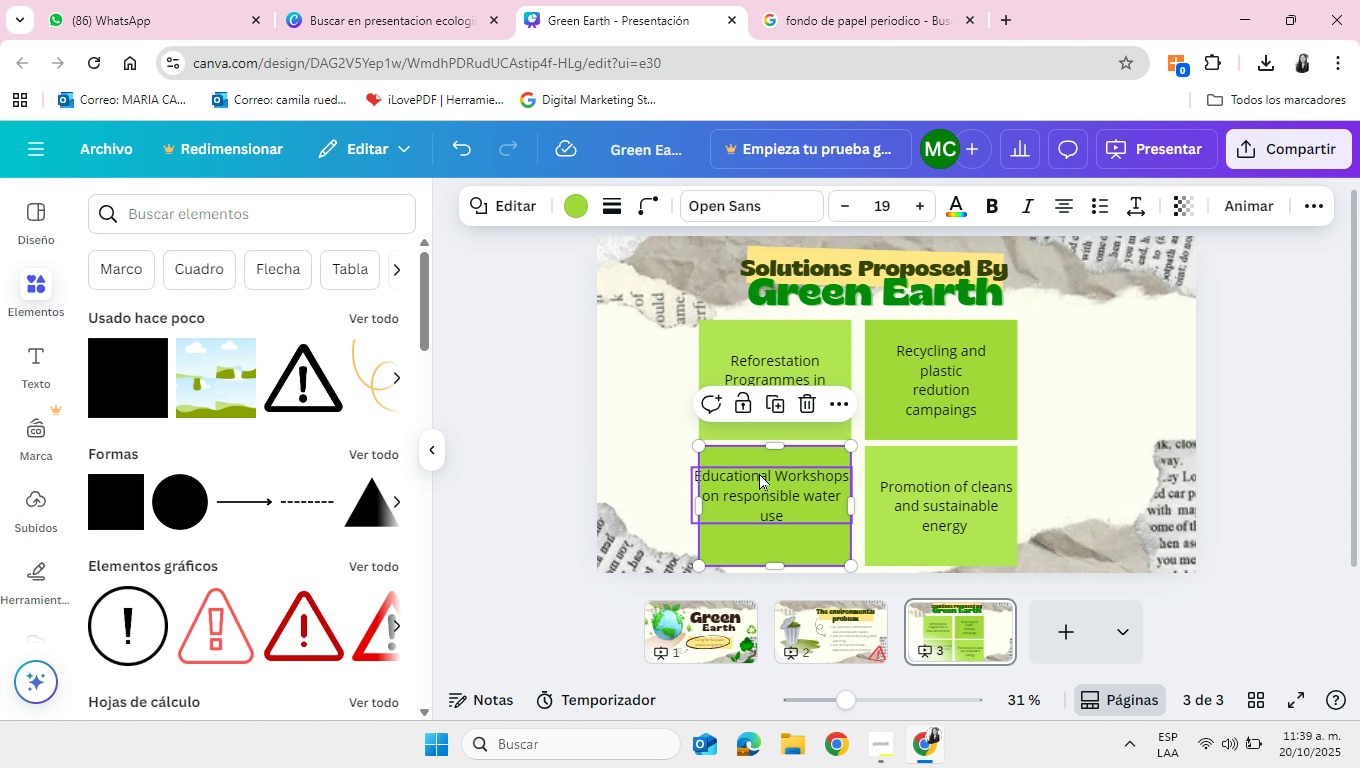 
left_click([751, 473])
 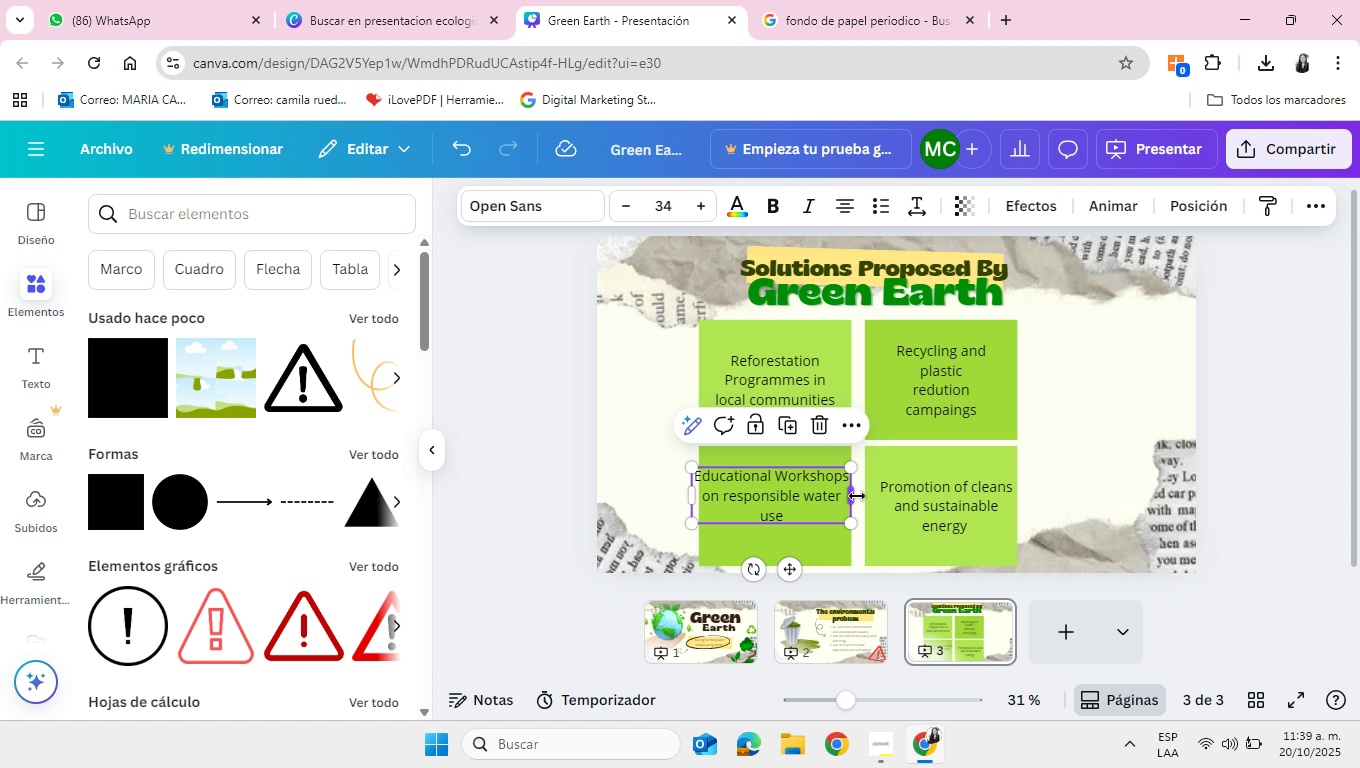 
left_click_drag(start_coordinate=[857, 496], to_coordinate=[808, 491])
 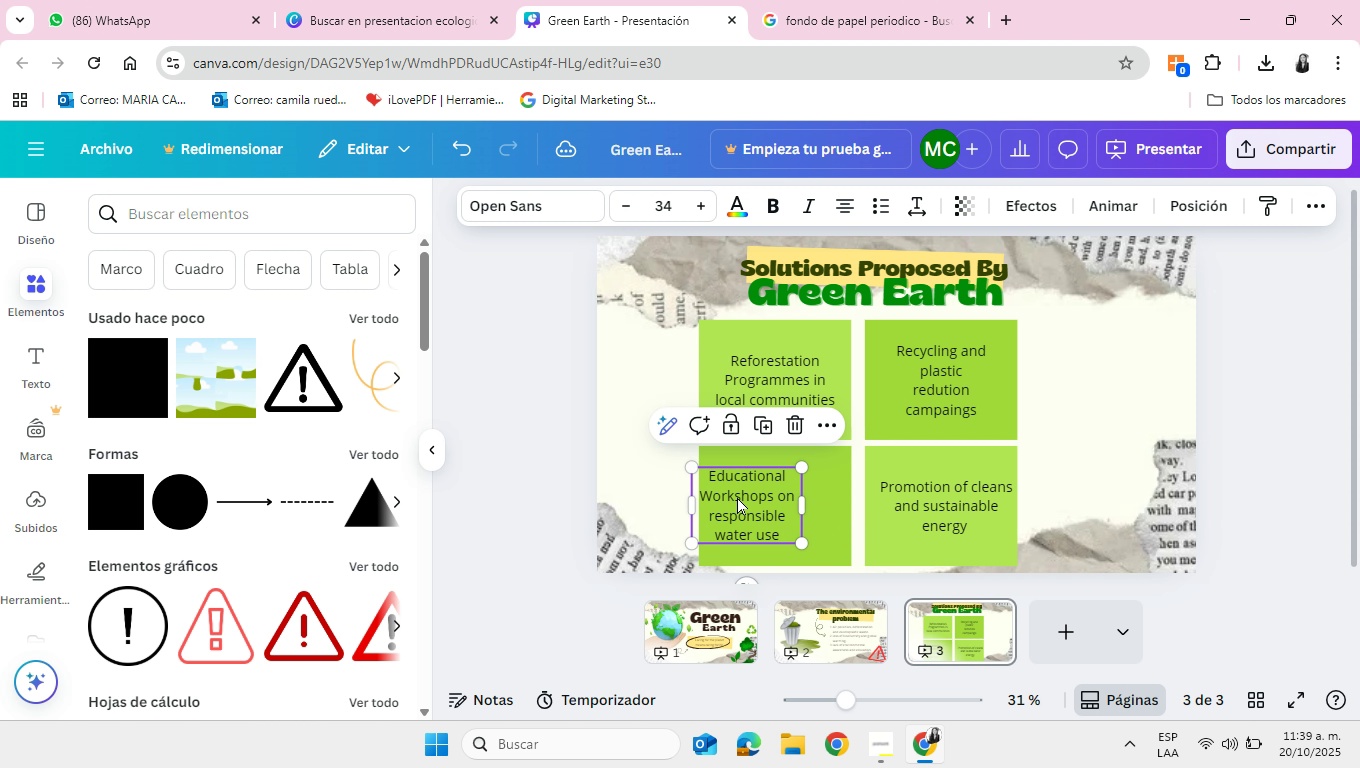 
left_click_drag(start_coordinate=[733, 497], to_coordinate=[763, 497])
 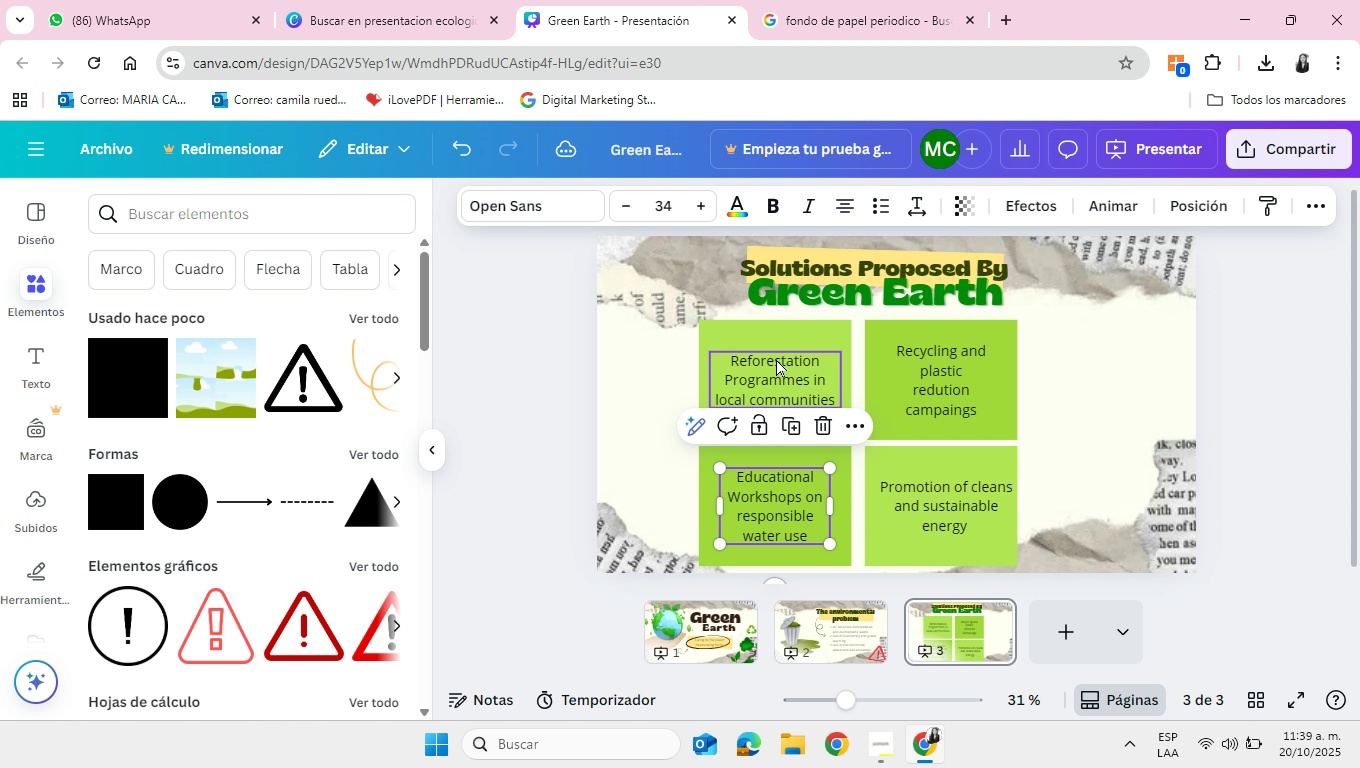 
left_click([776, 360])
 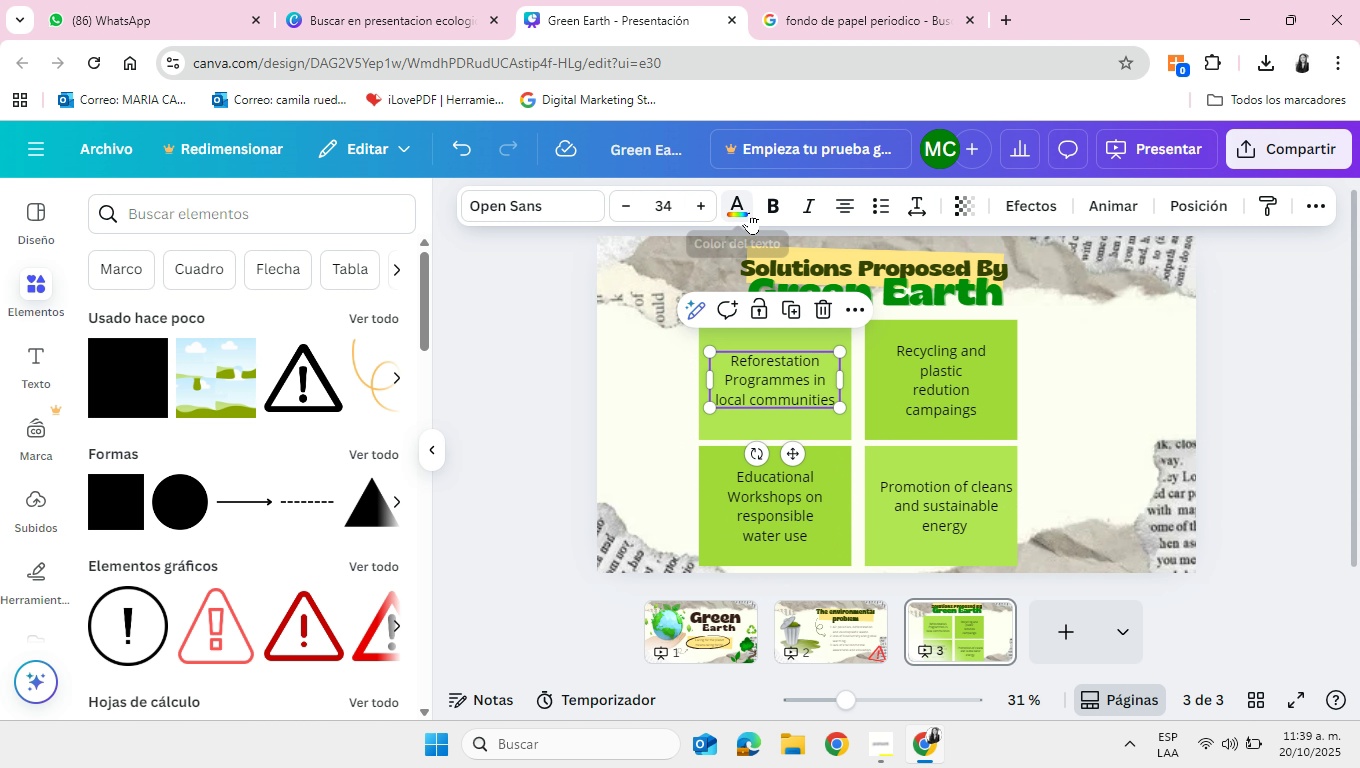 
left_click([749, 212])
 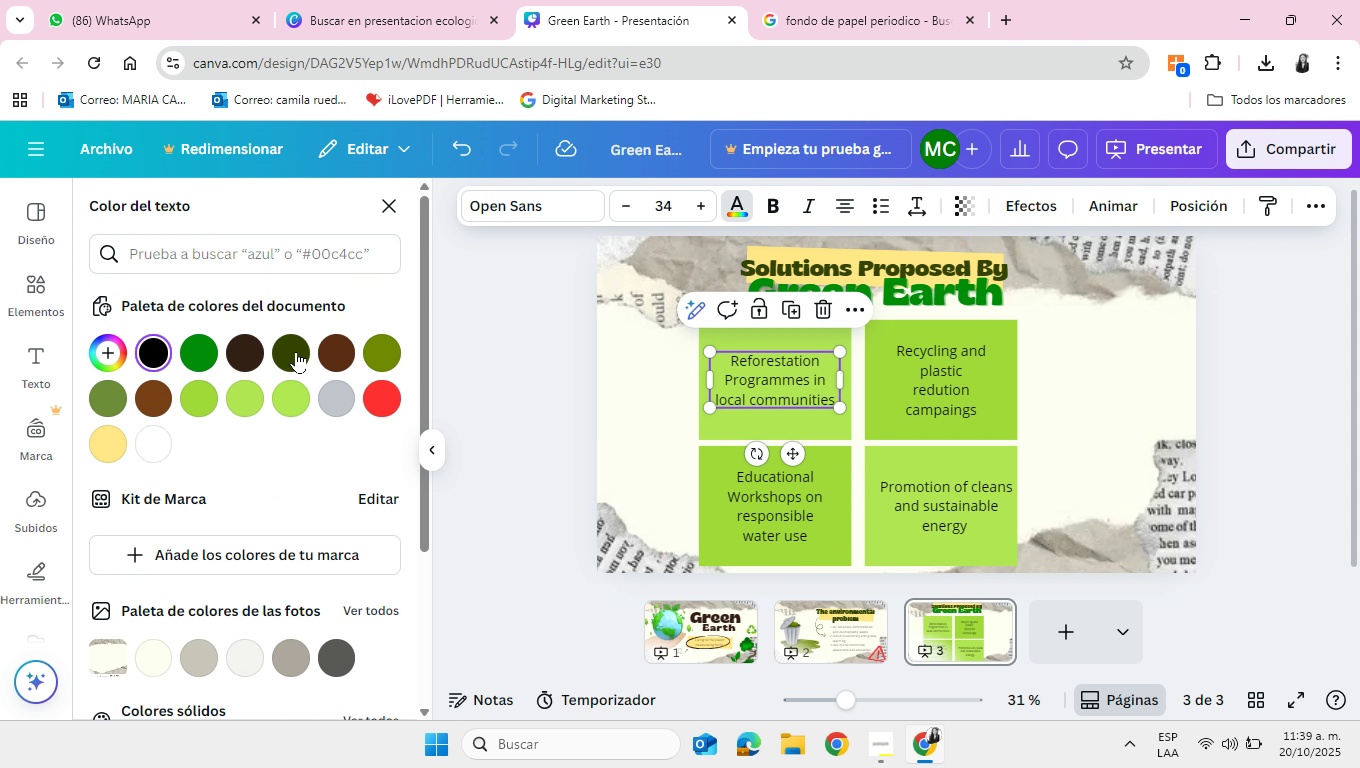 
left_click([297, 352])
 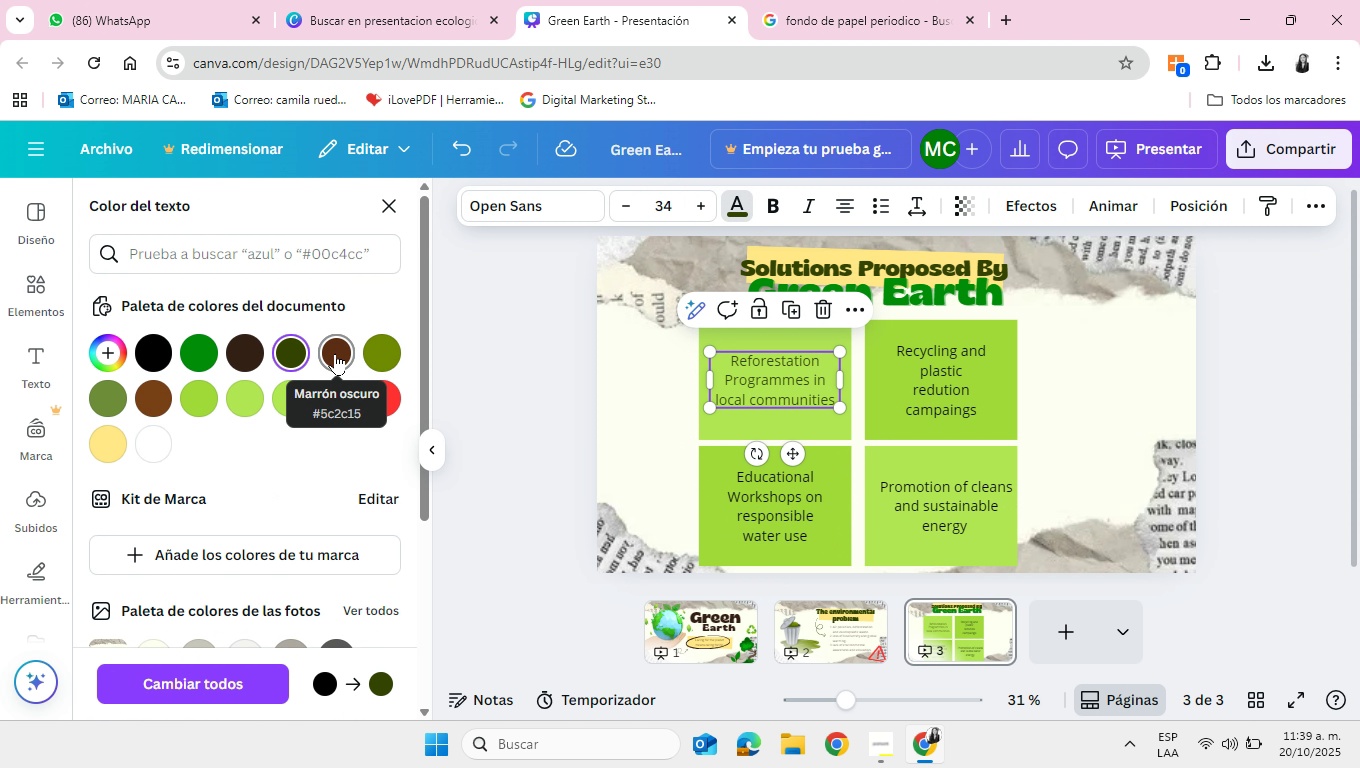 
left_click([336, 353])
 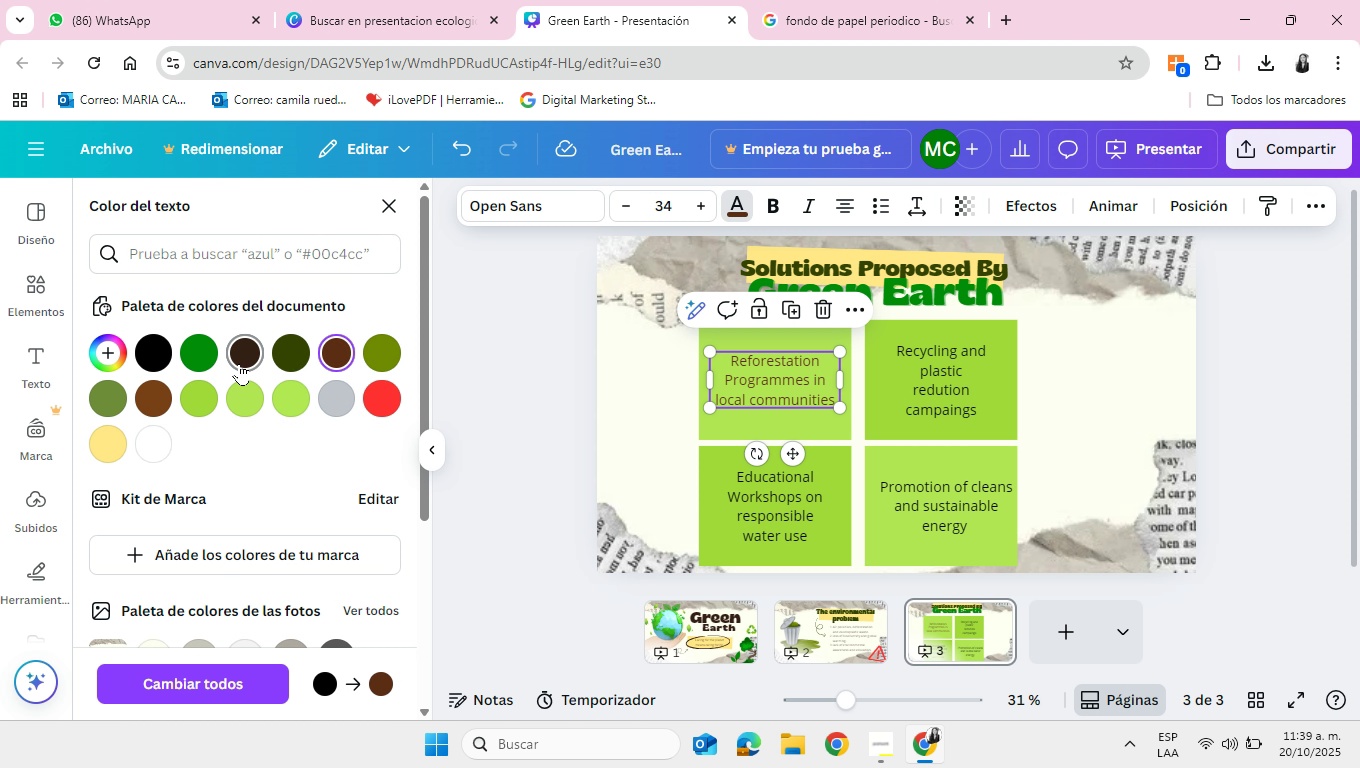 
left_click([239, 363])
 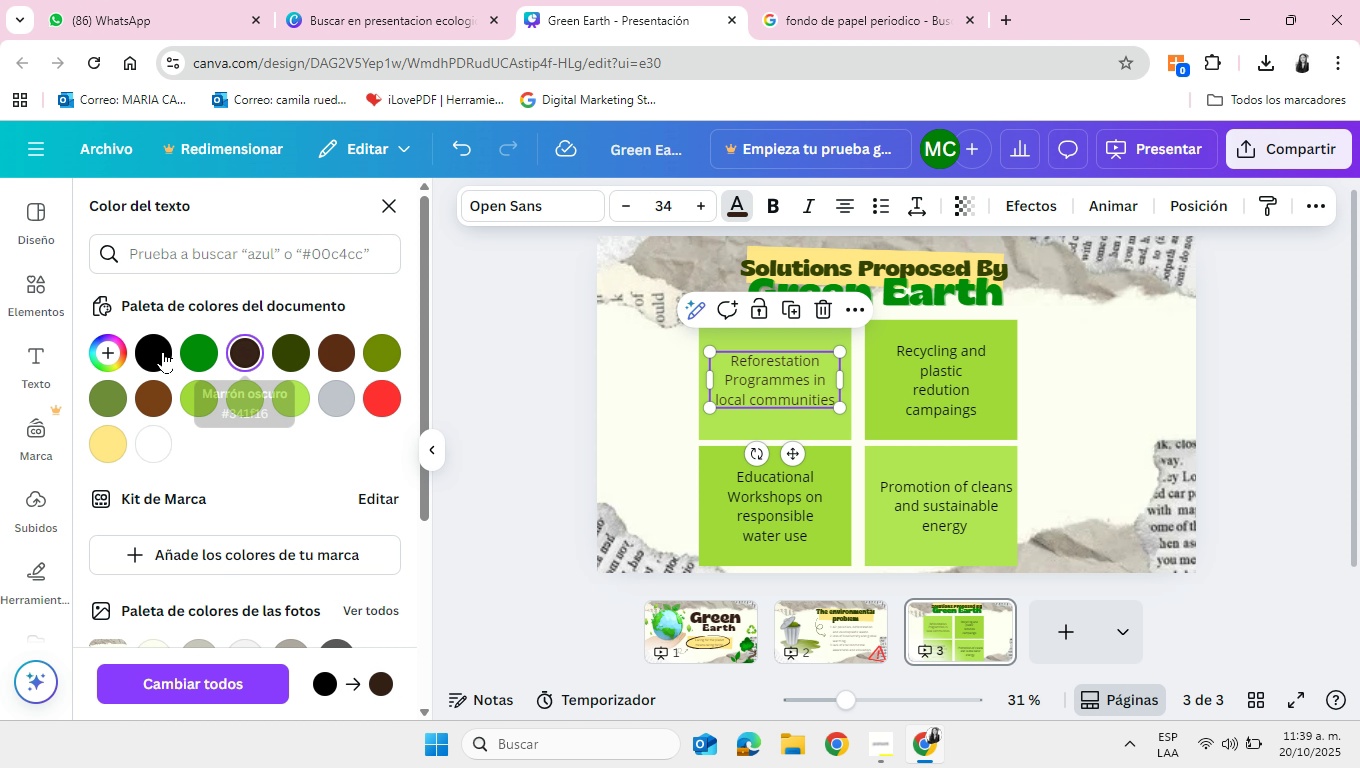 
left_click([161, 351])
 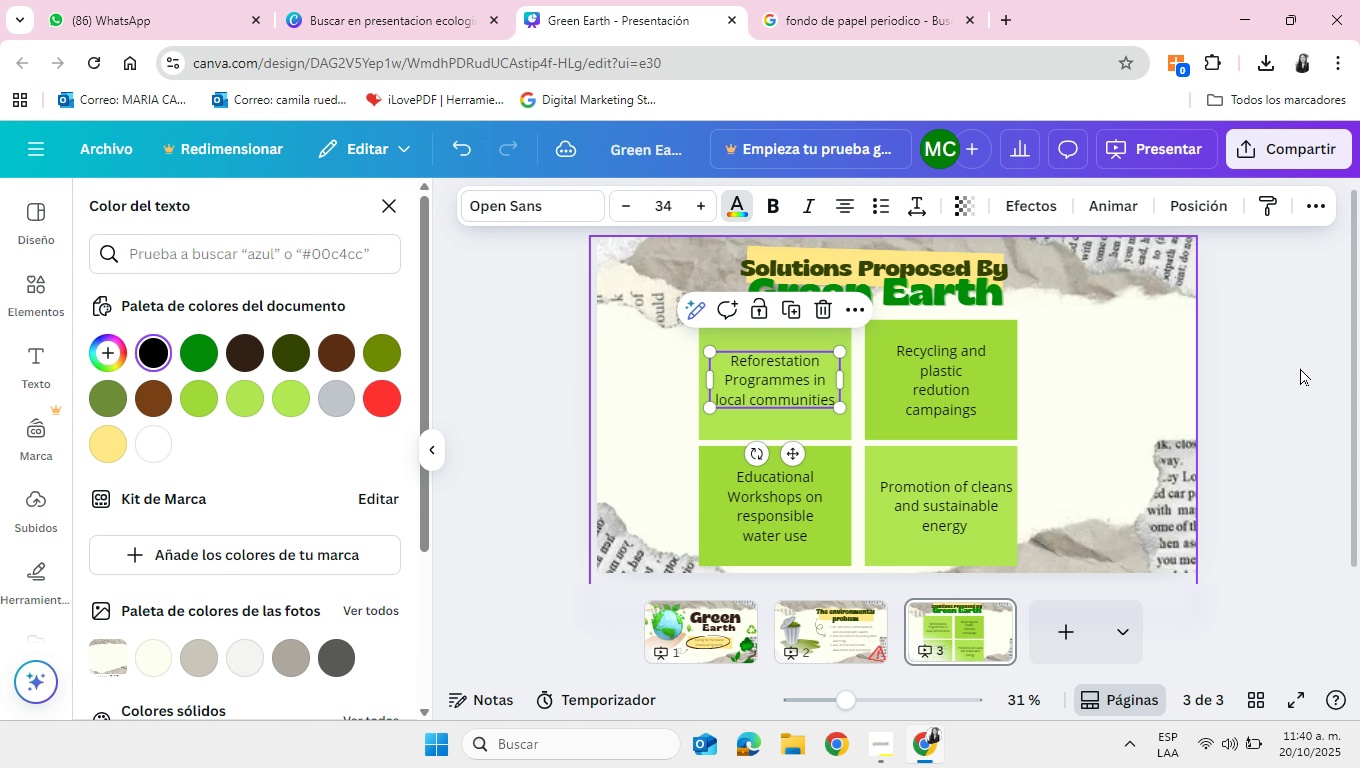 
wait(5.16)
 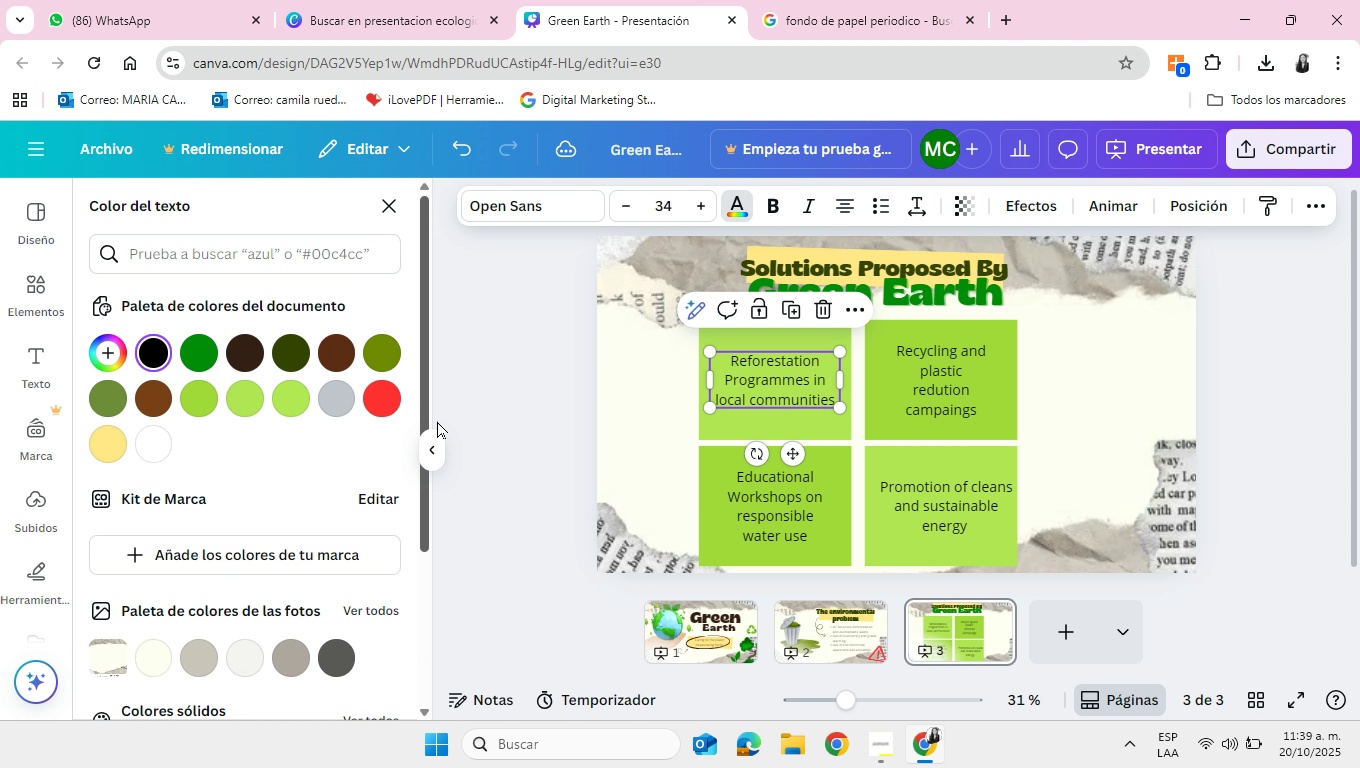 
left_click([1307, 383])
 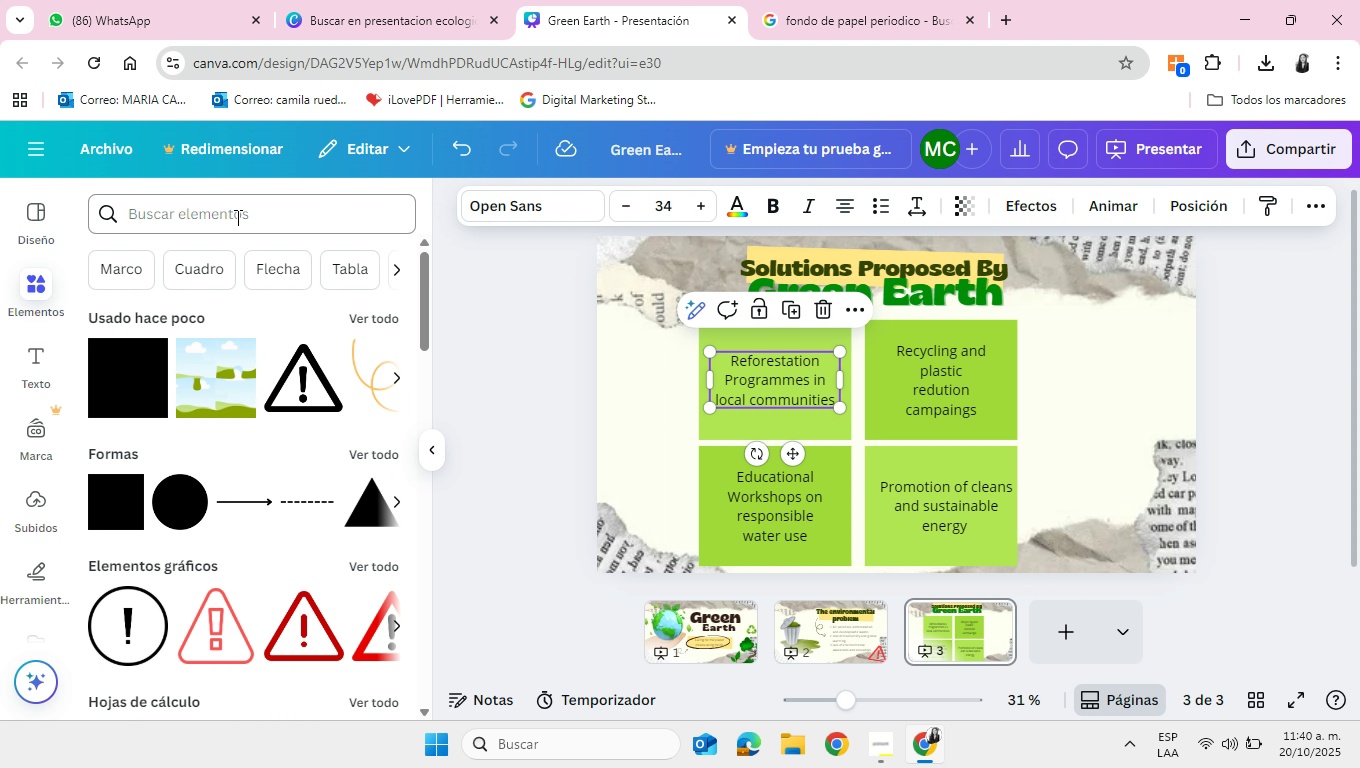 
left_click([240, 214])
 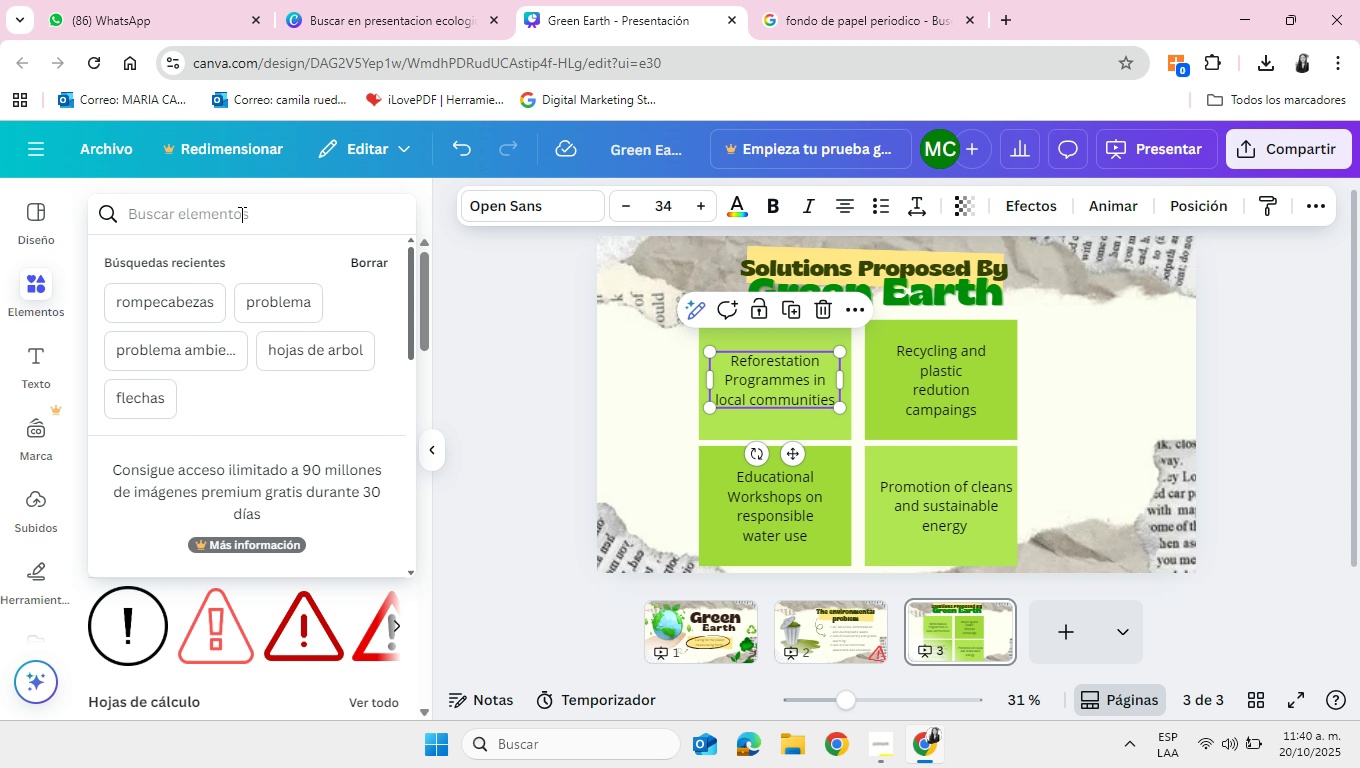 
type(arbol)
 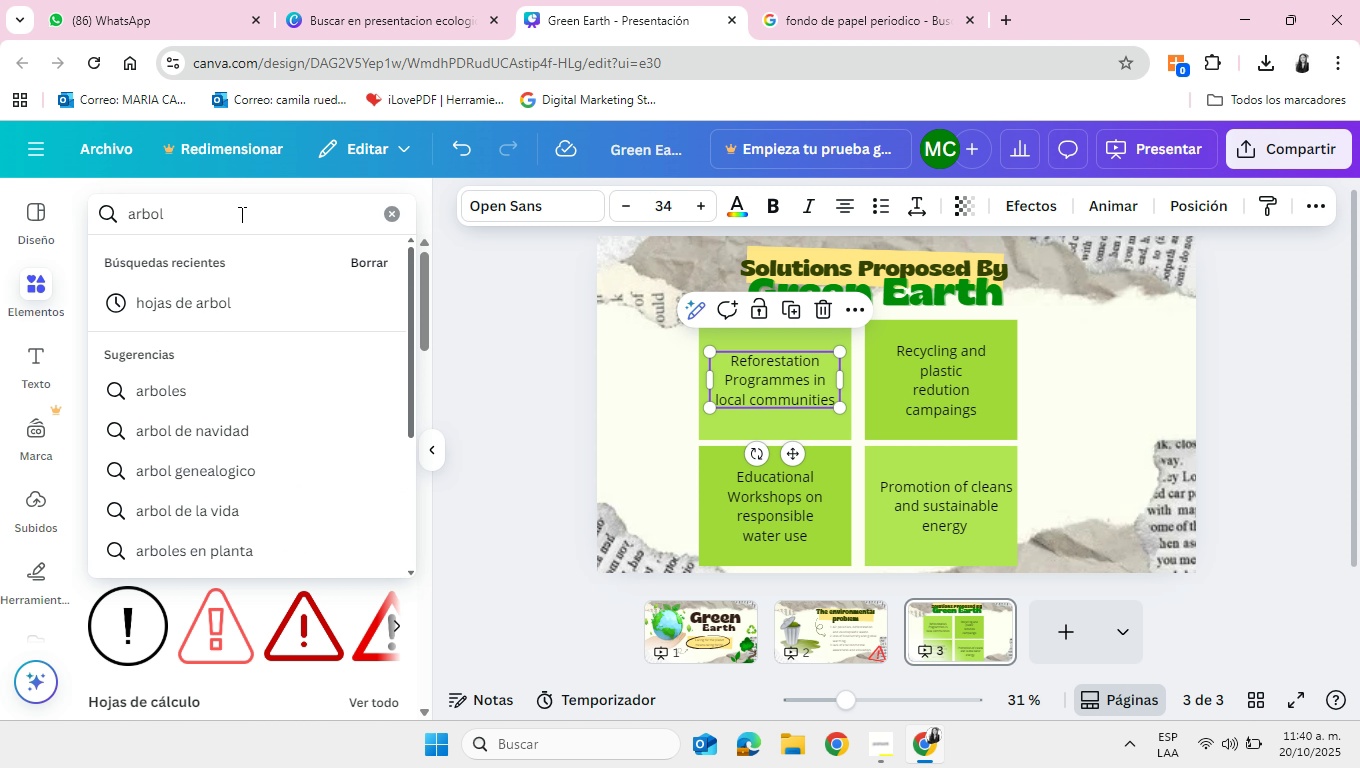 
key(Enter)
 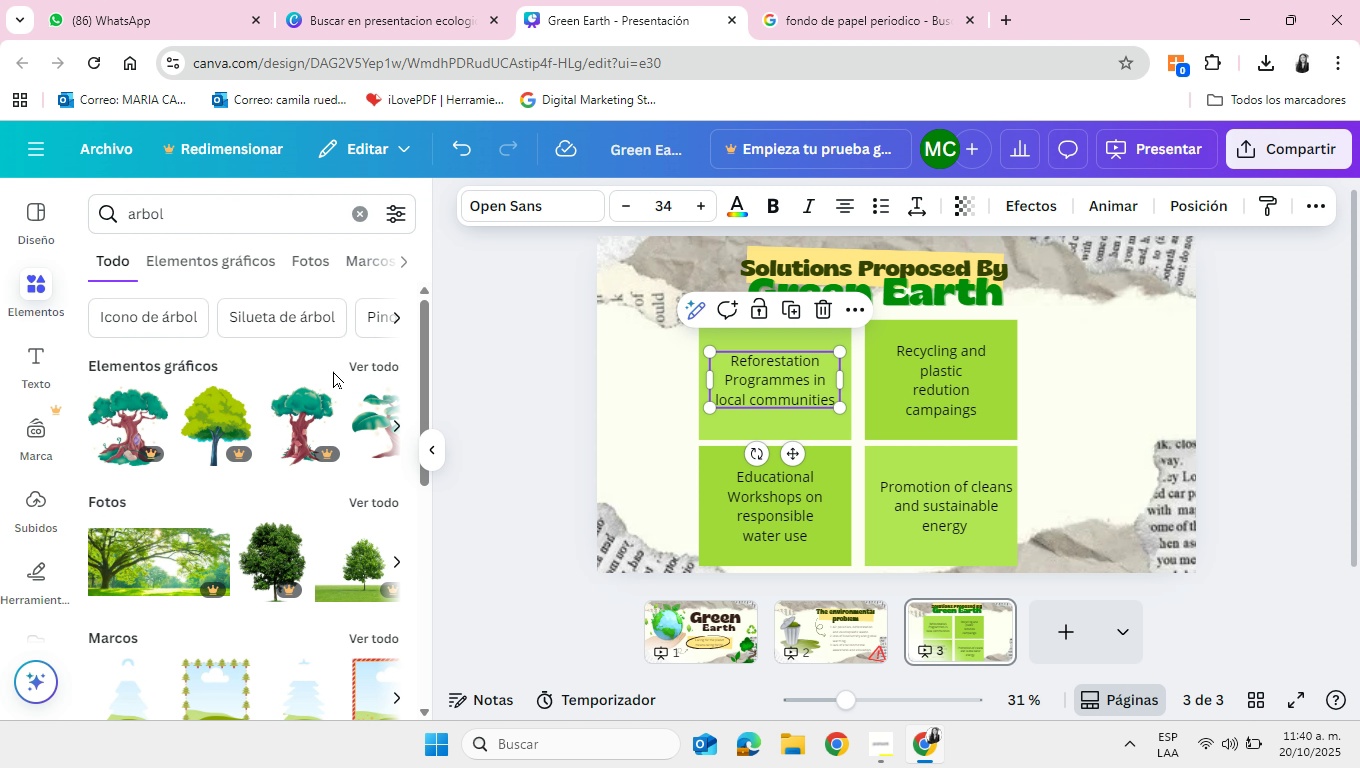 
left_click([363, 364])
 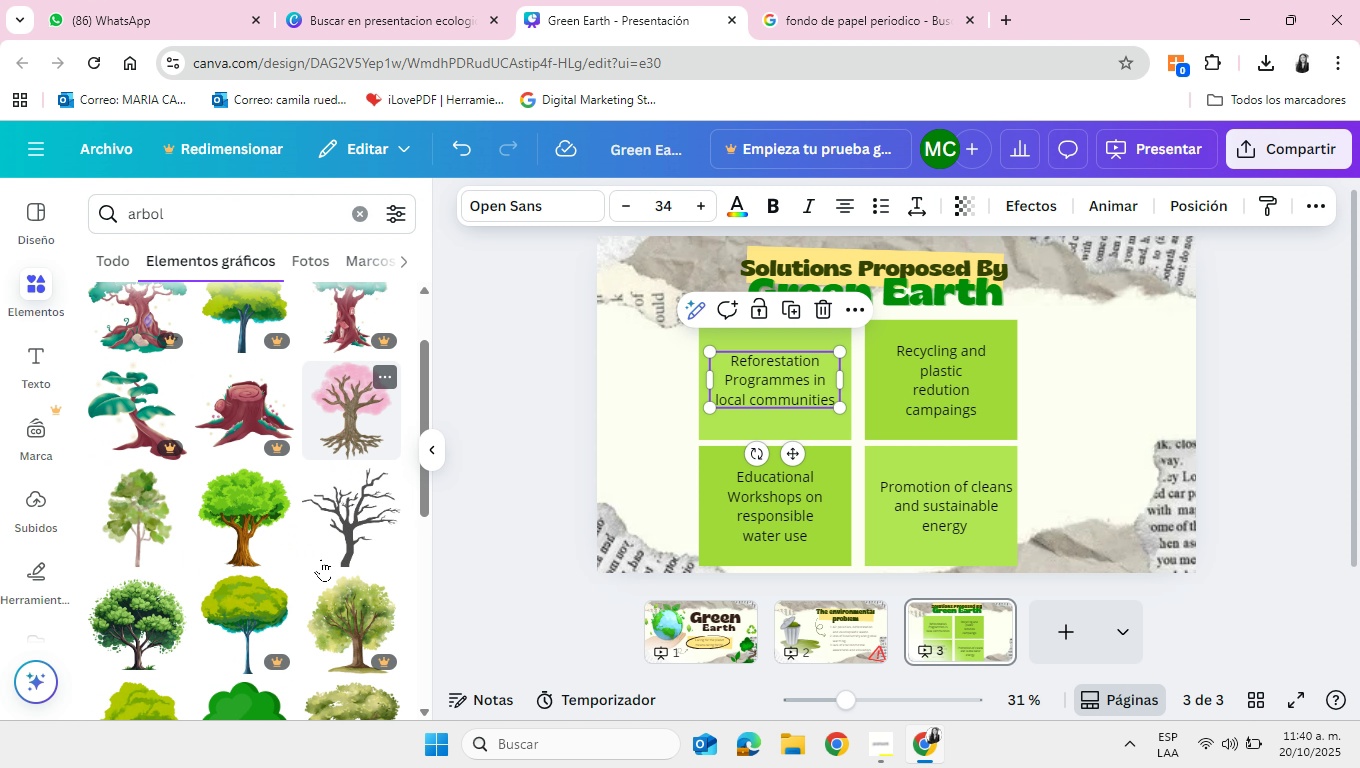 
scroll: coordinate [321, 559], scroll_direction: down, amount: 1.0
 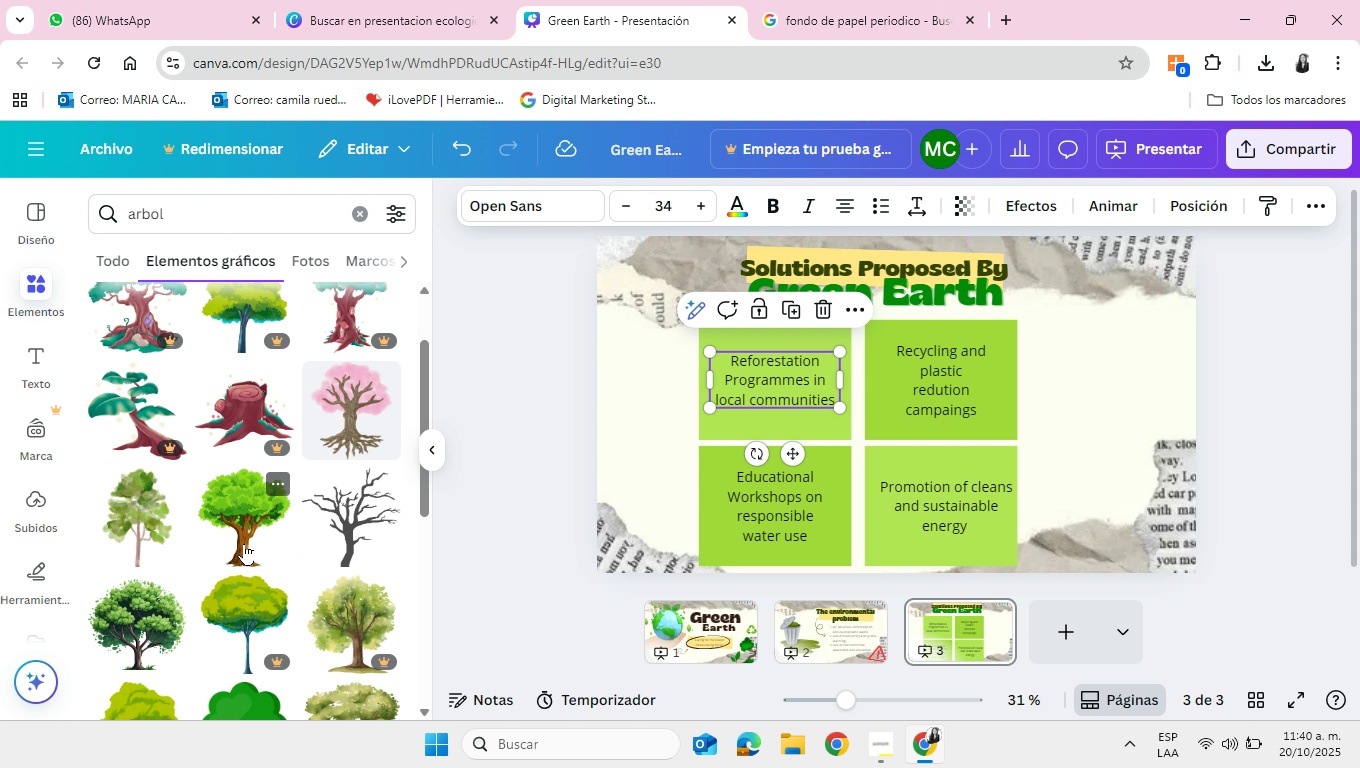 
left_click([236, 514])
 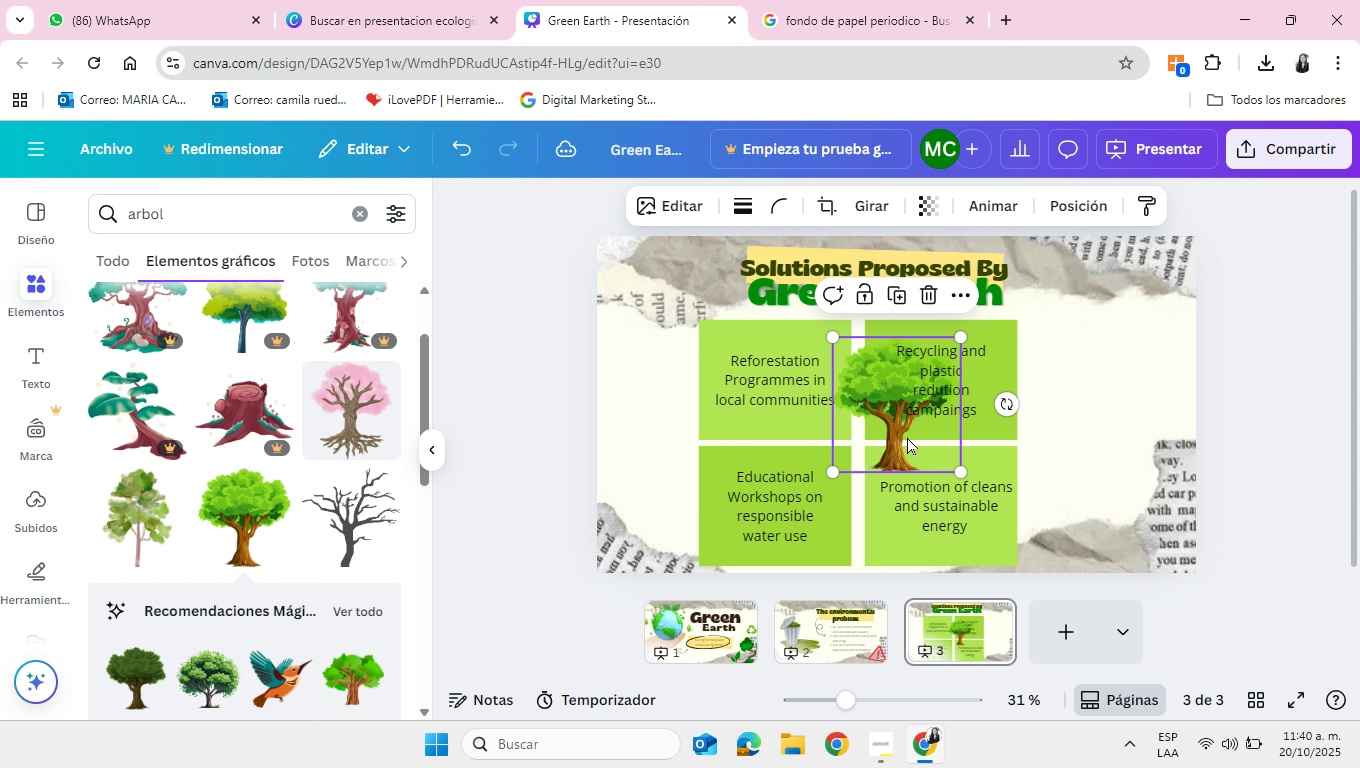 
left_click_drag(start_coordinate=[907, 437], to_coordinate=[665, 407])
 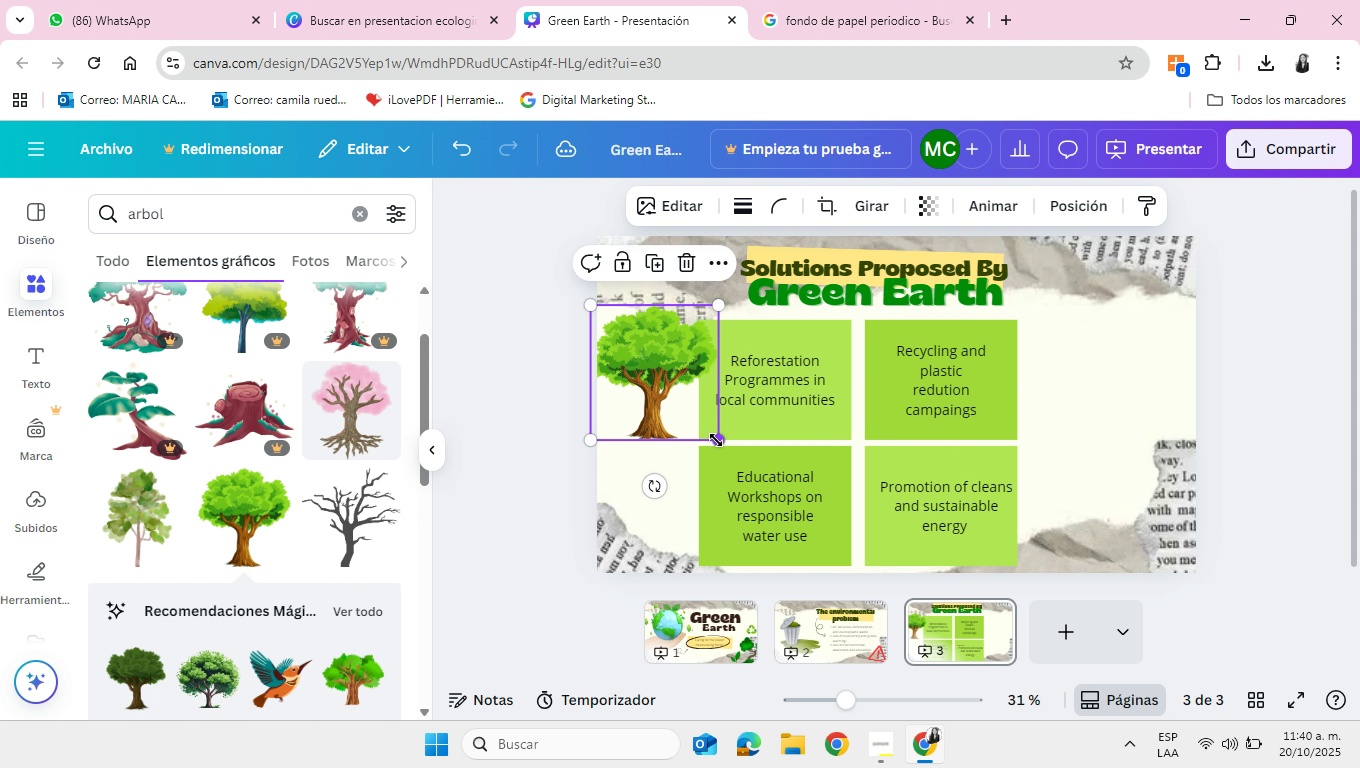 
left_click_drag(start_coordinate=[716, 441], to_coordinate=[665, 376])
 